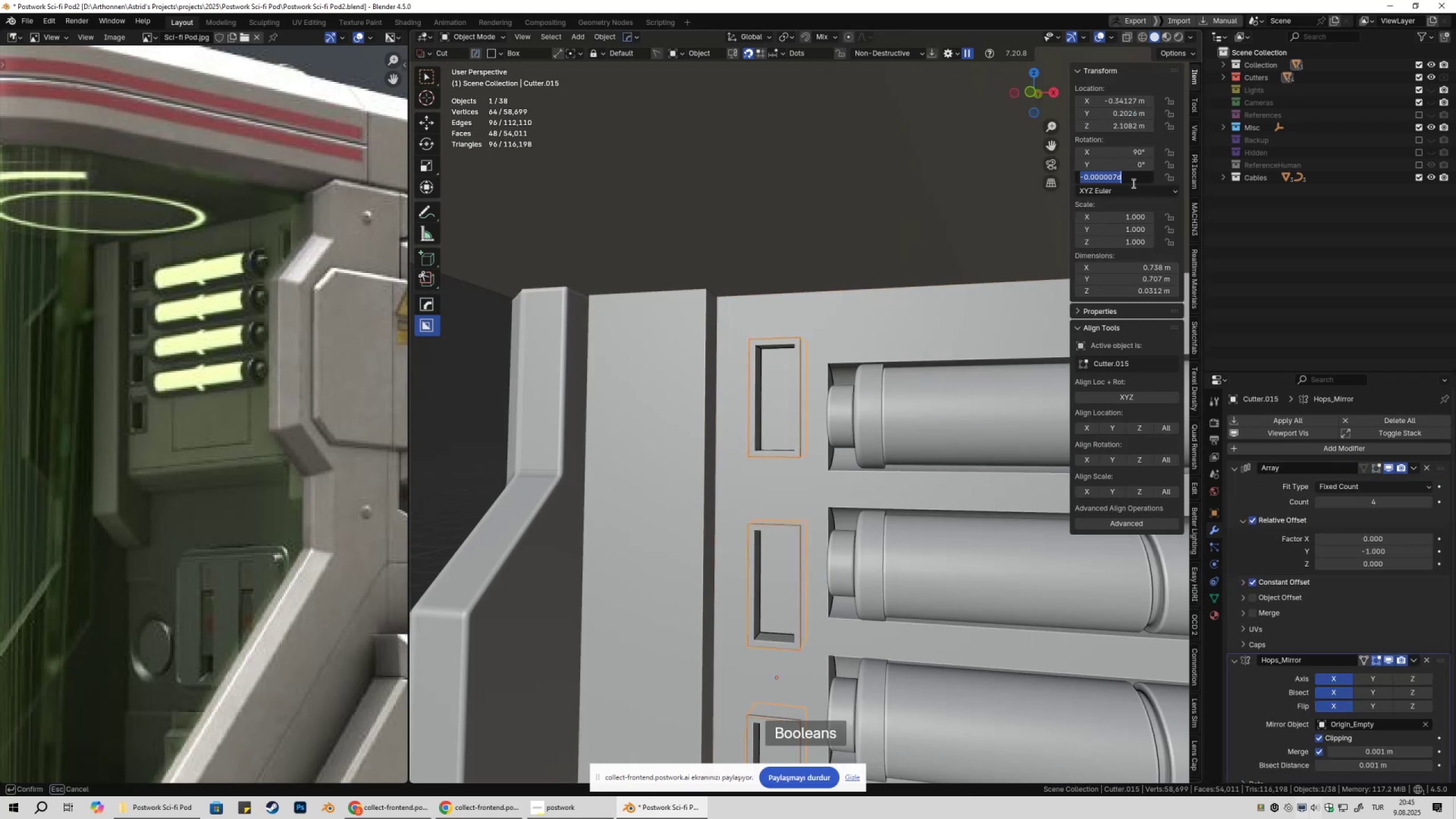 
key(Numpad0)
 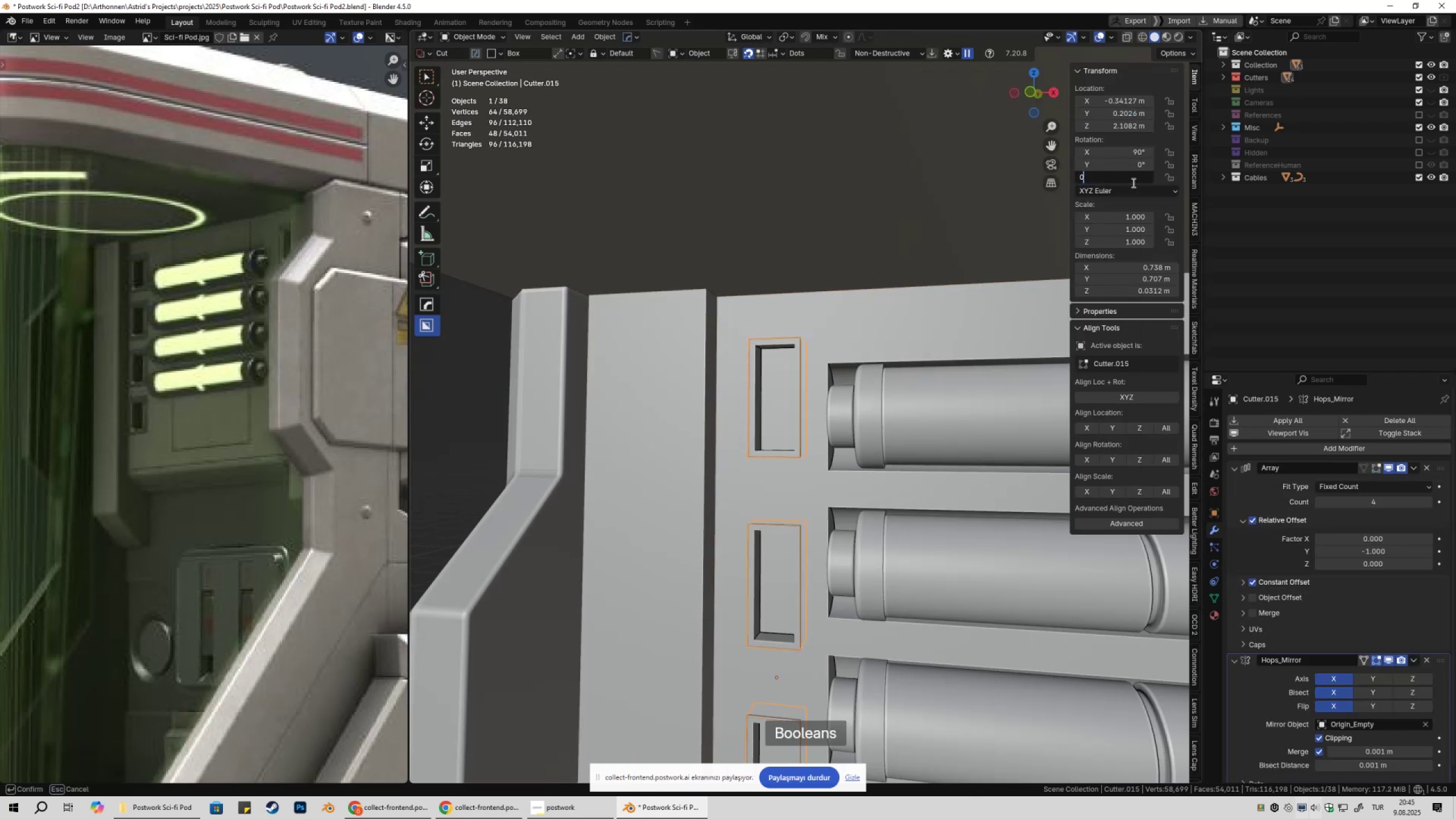 
key(NumpadEnter)
 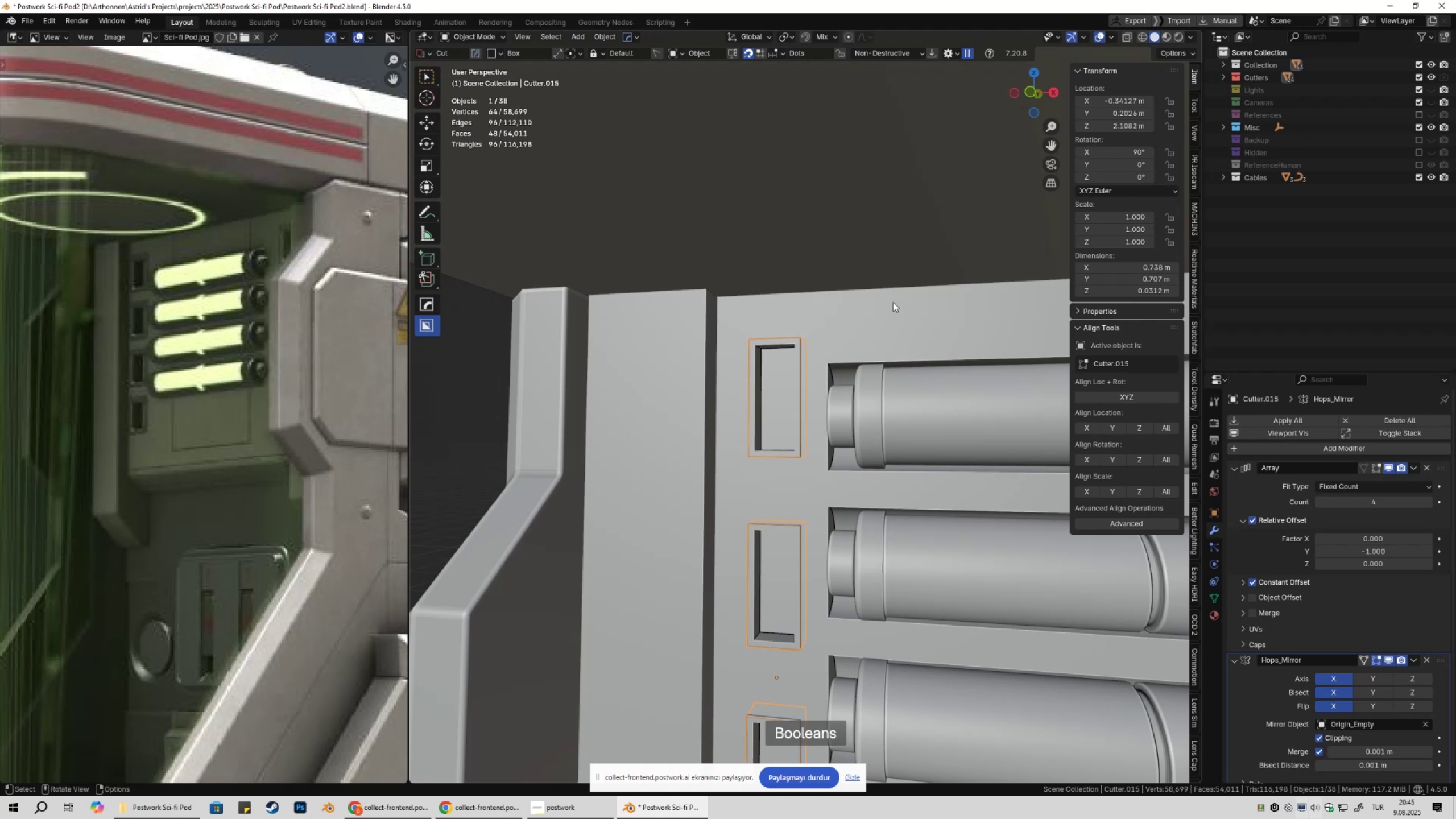 
scroll: coordinate [860, 315], scroll_direction: down, amount: 3.0
 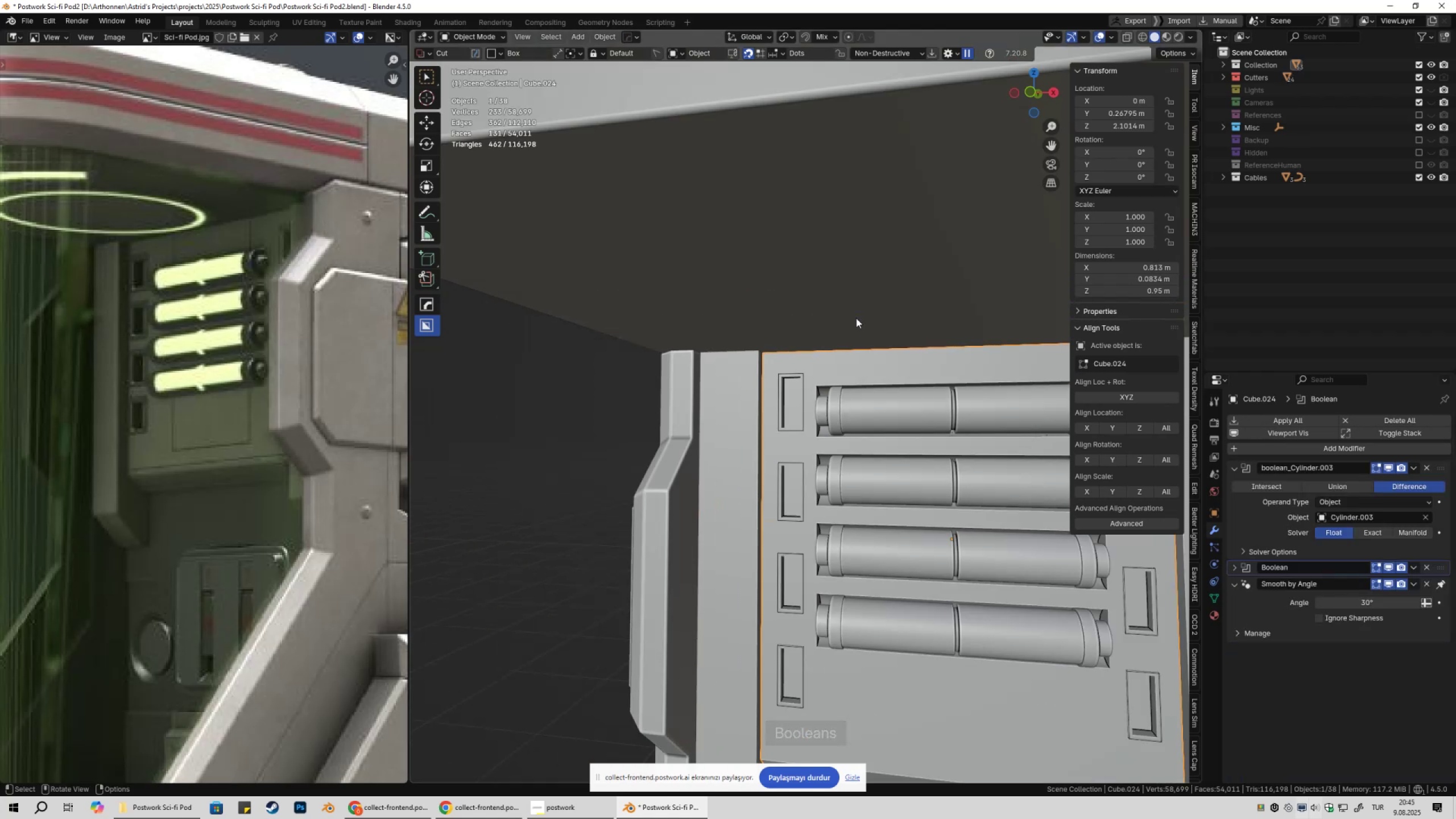 
key(Control+ControlLeft)
 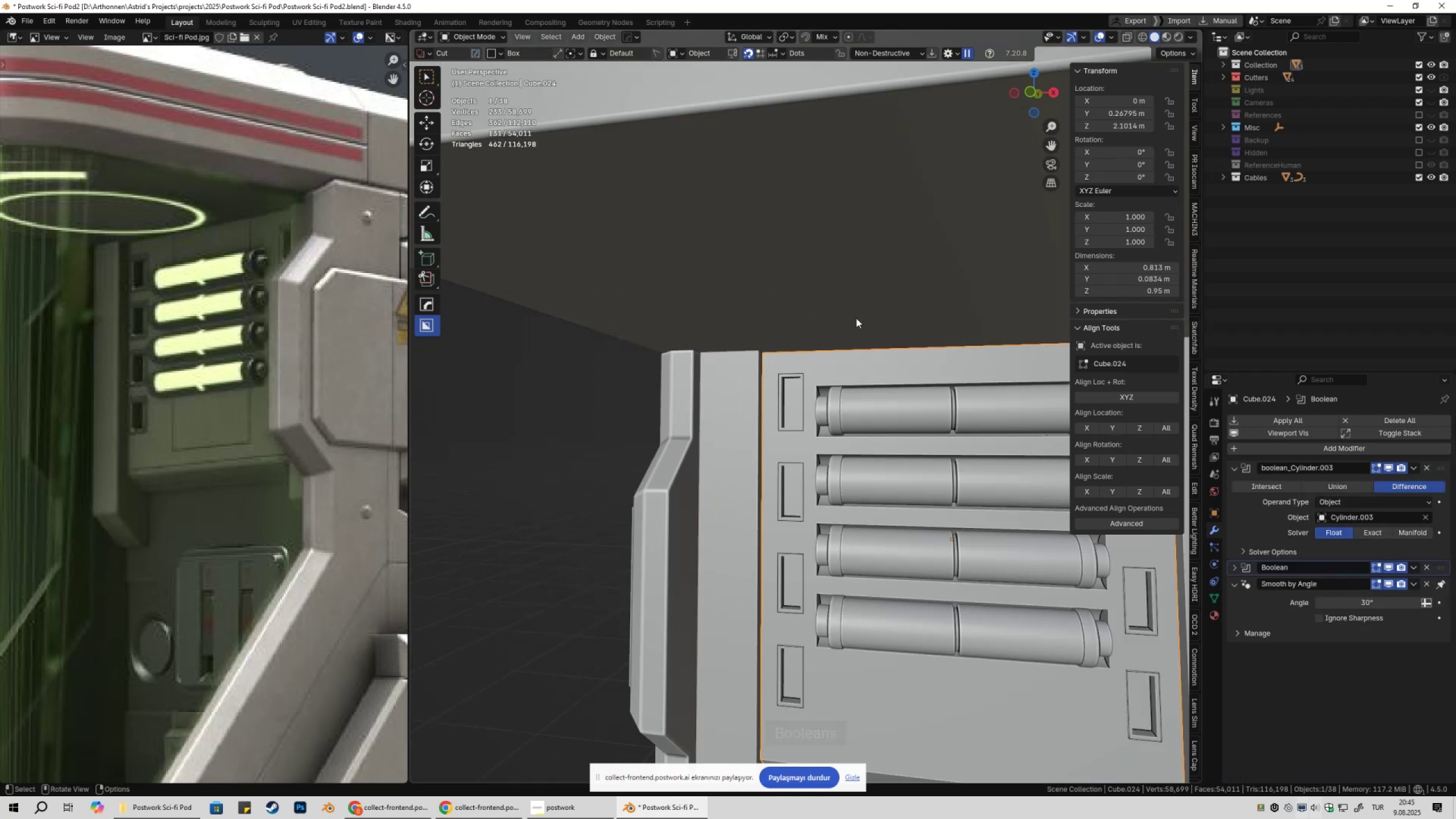 
key(Control+S)
 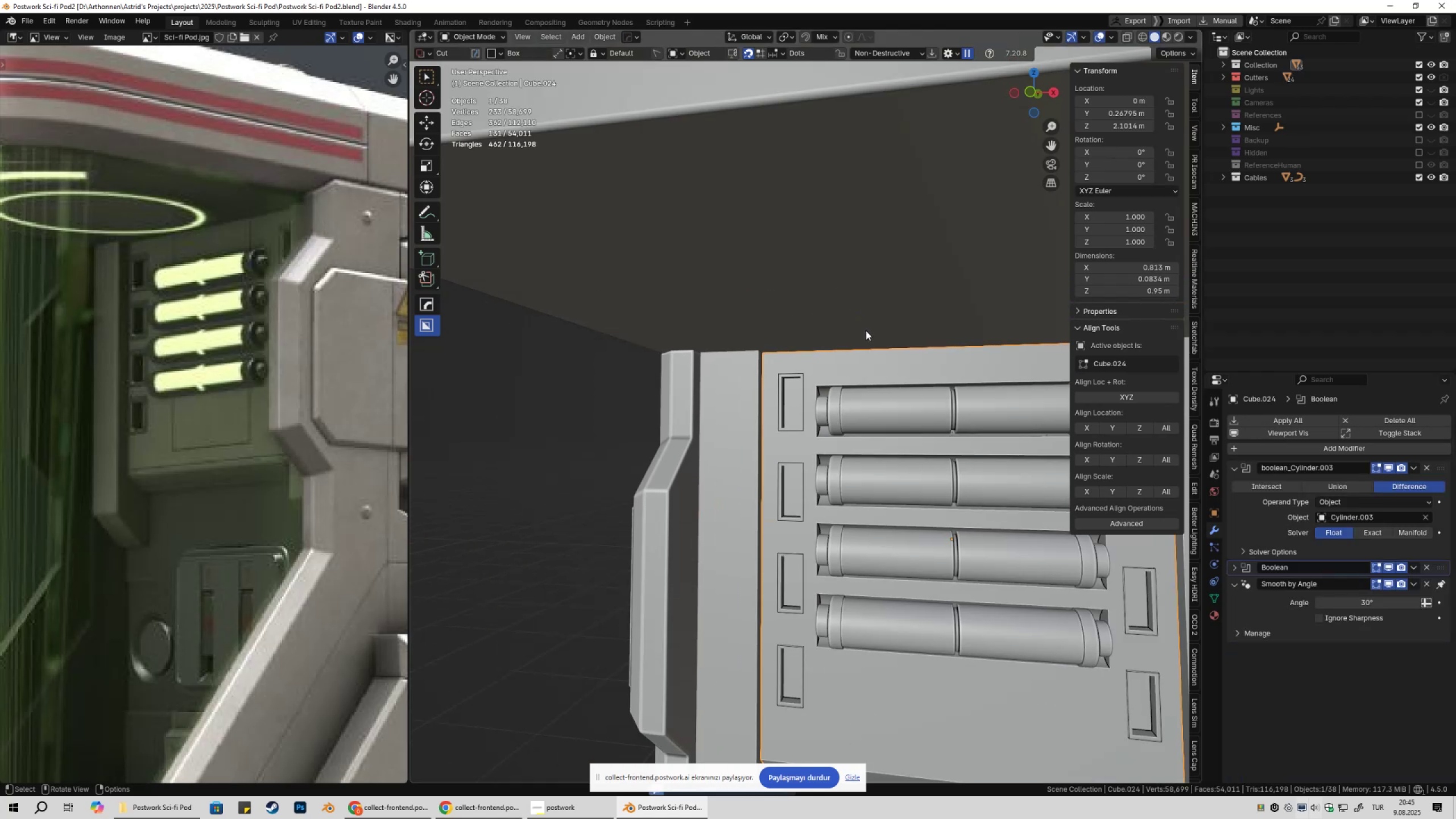 
hold_key(key=ShiftLeft, duration=0.34)
 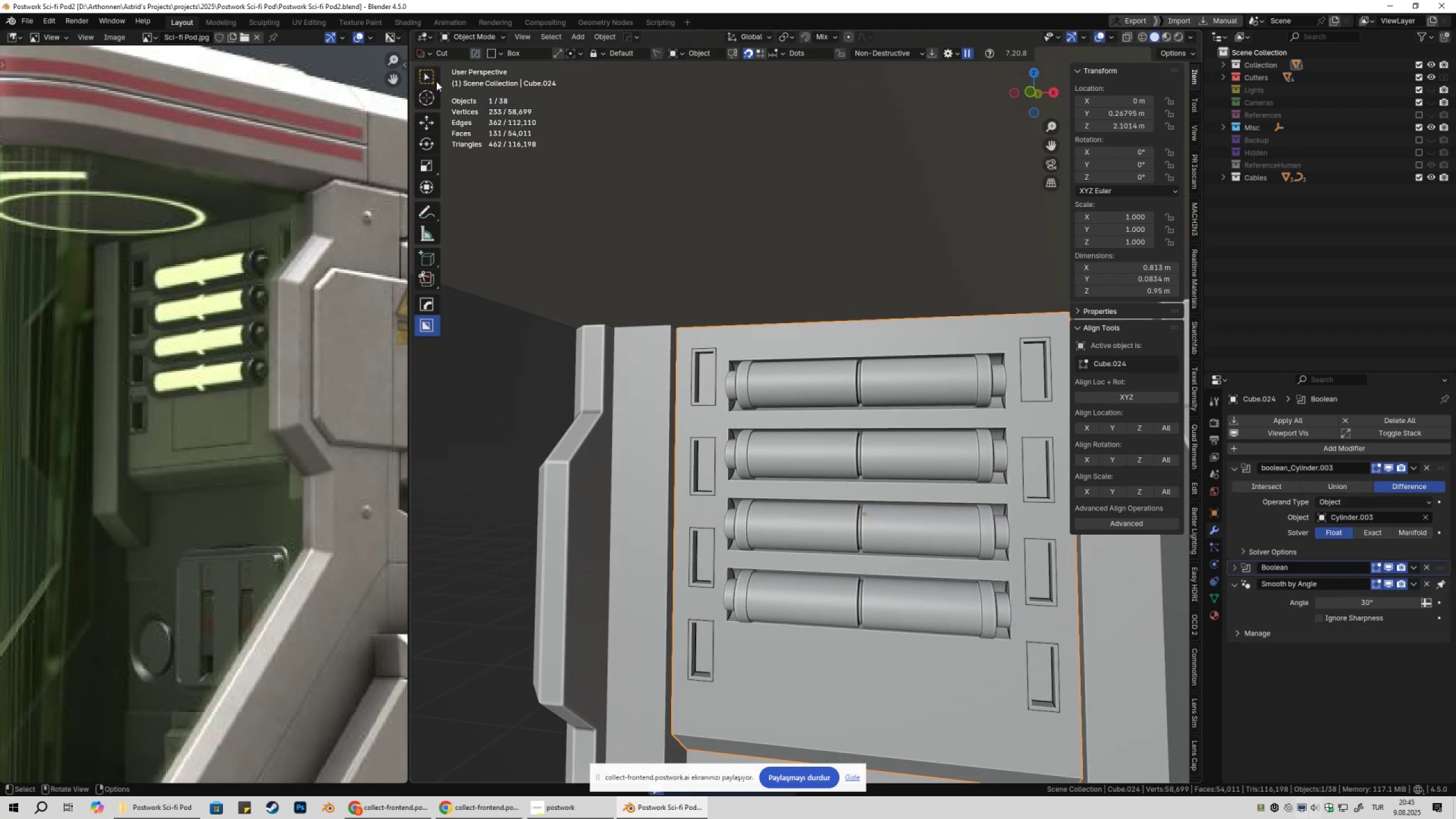 
left_click([433, 79])
 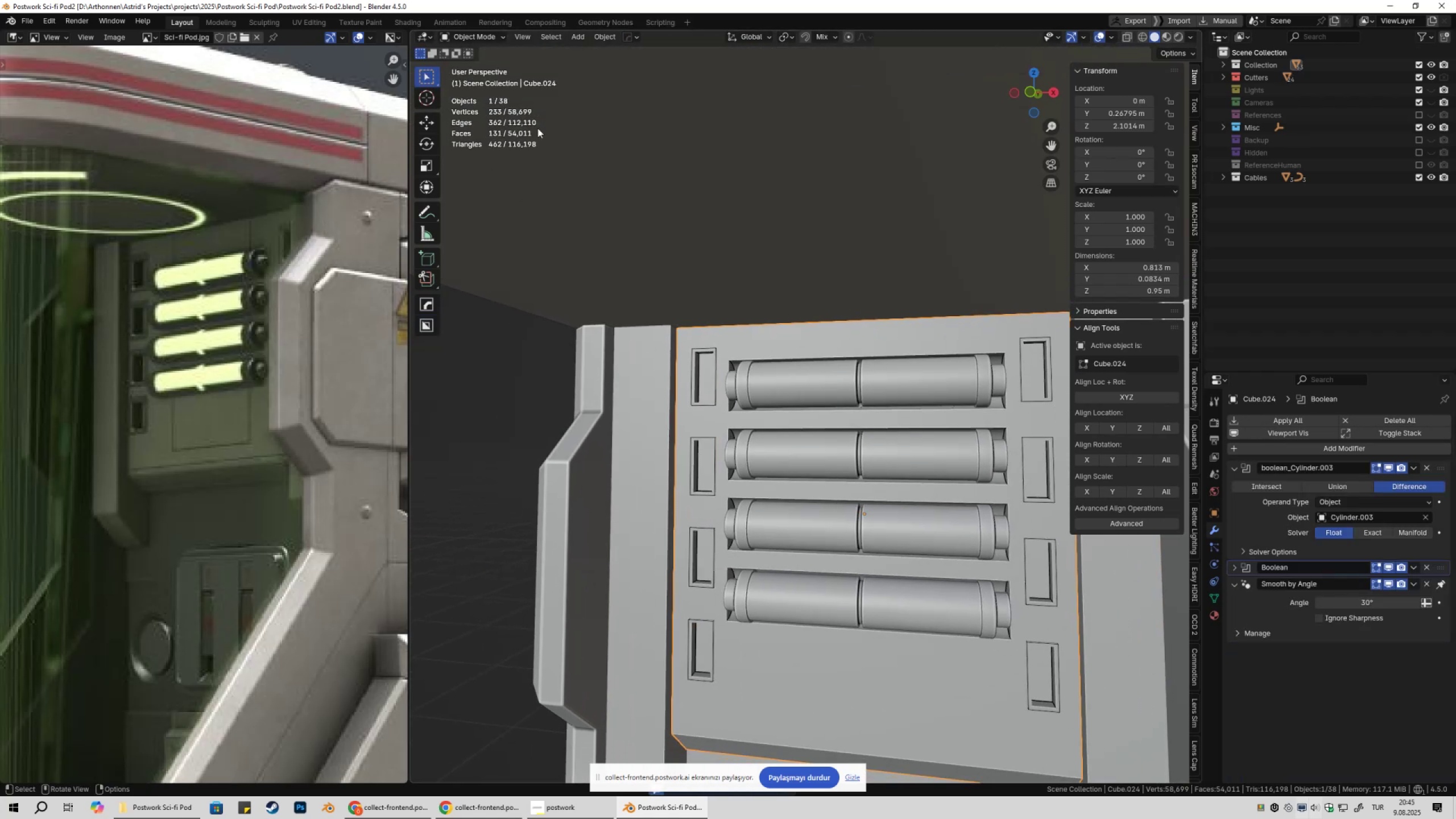 
scroll: coordinate [746, 315], scroll_direction: down, amount: 3.0
 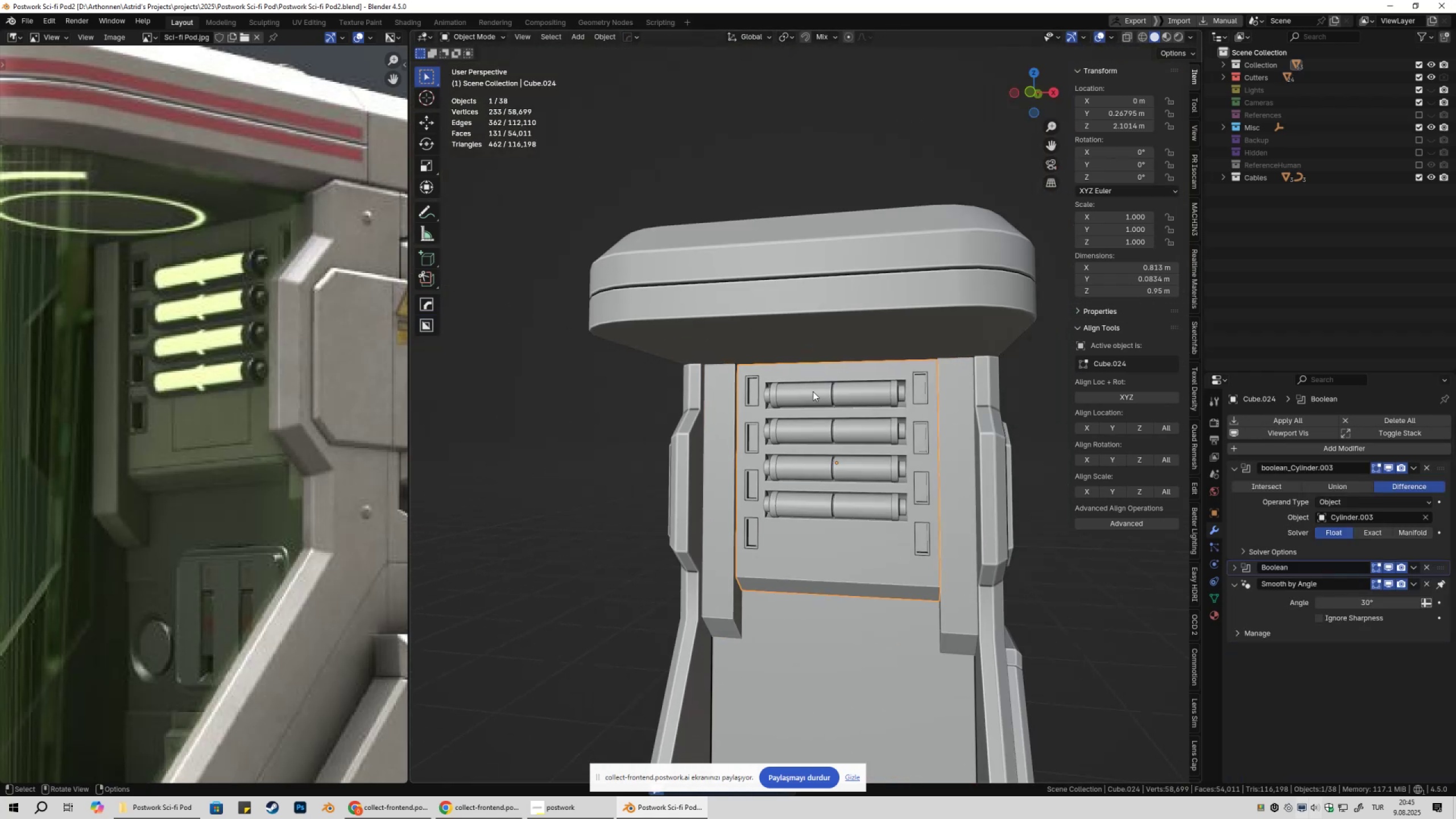 
key(Shift+ShiftLeft)
 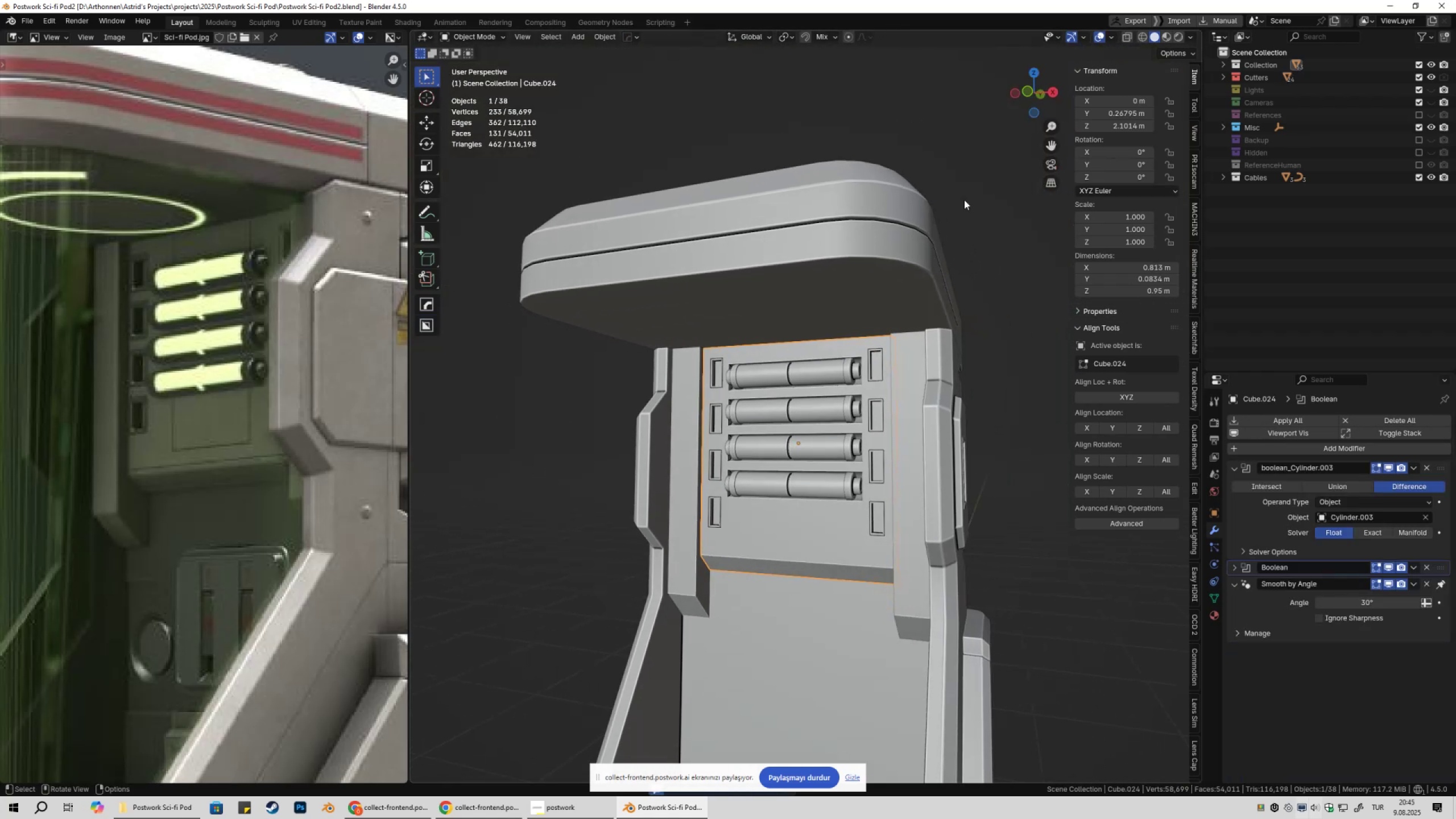 
scroll: coordinate [752, 324], scroll_direction: up, amount: 3.0
 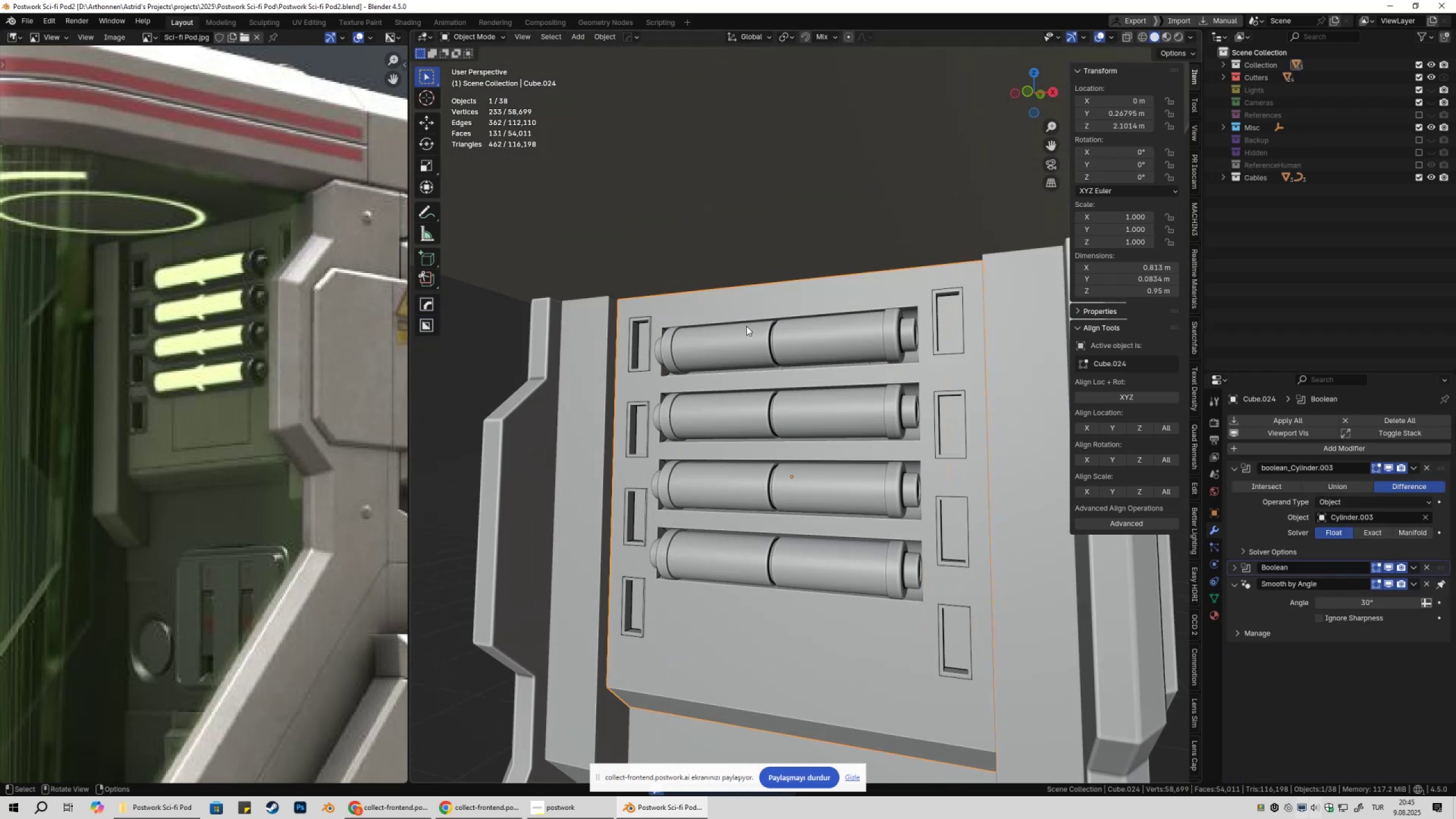 
hold_key(key=ShiftLeft, duration=0.36)
 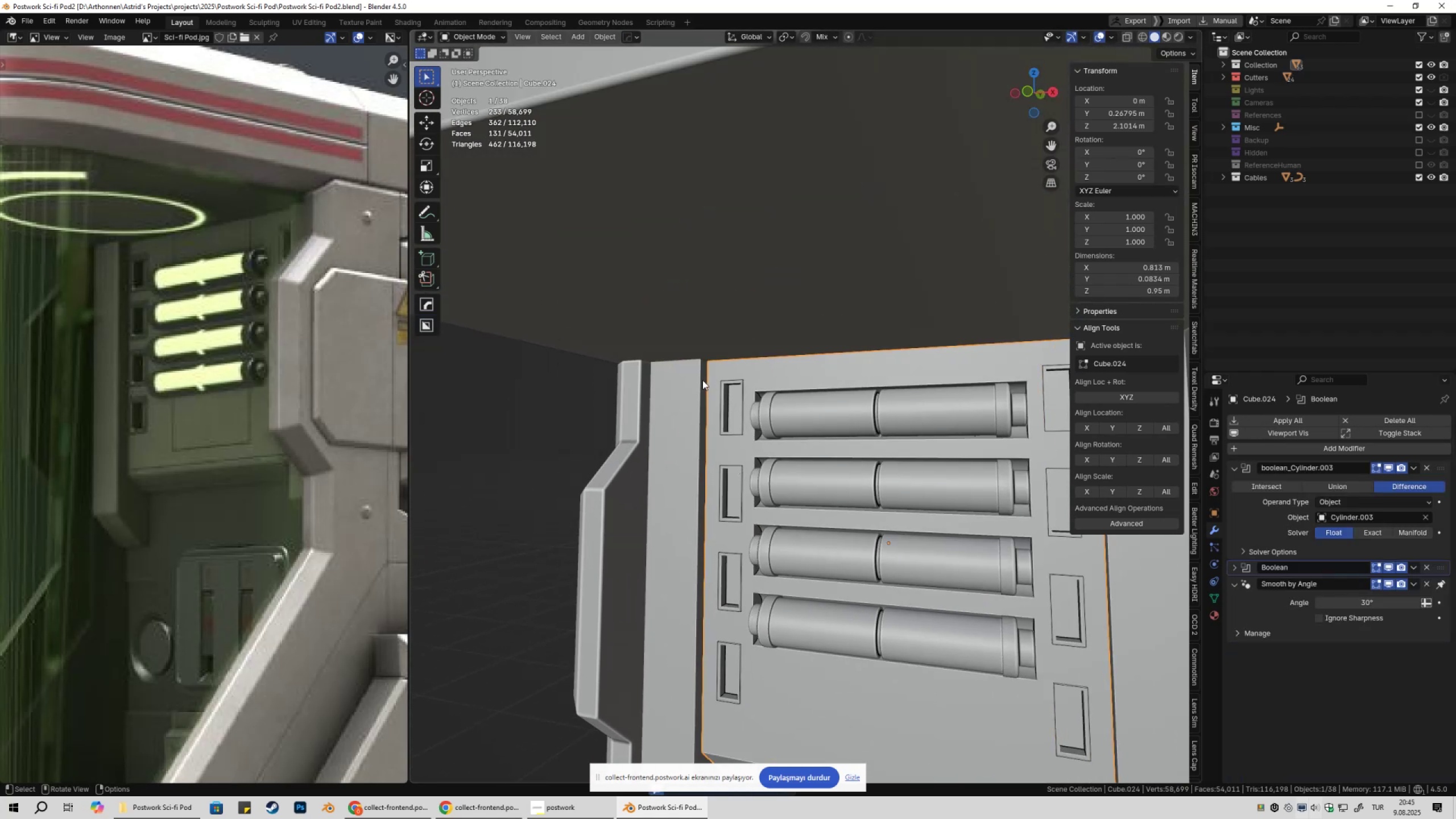 
scroll: coordinate [700, 378], scroll_direction: up, amount: 2.0
 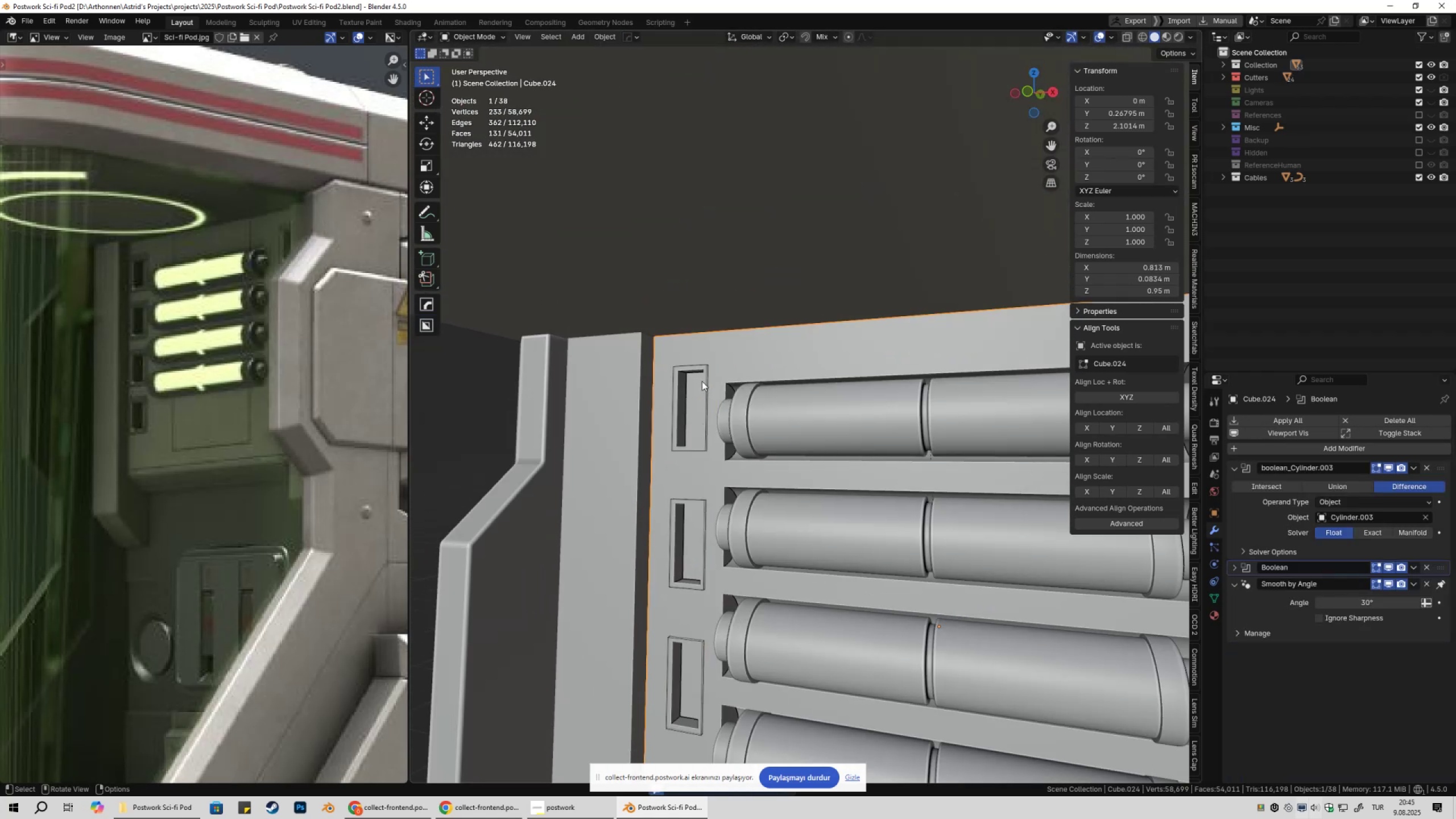 
hold_key(key=ShiftLeft, duration=0.33)
 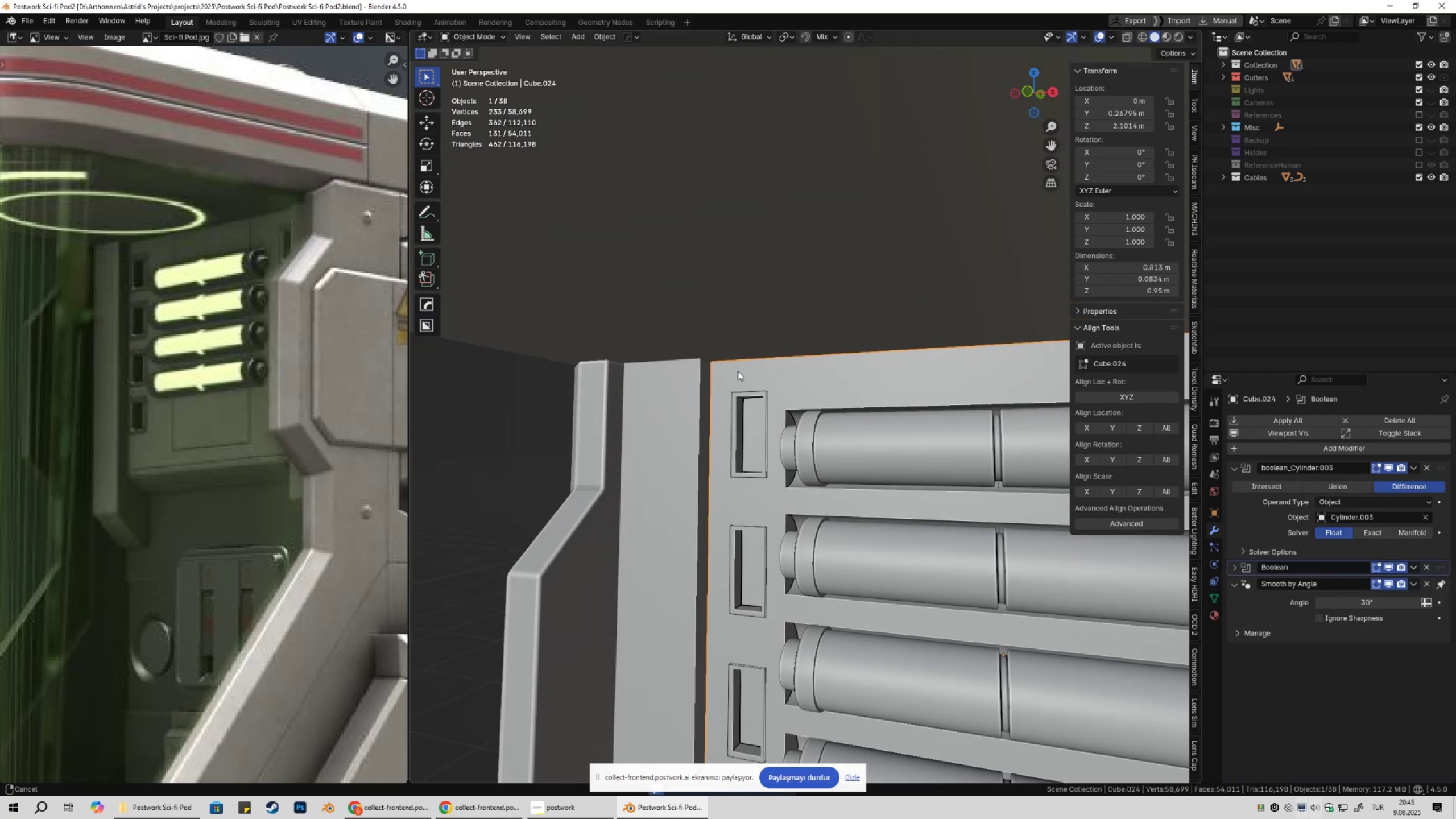 
scroll: coordinate [740, 374], scroll_direction: up, amount: 3.0
 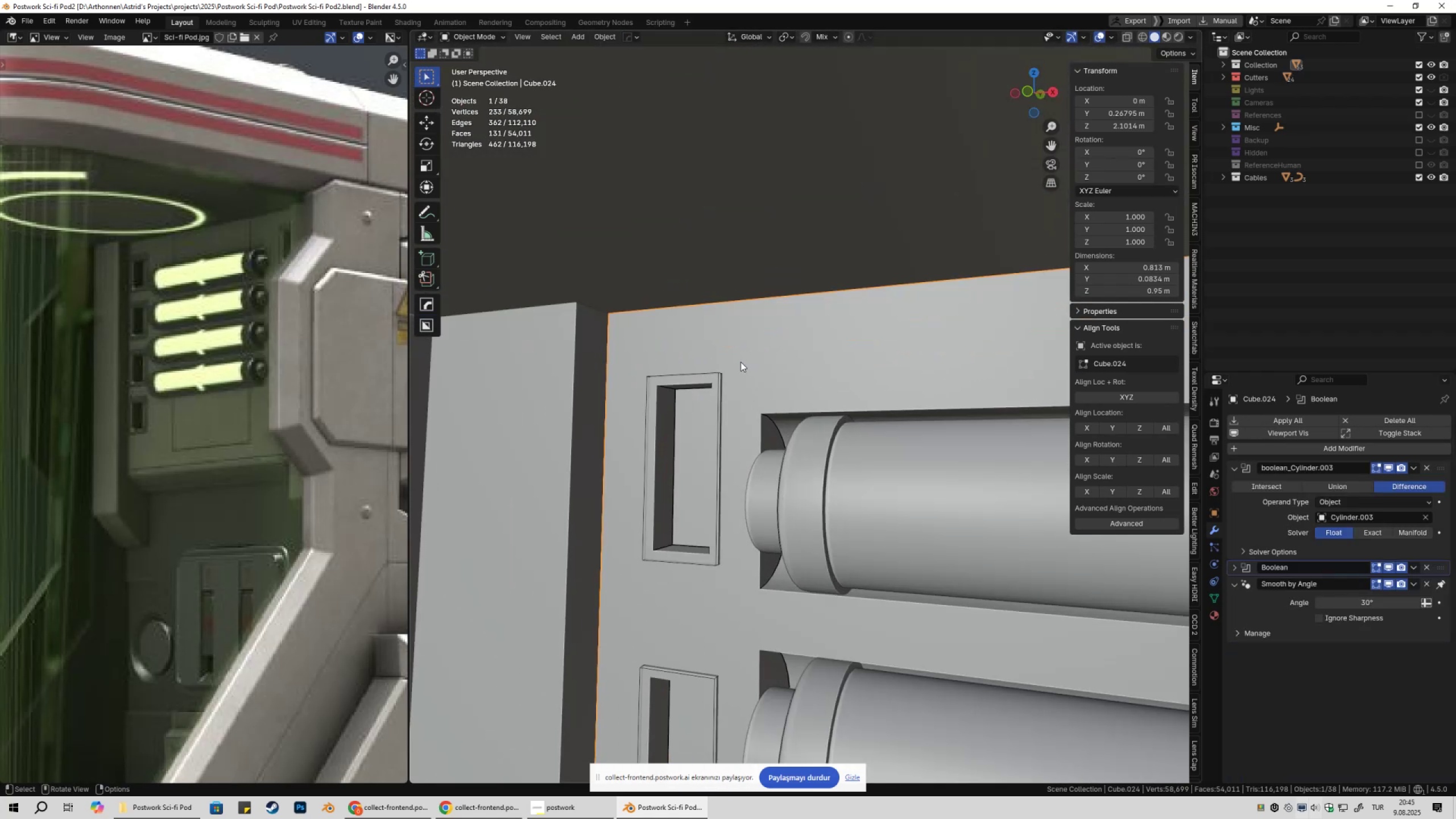 
key(Shift+2)
 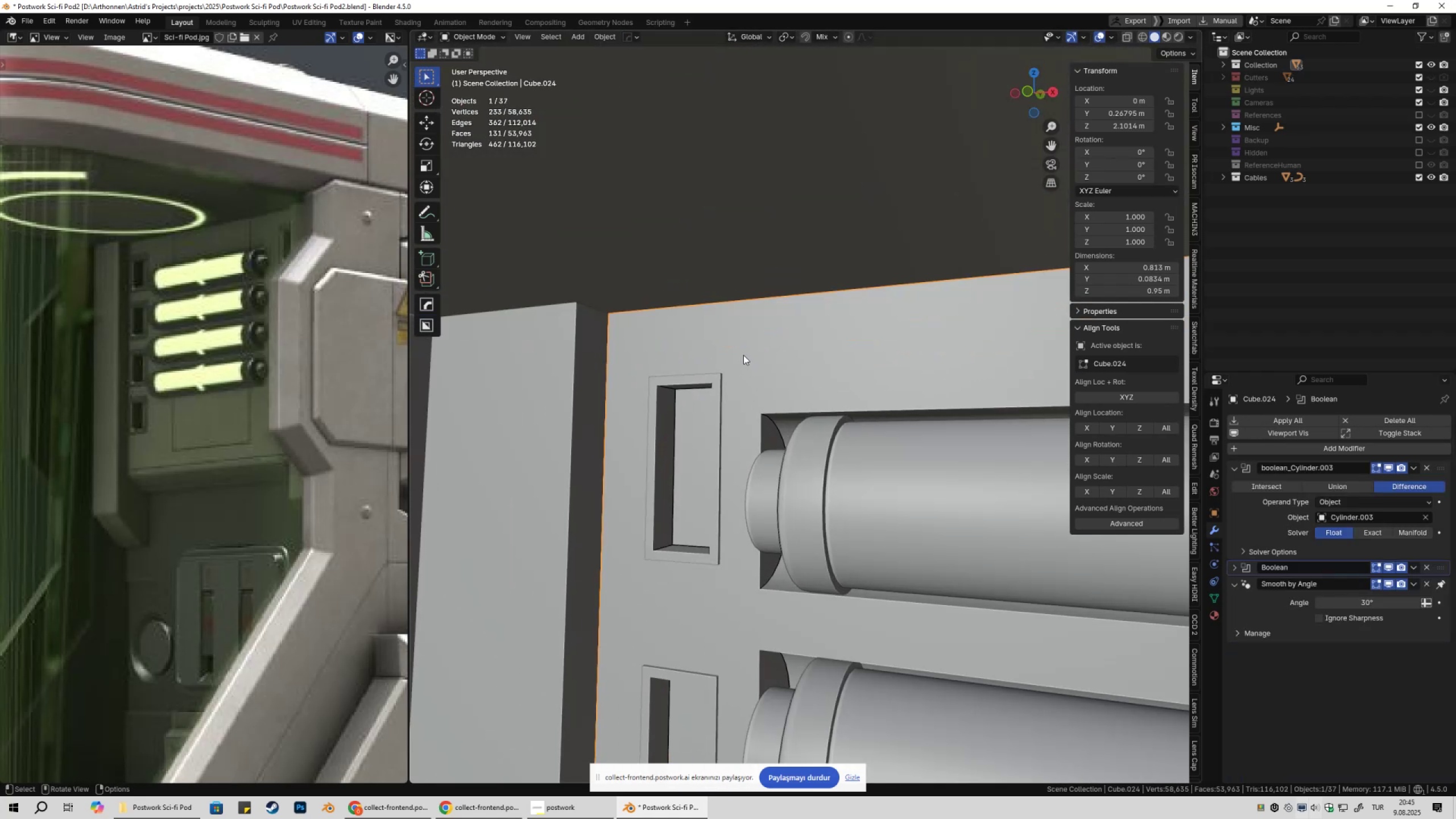 
left_click([743, 355])
 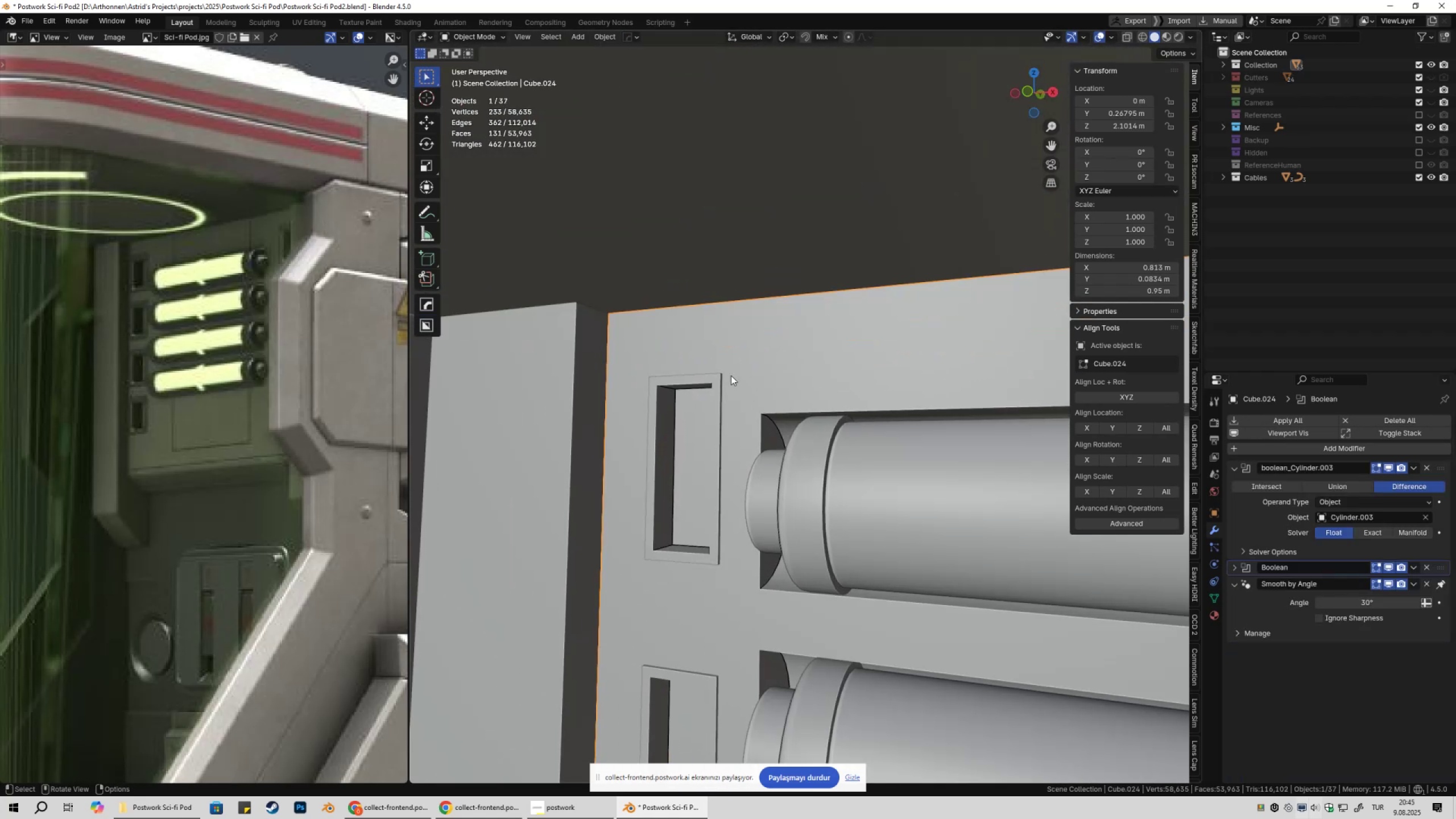 
hold_key(key=ShiftLeft, duration=0.44)
left_click([704, 381])
 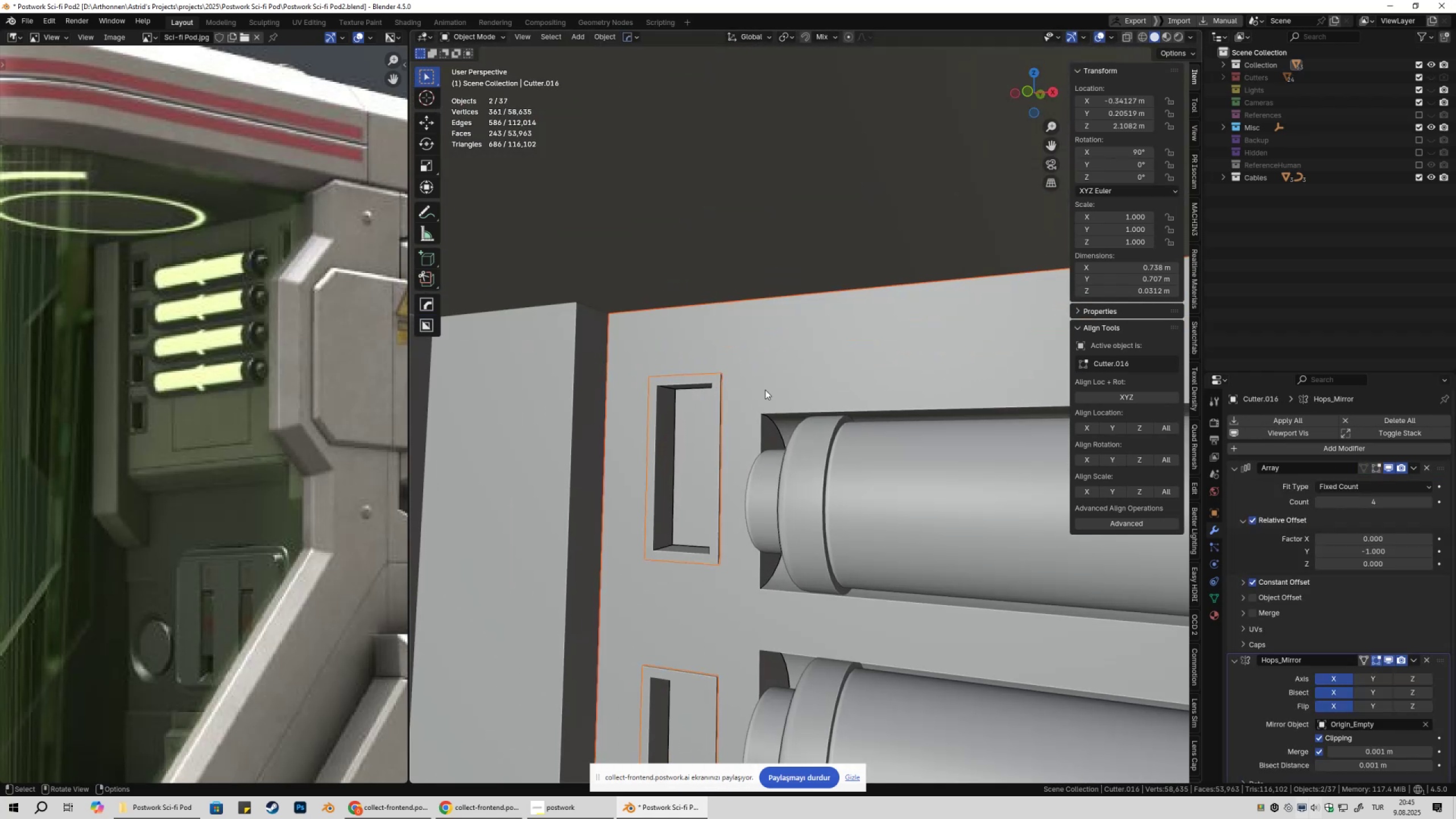 
scroll: coordinate [766, 390], scroll_direction: up, amount: 1.0
 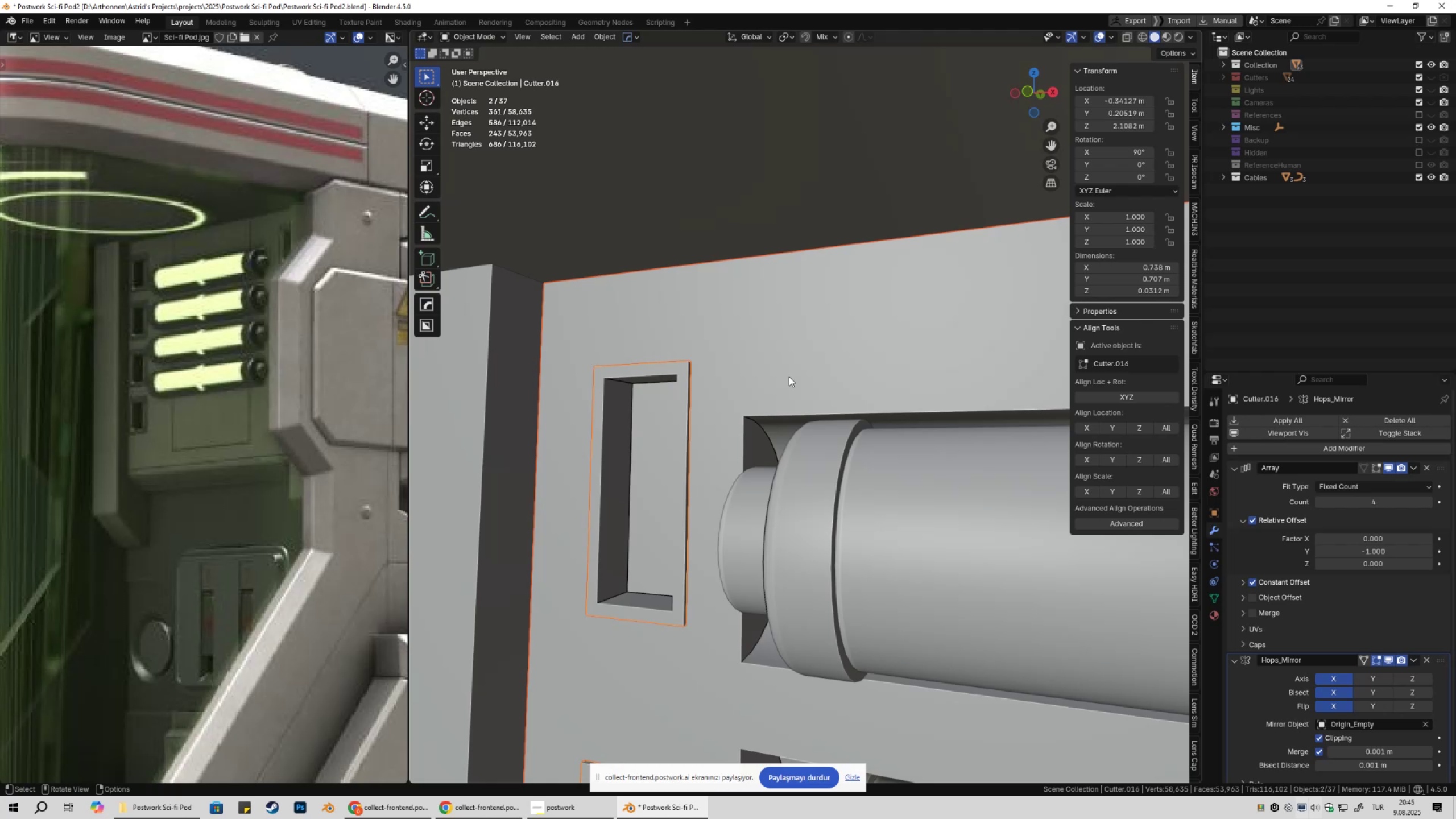 
key(Q)
 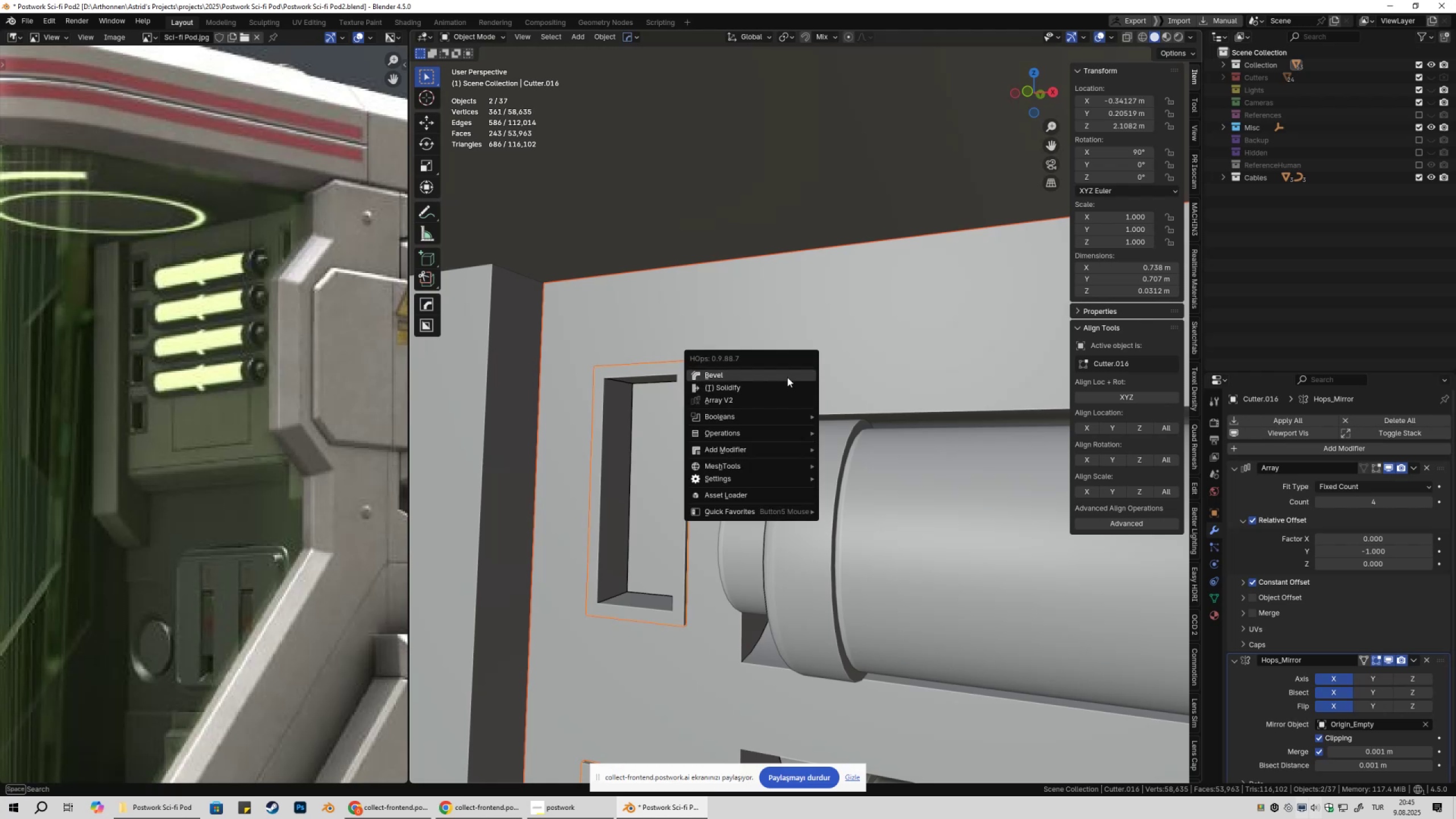 
left_click([787, 377])
 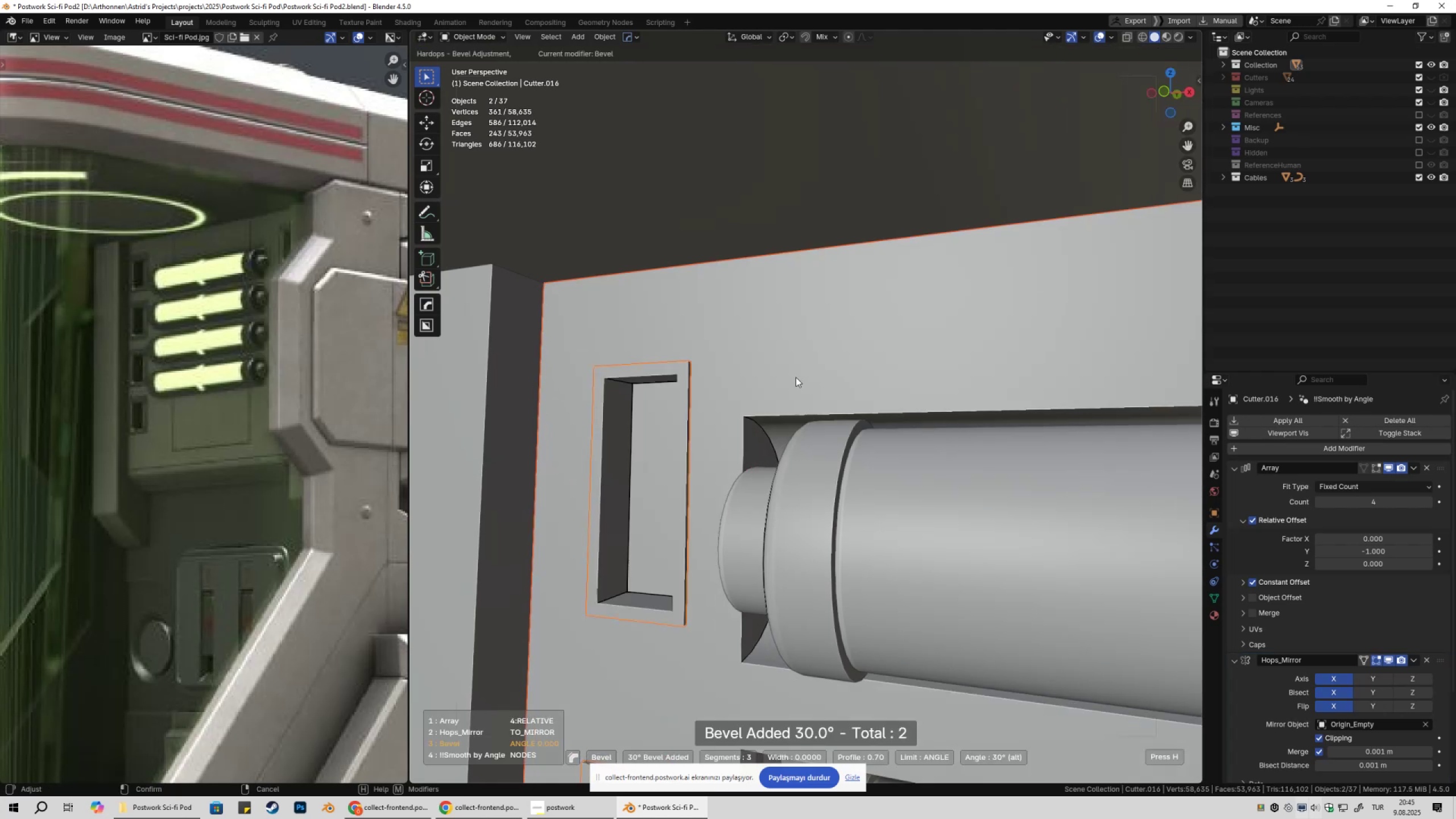 
hold_key(key=ShiftLeft, duration=1.53)
 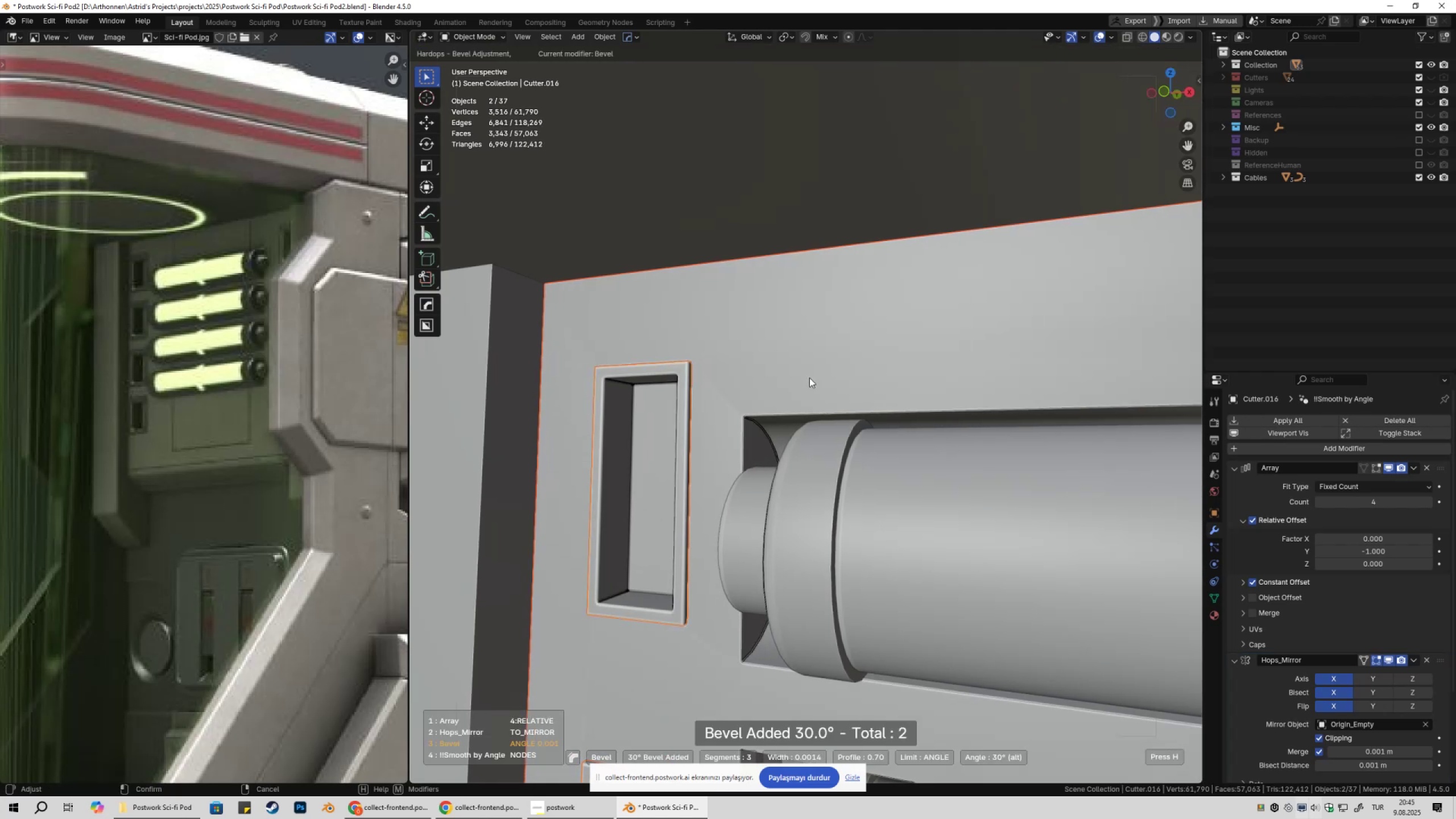 
key(Shift+ShiftLeft)
 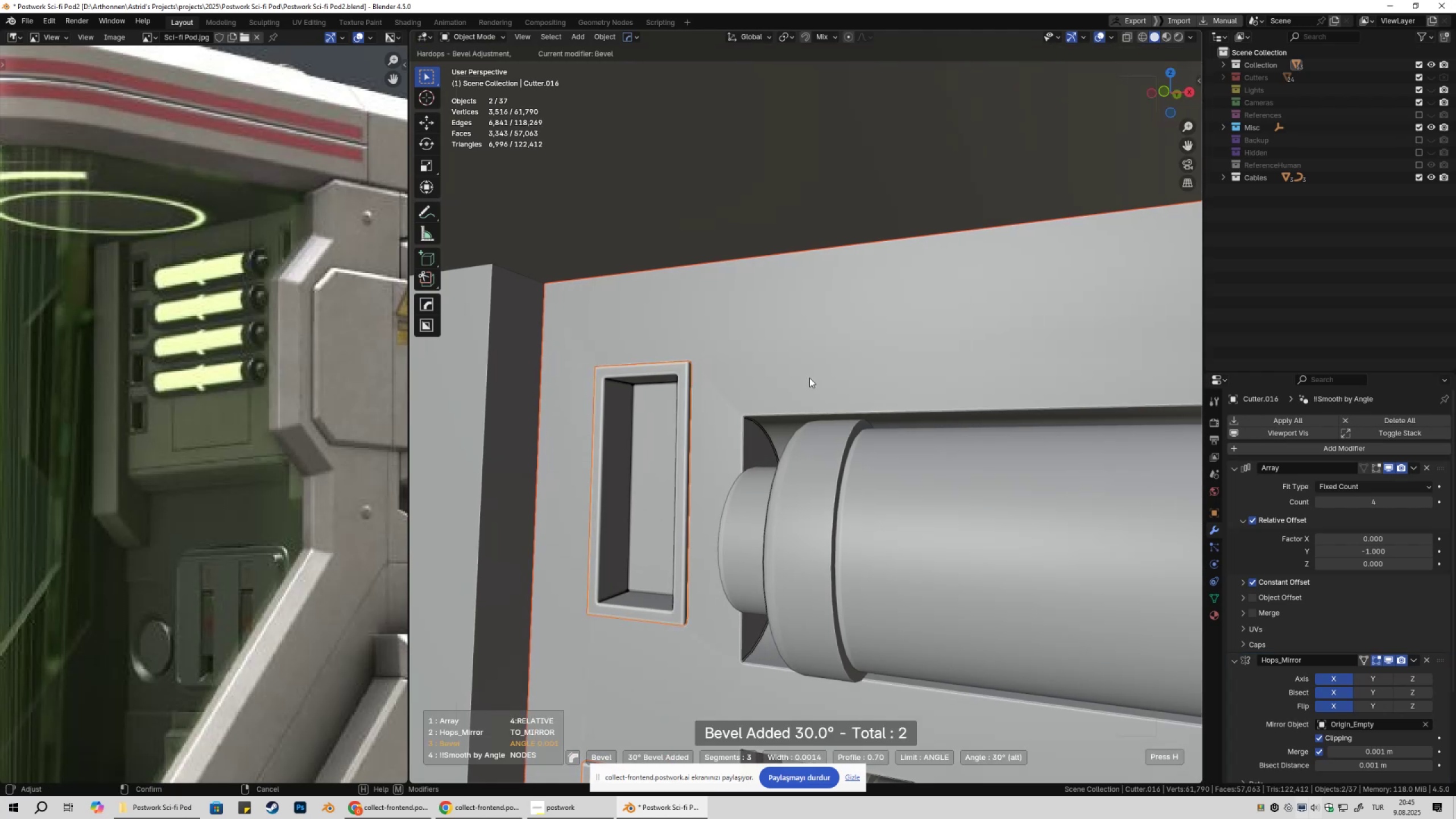 
key(Shift+ShiftLeft)
 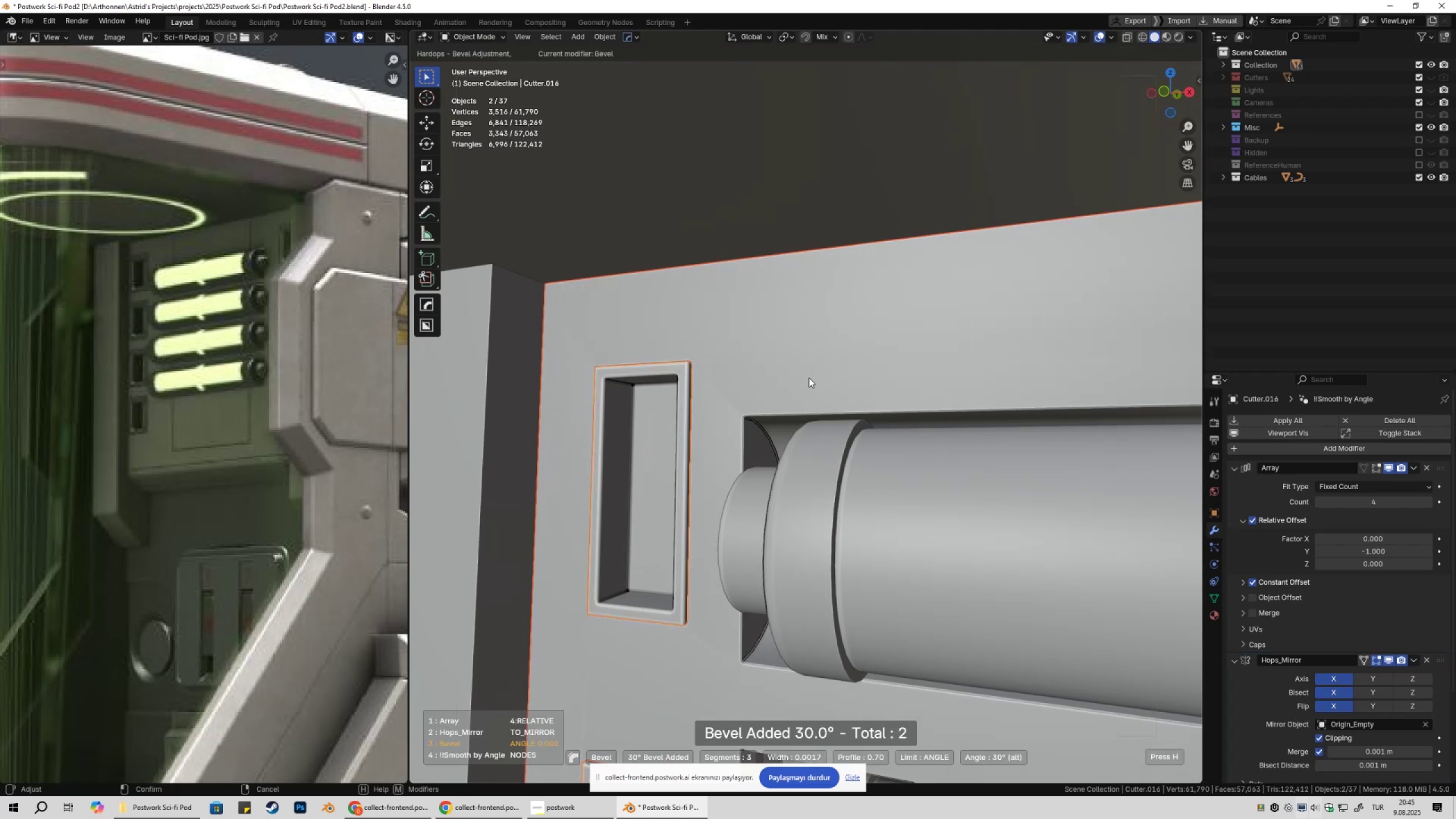 
key(Shift+ShiftLeft)
 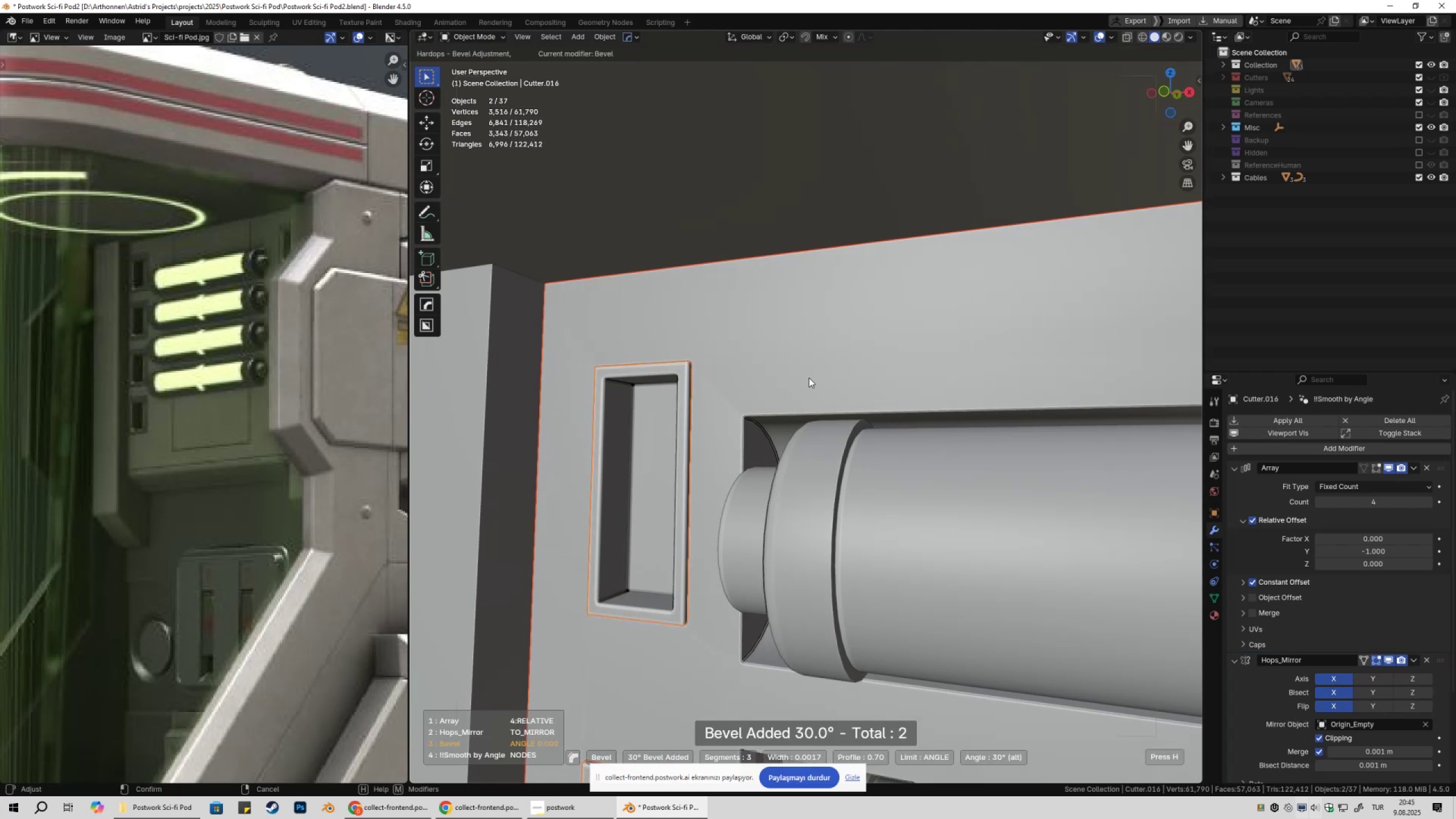 
key(Shift+ShiftLeft)
 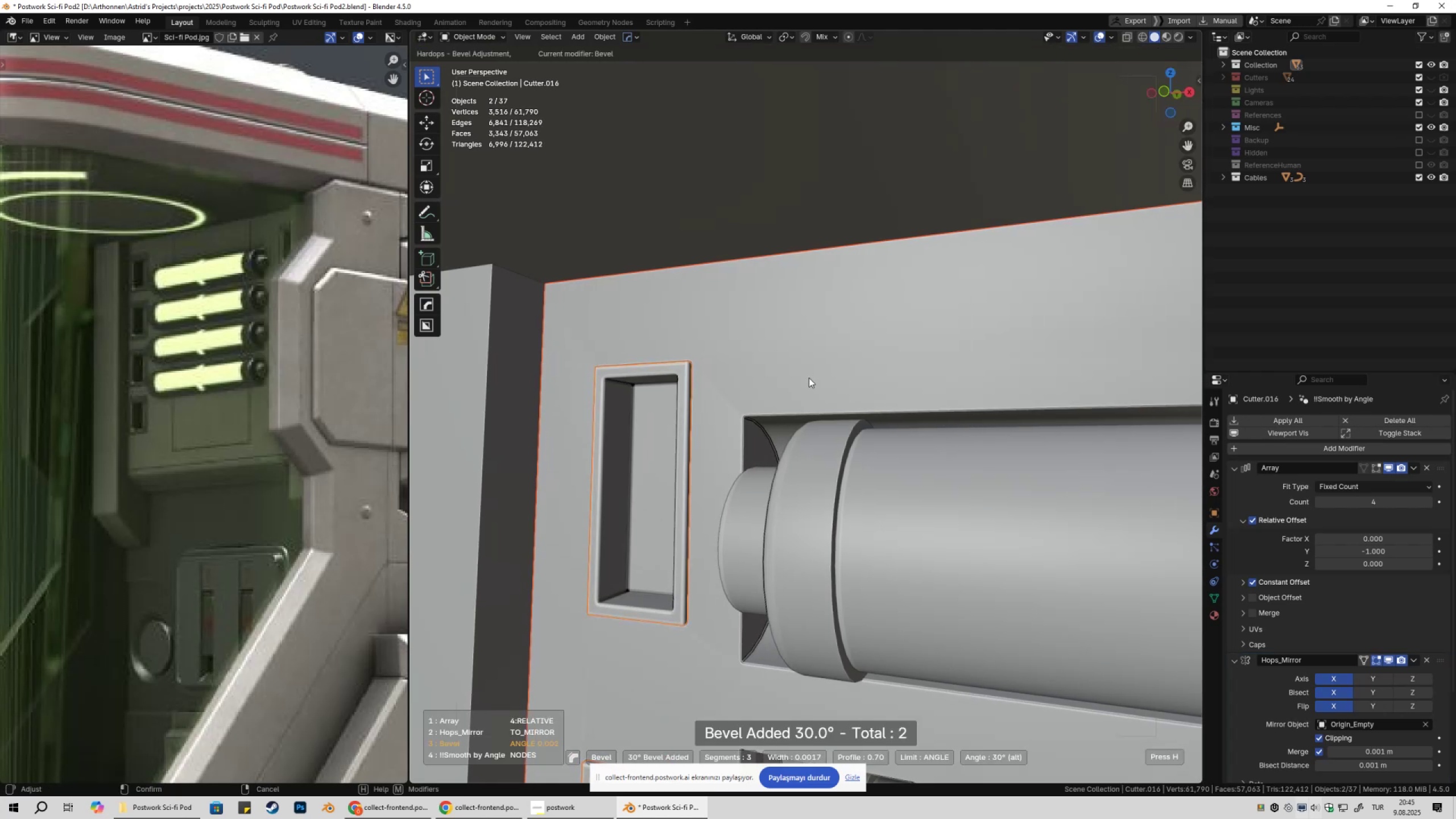 
key(Shift+ShiftLeft)
 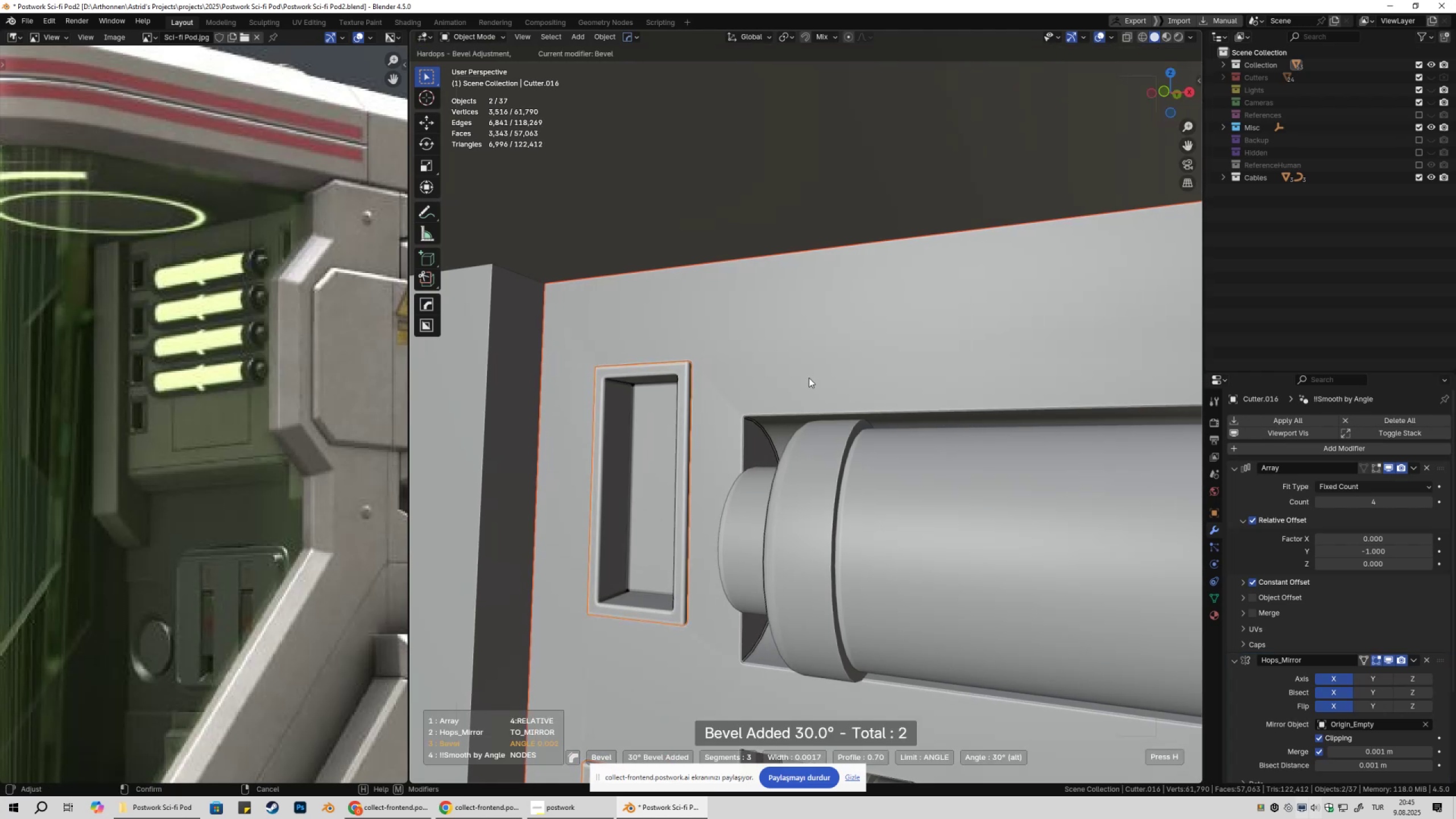 
key(Shift+ShiftLeft)
 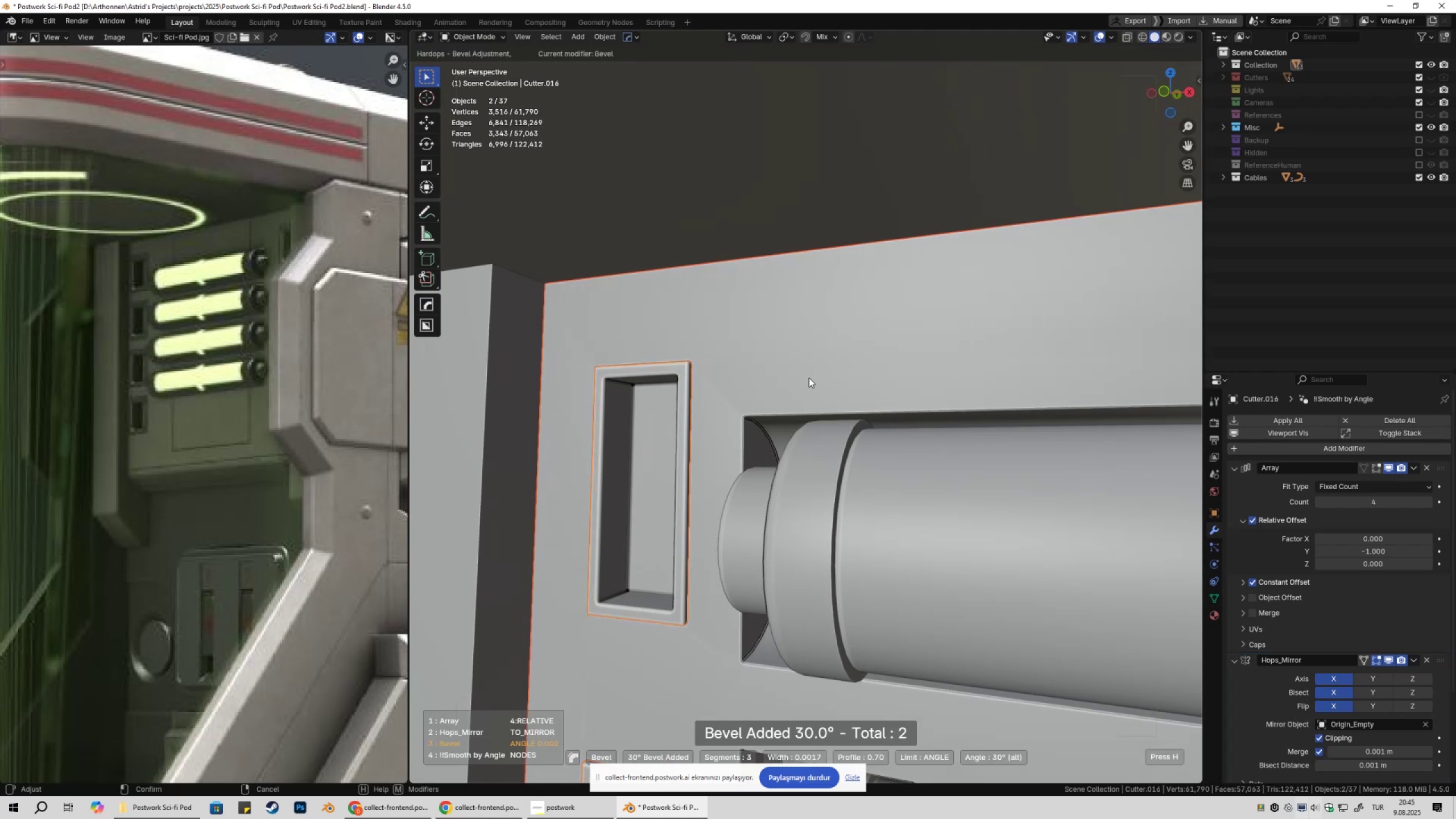 
key(Shift+ShiftLeft)
 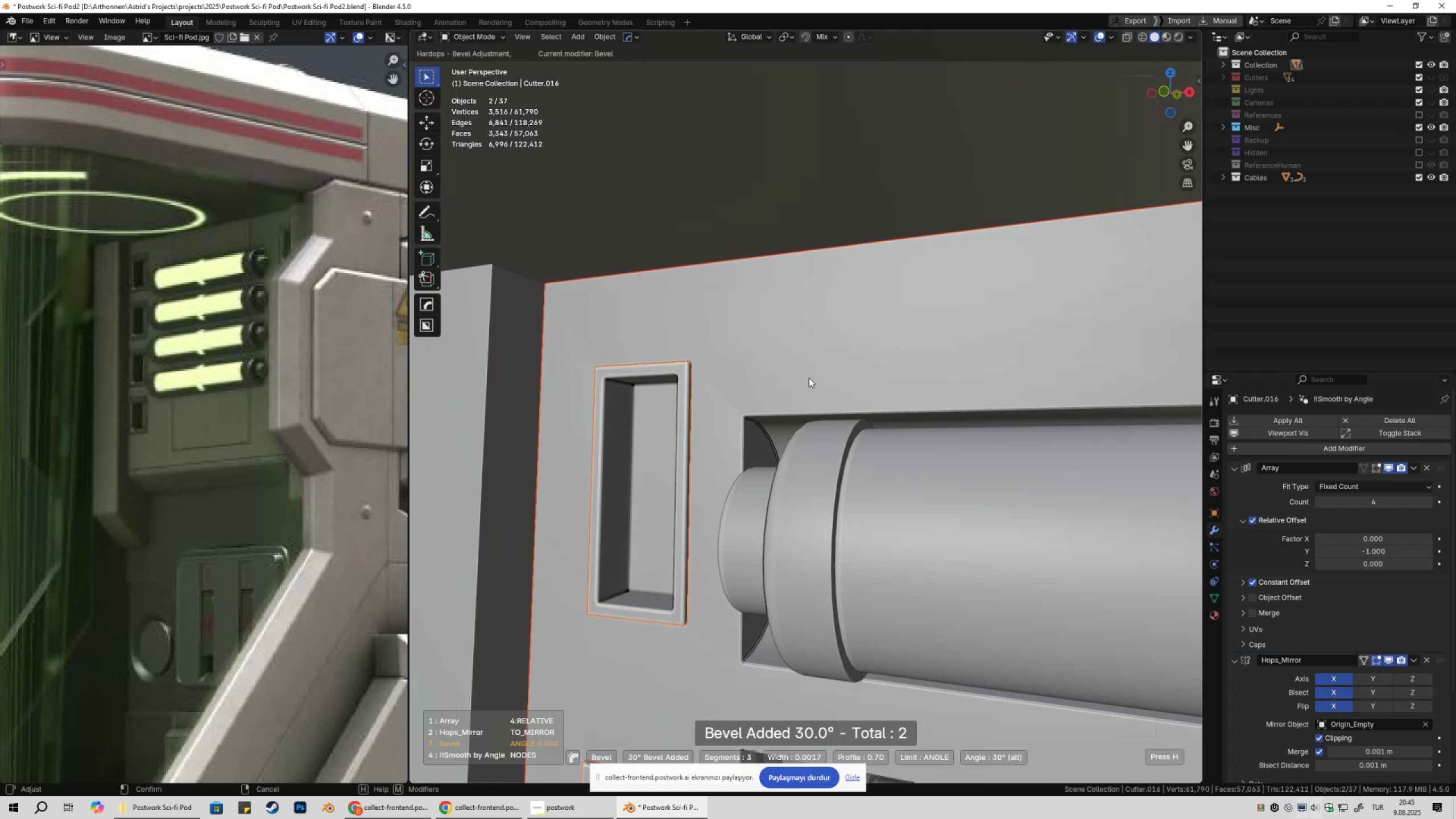 
key(Shift+ShiftLeft)
 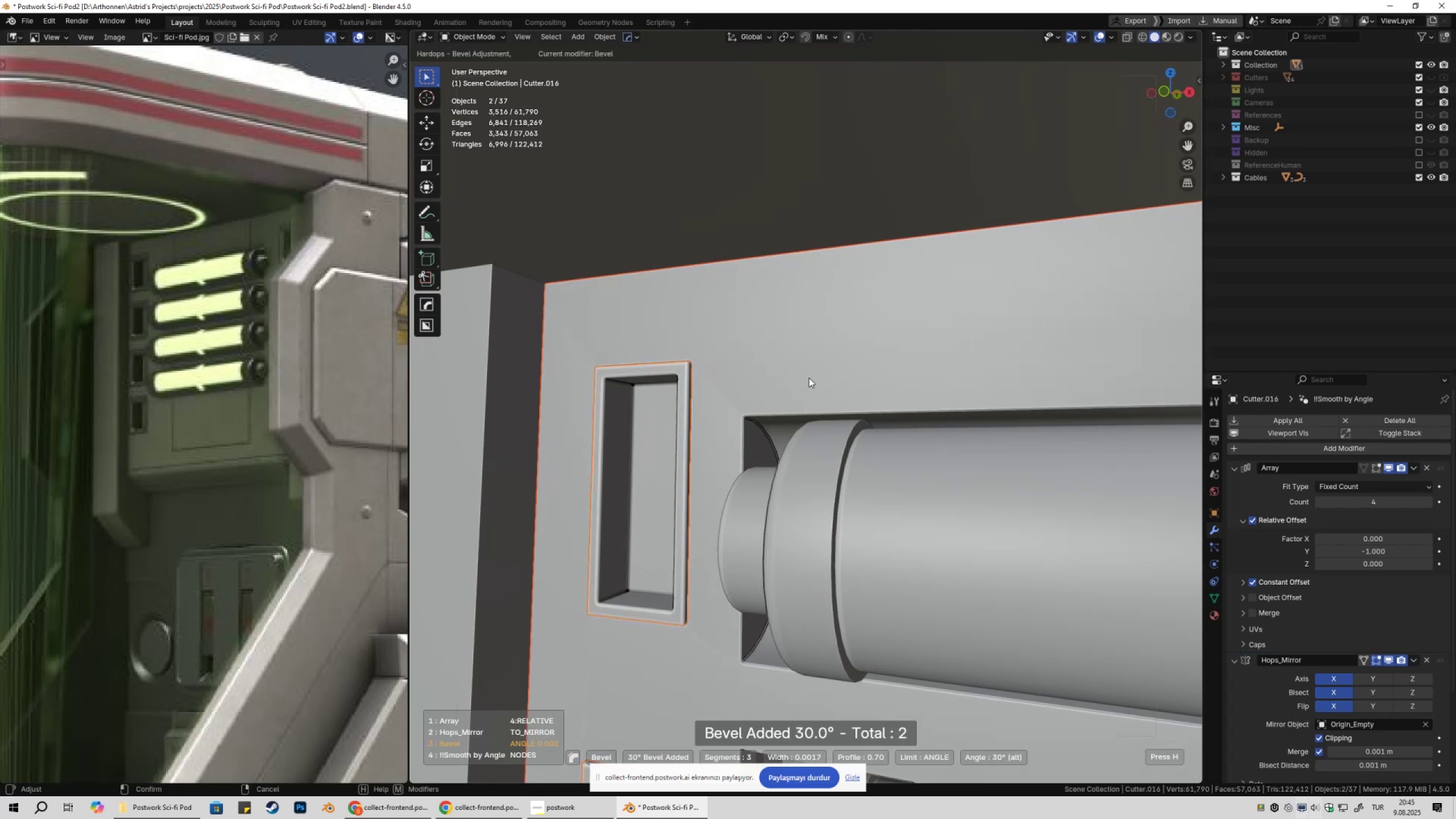 
key(N)
 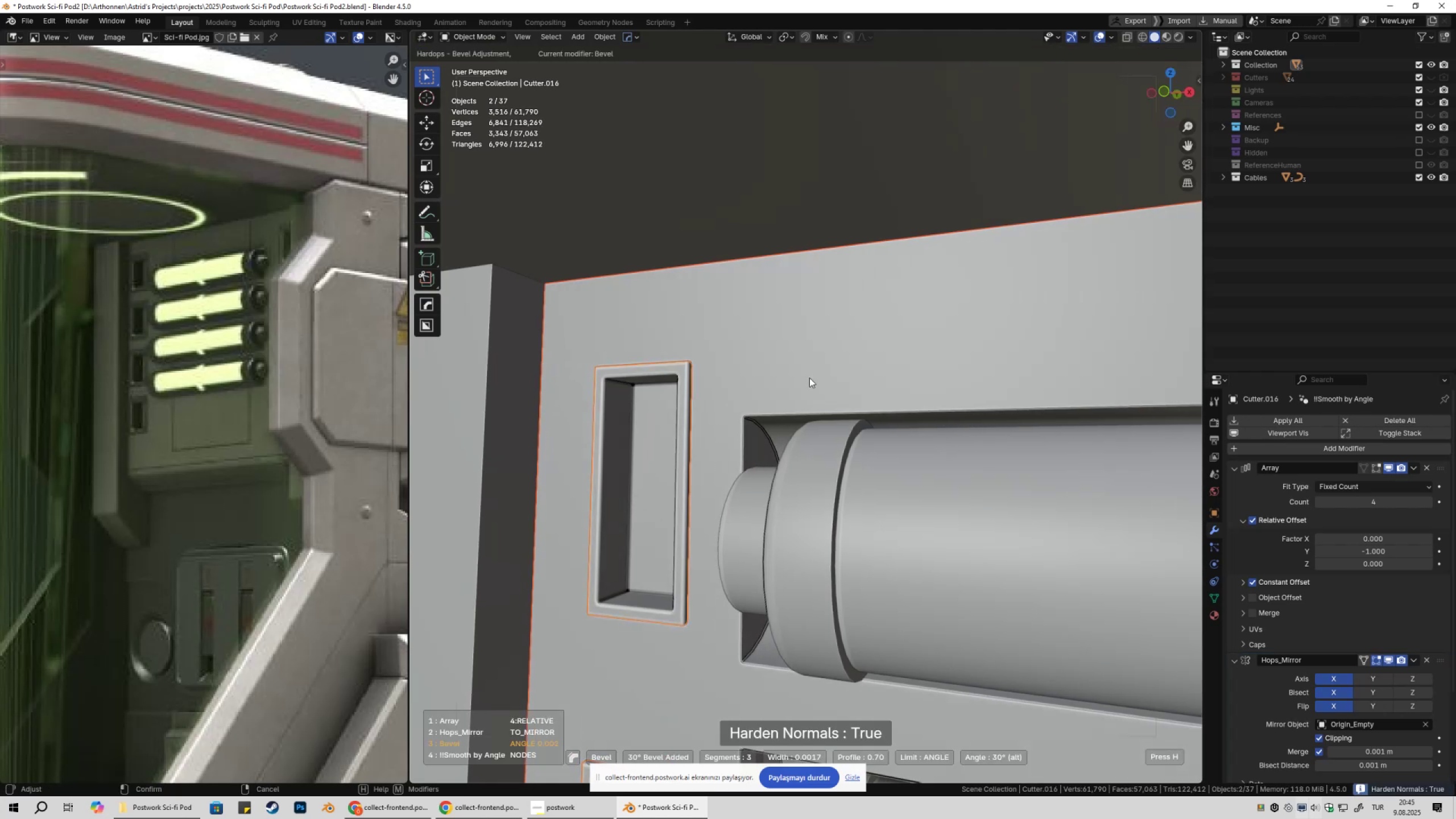 
hold_key(key=ShiftLeft, duration=1.54)
 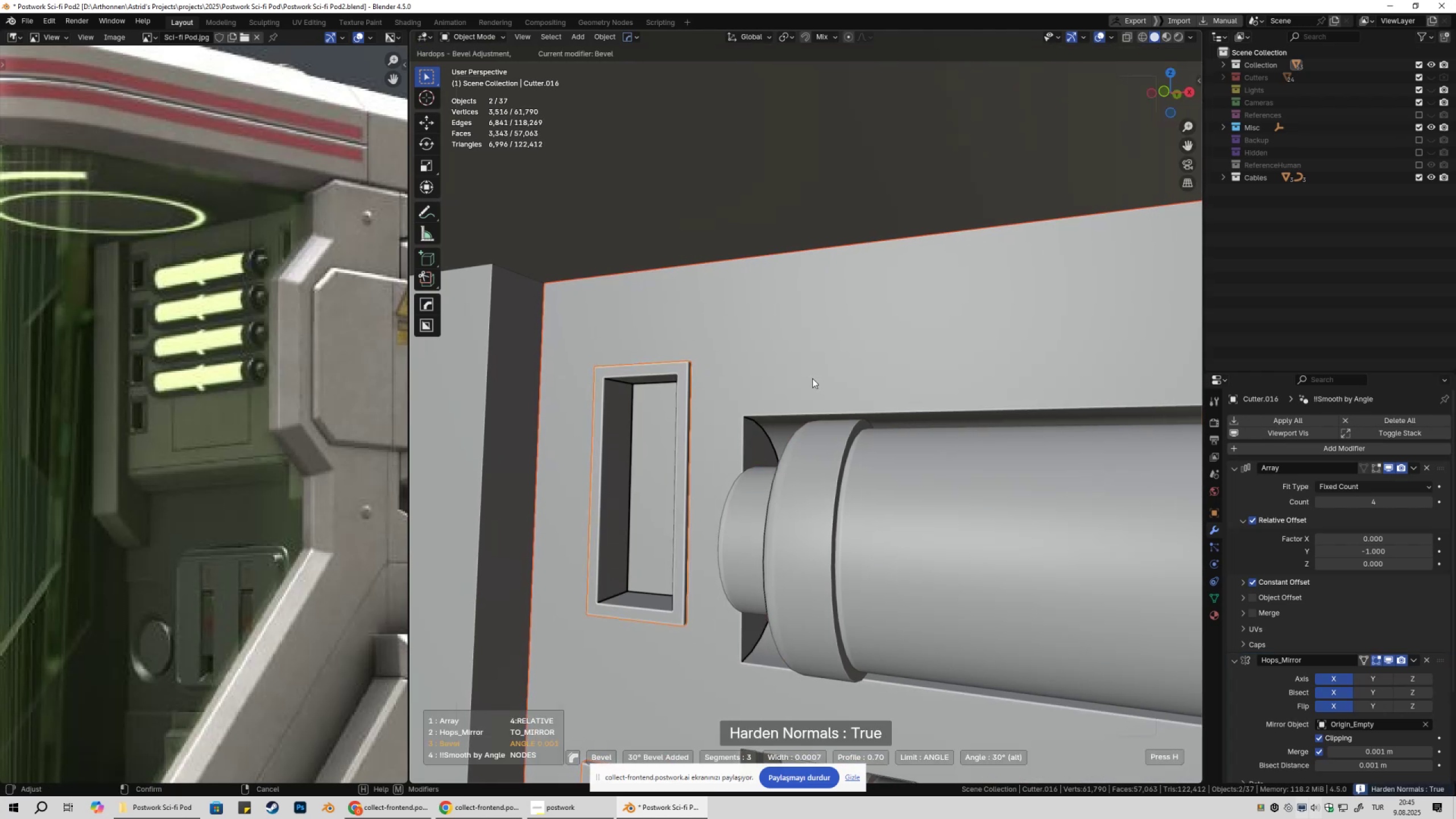 
hold_key(key=ShiftLeft, duration=1.51)
 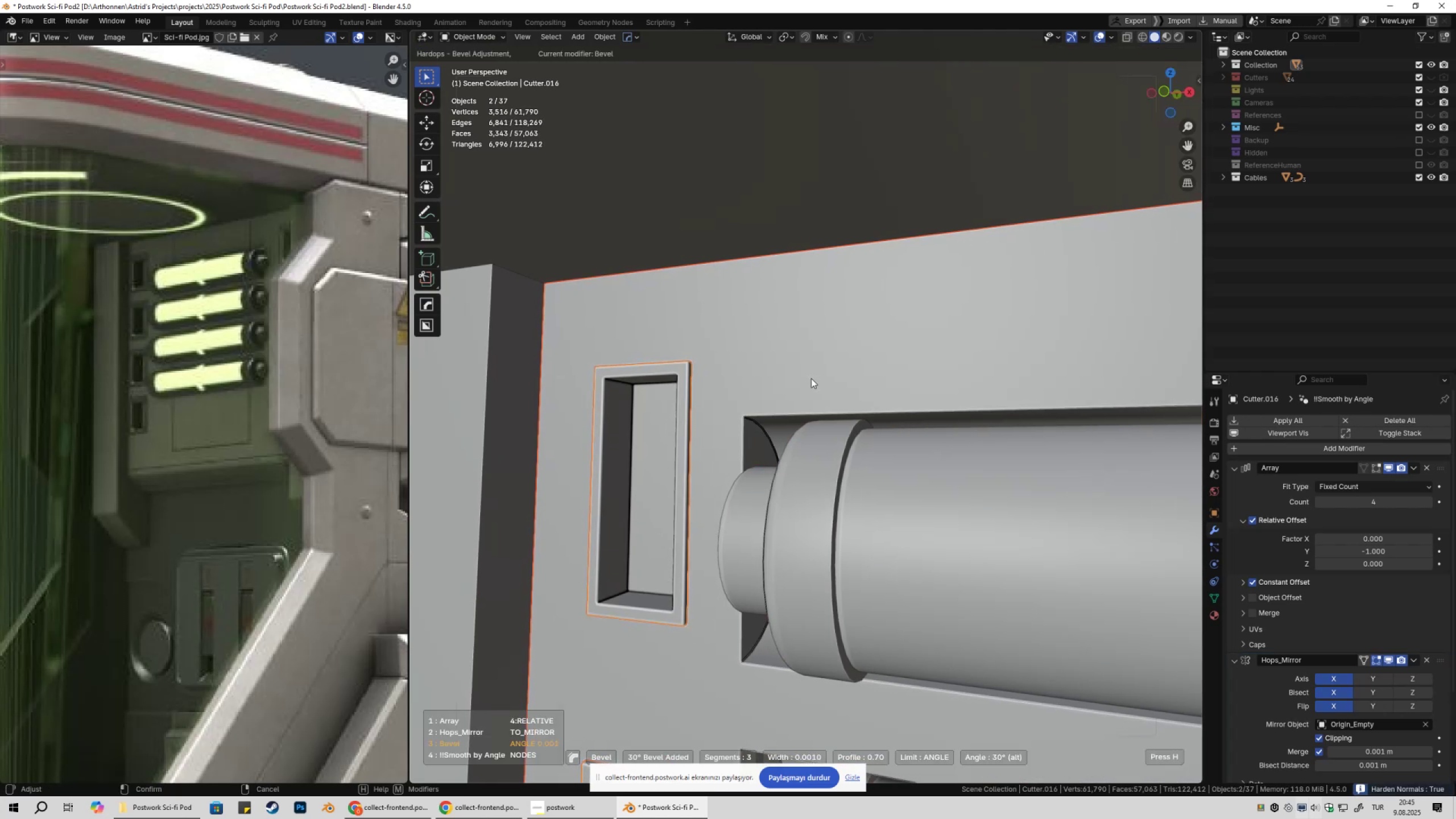 
hold_key(key=ShiftLeft, duration=1.52)
 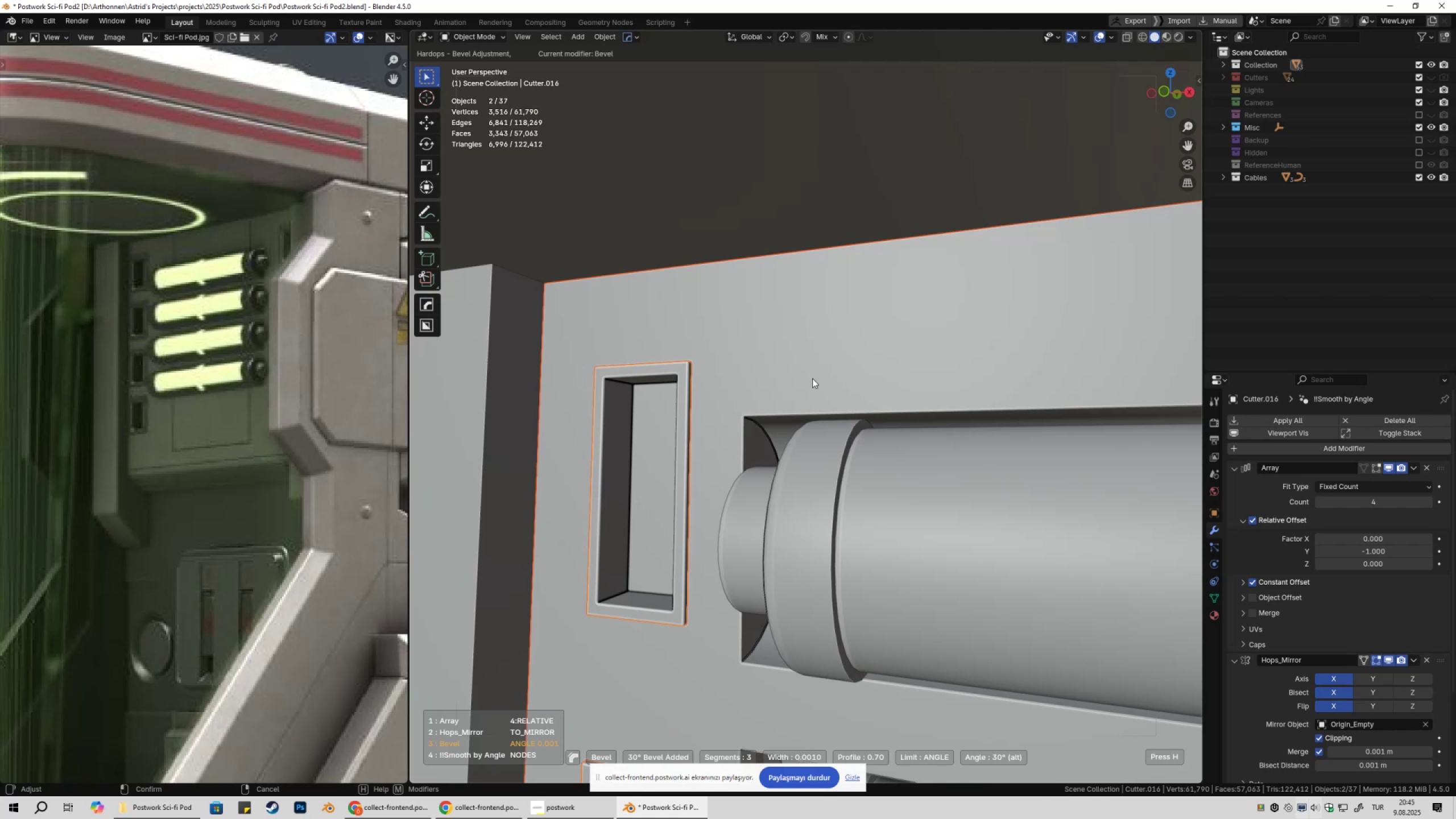 
hold_key(key=ShiftLeft, duration=1.38)
 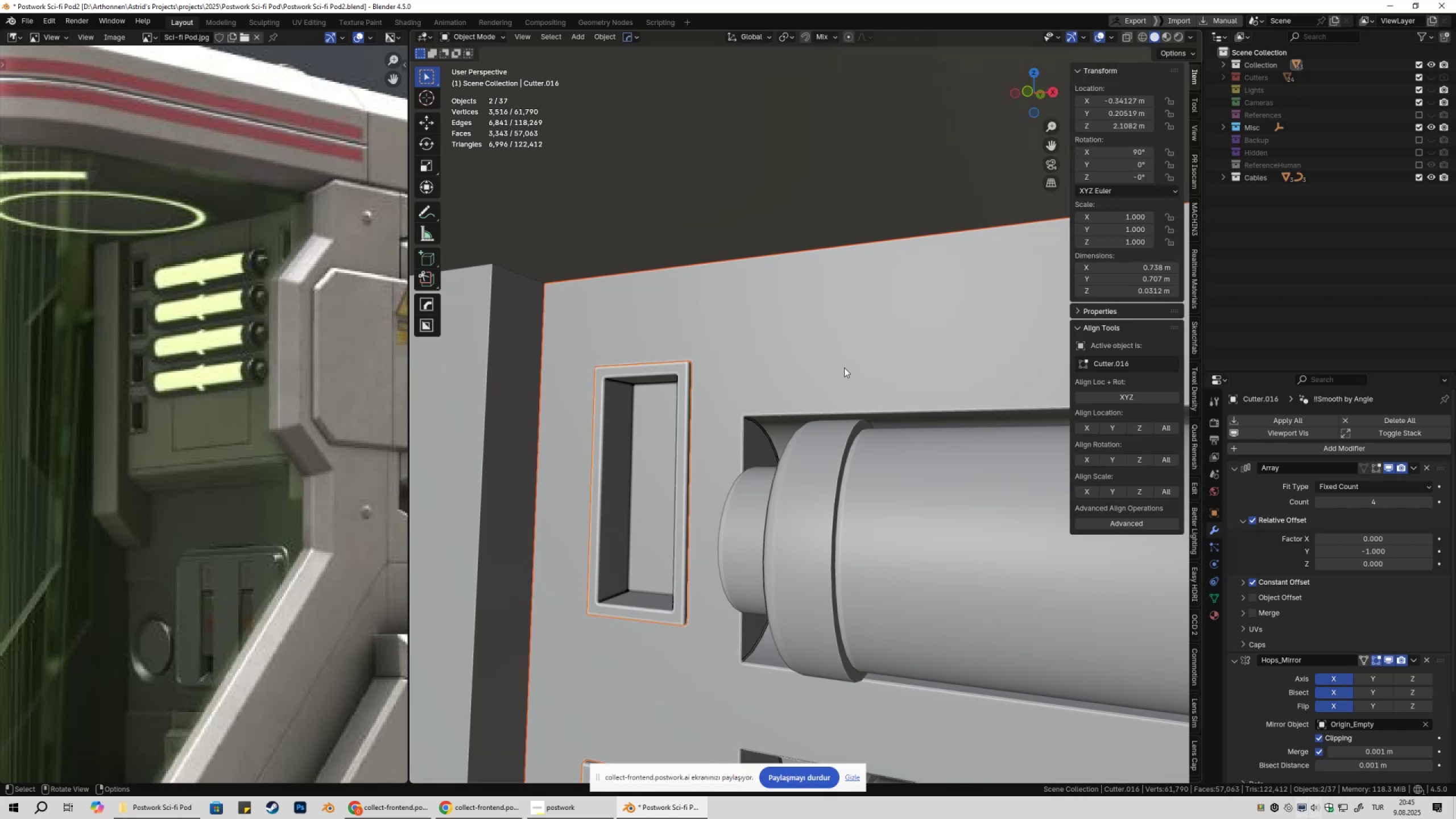 
left_click([844, 367])
 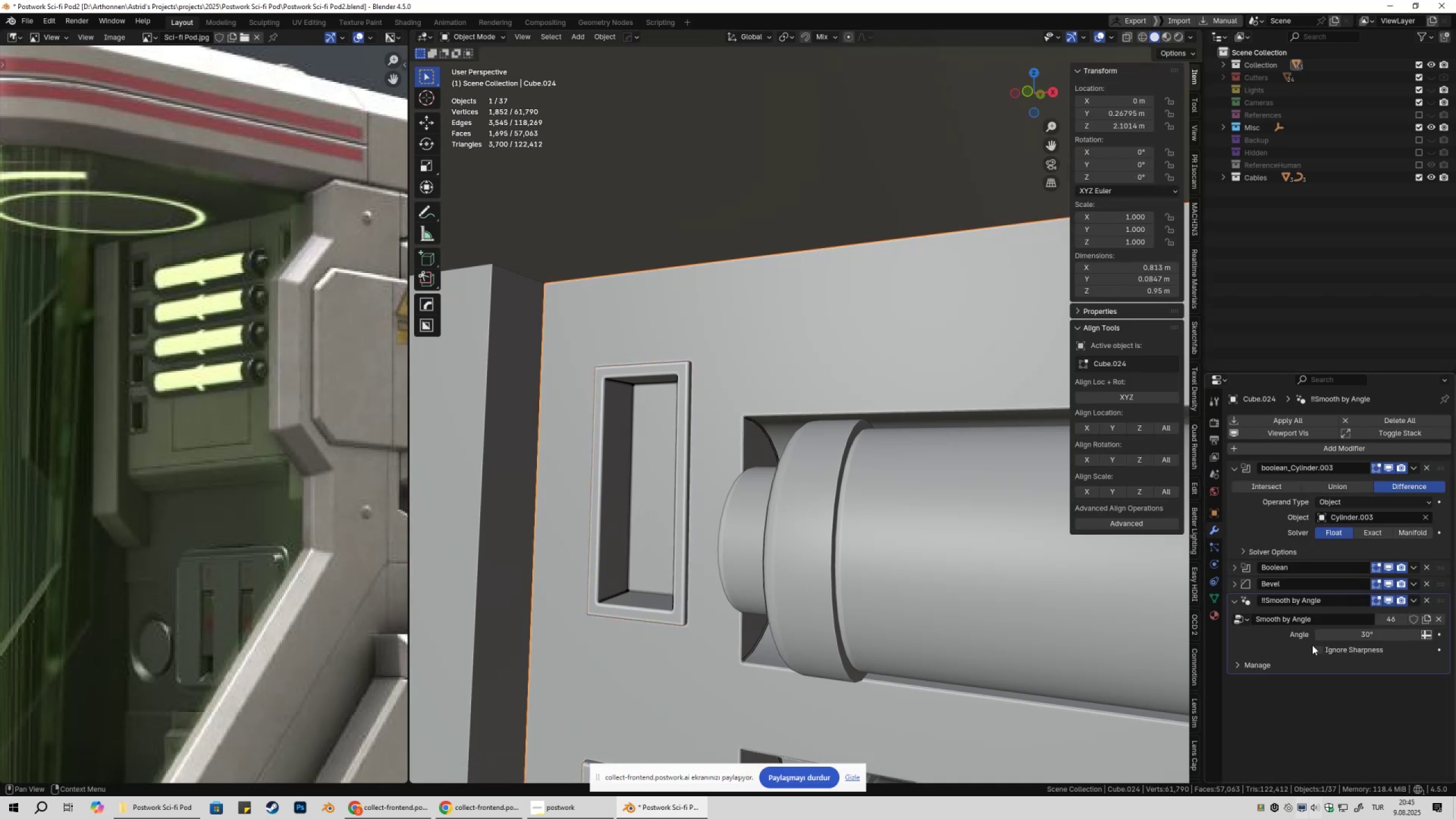 
left_click([1383, 632])
 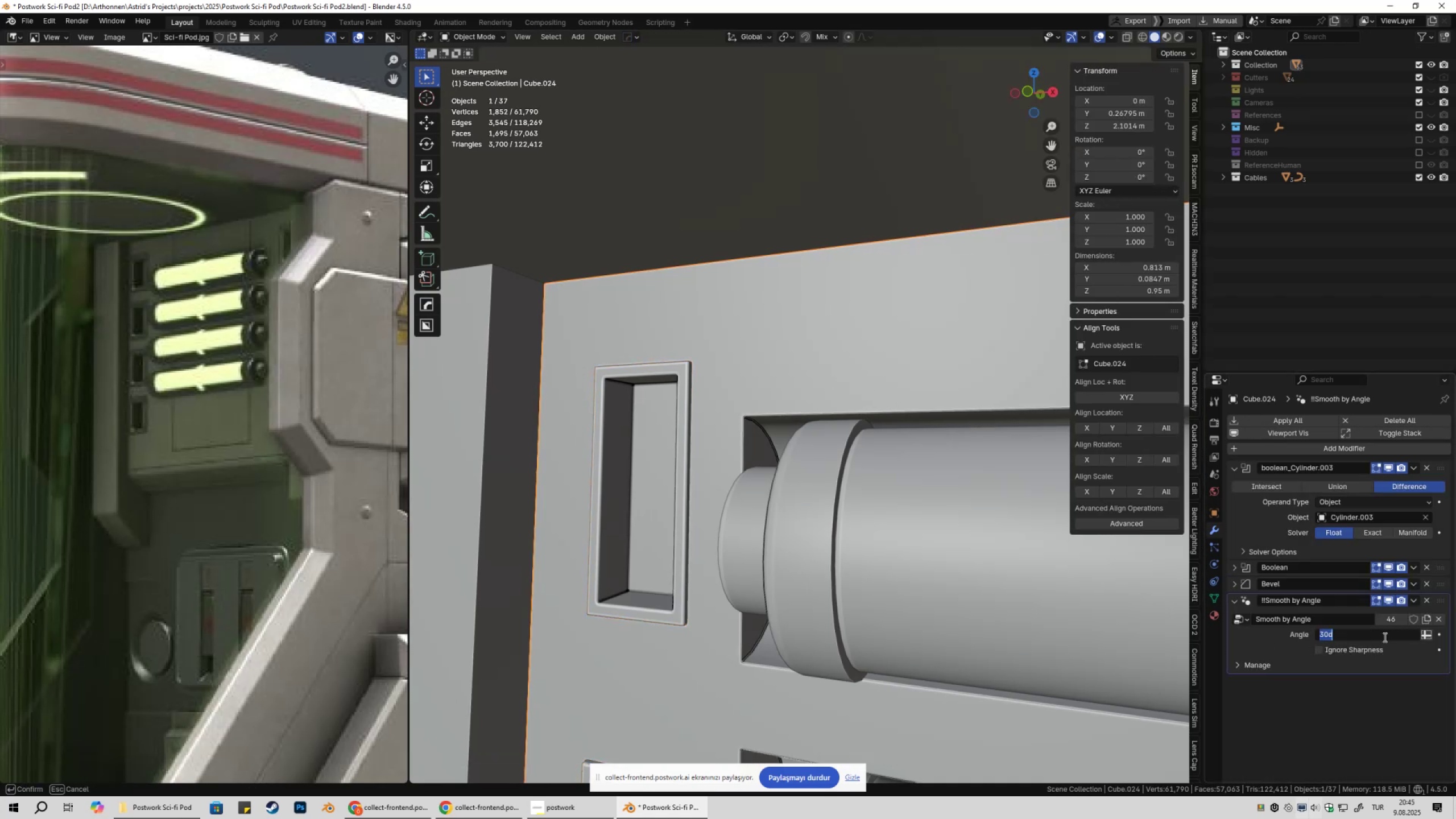 
key(Numpad6)
 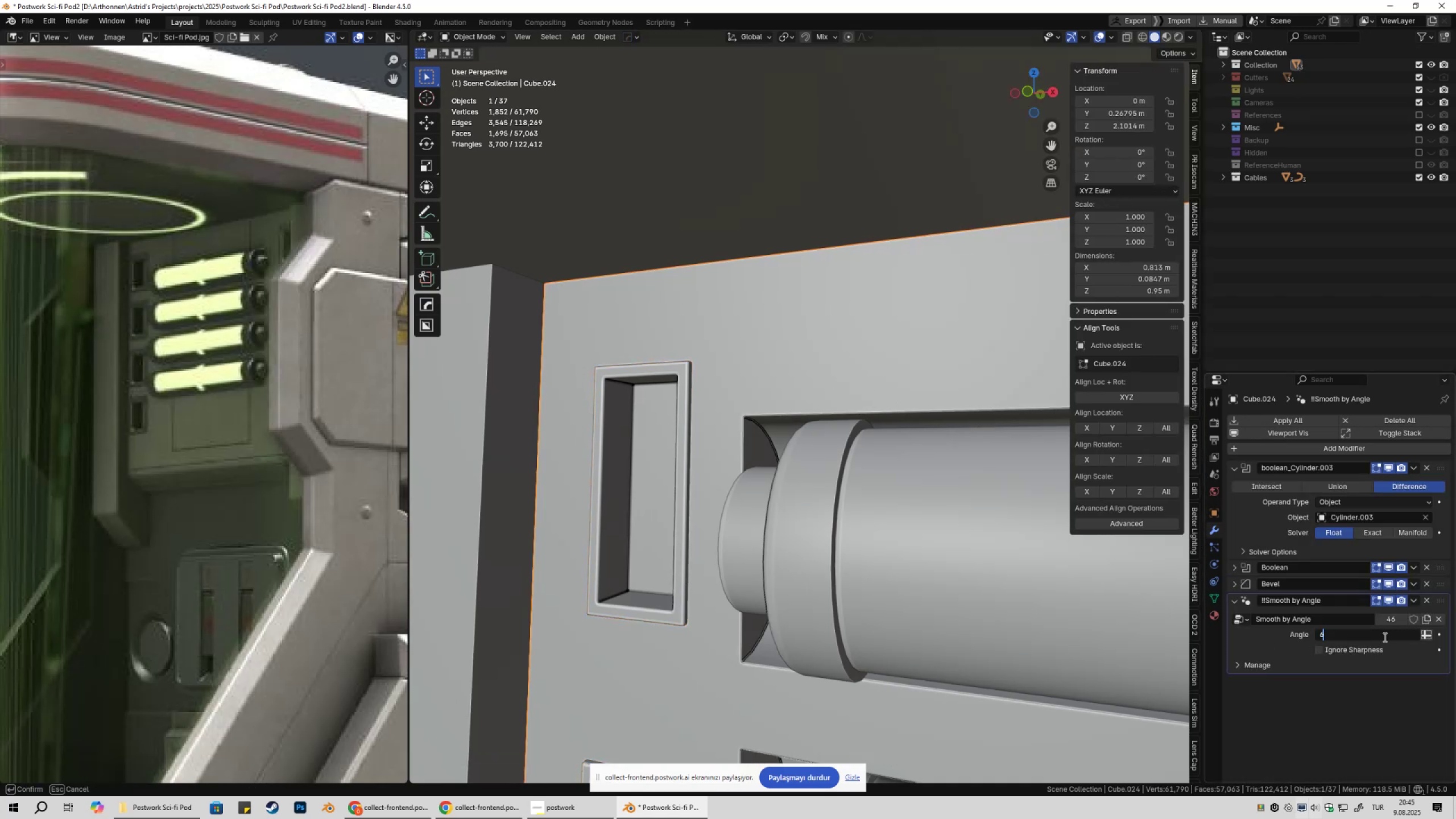 
key(Numpad0)
 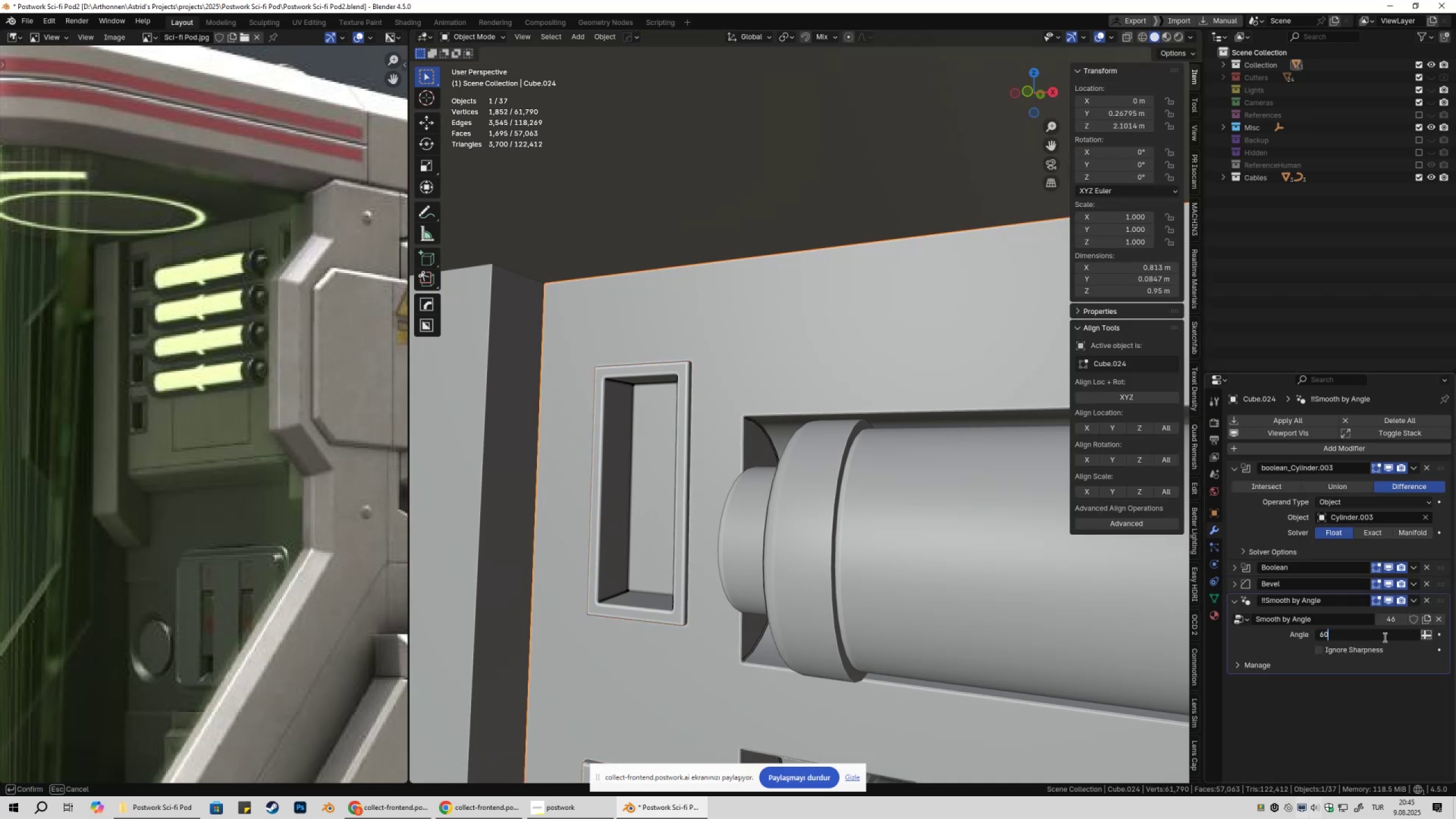 
key(NumpadEnter)
 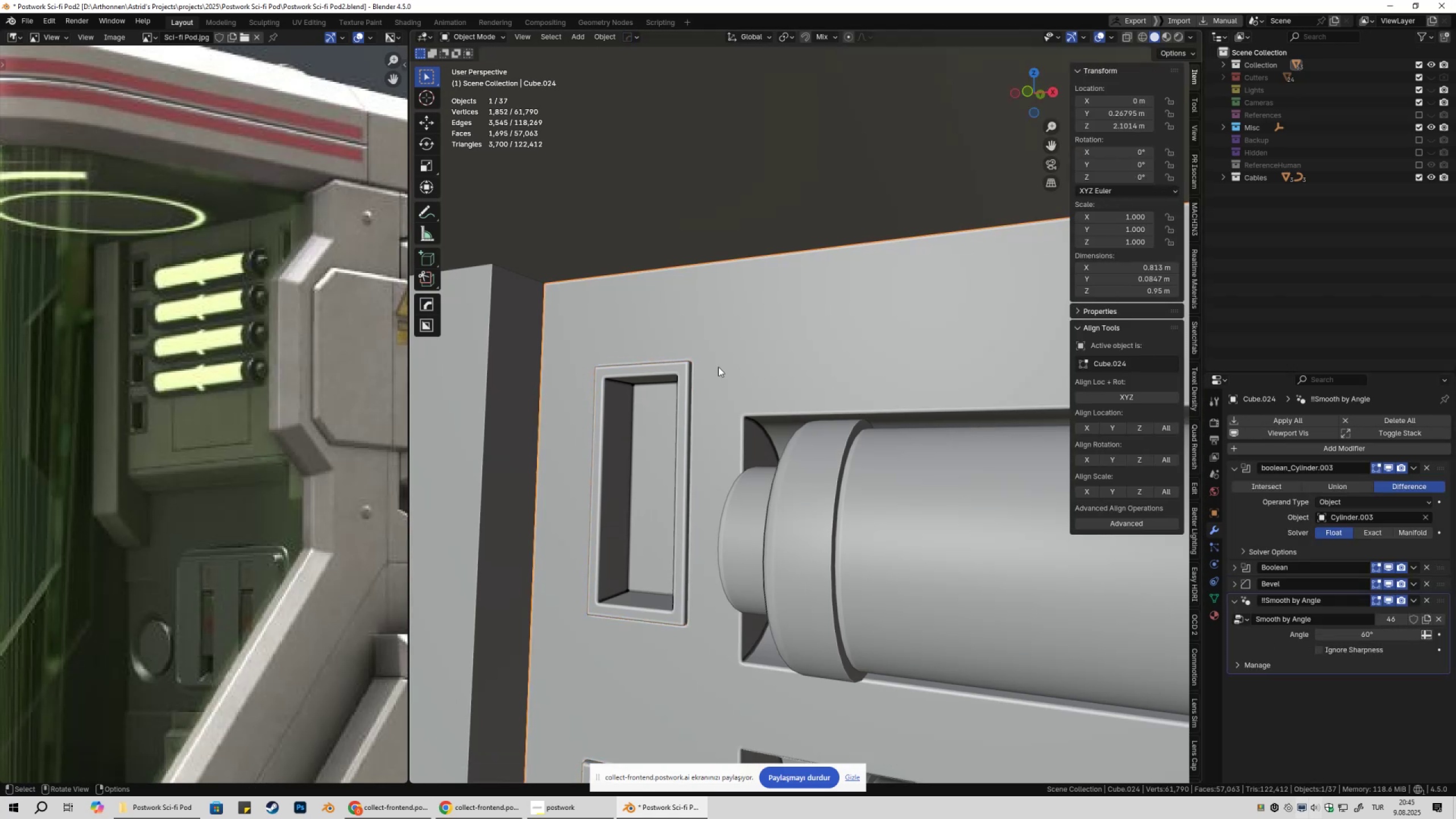 
left_click([692, 366])
 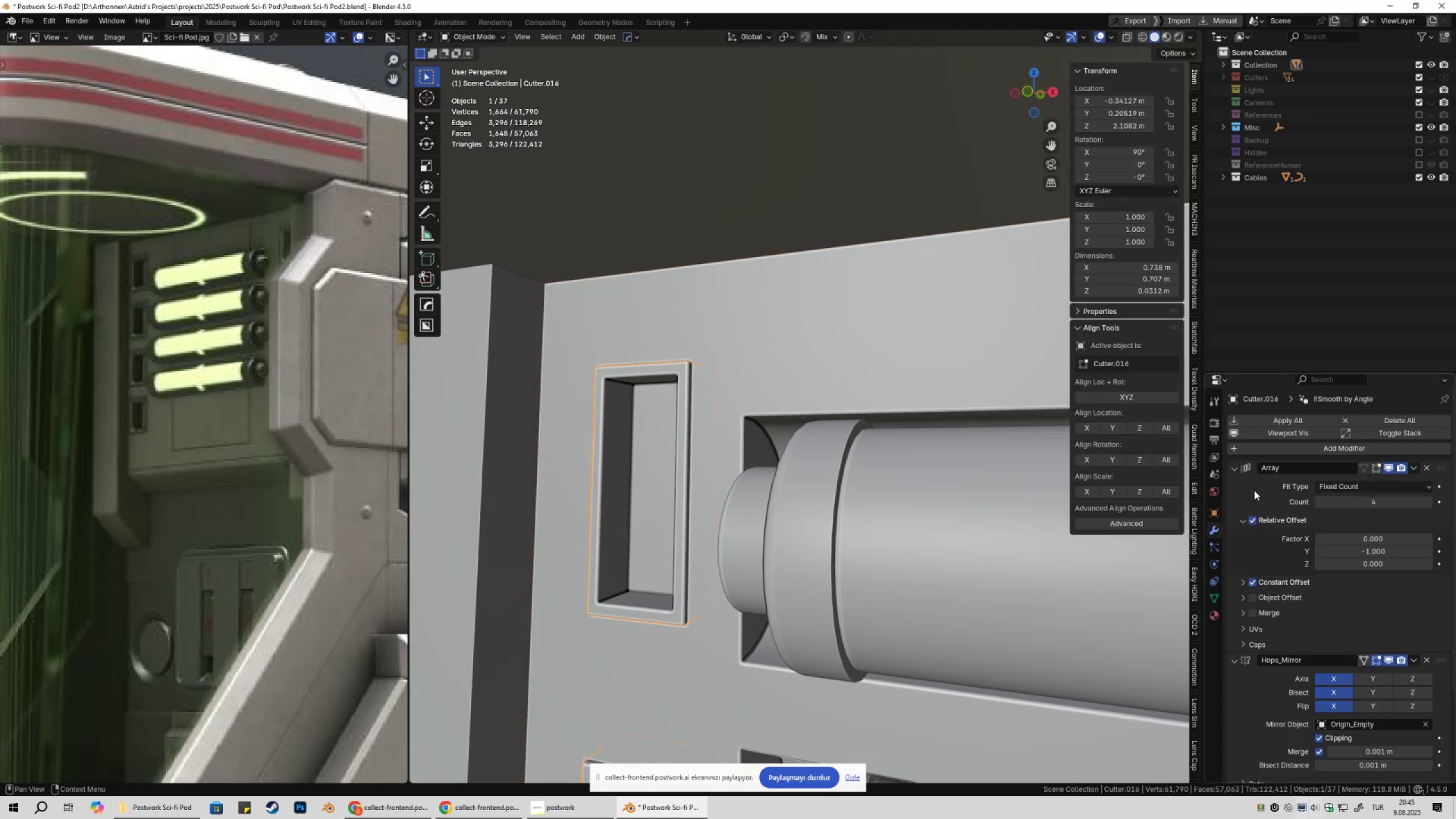 
left_click([1234, 468])
 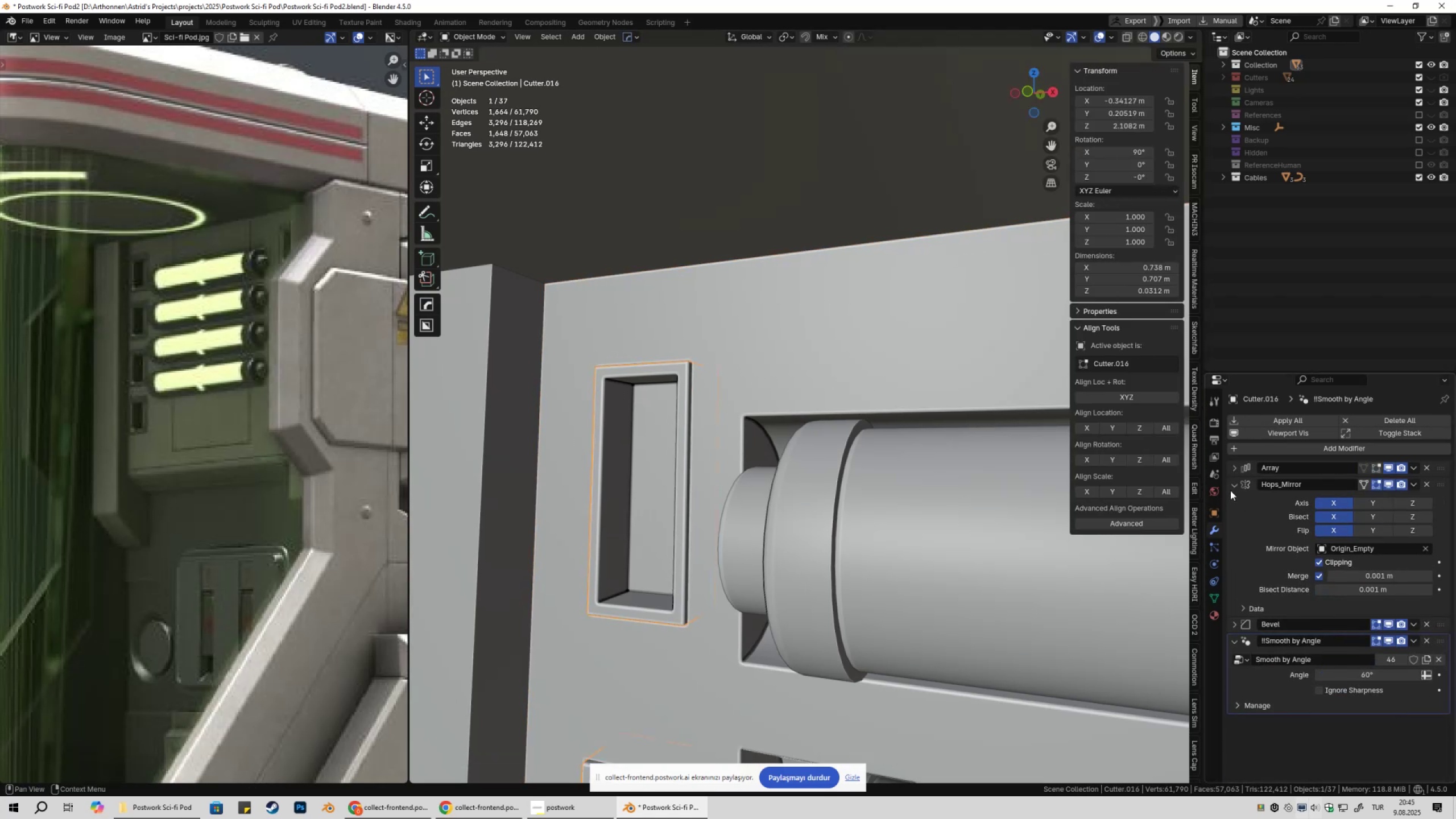 
left_click([1230, 490])
 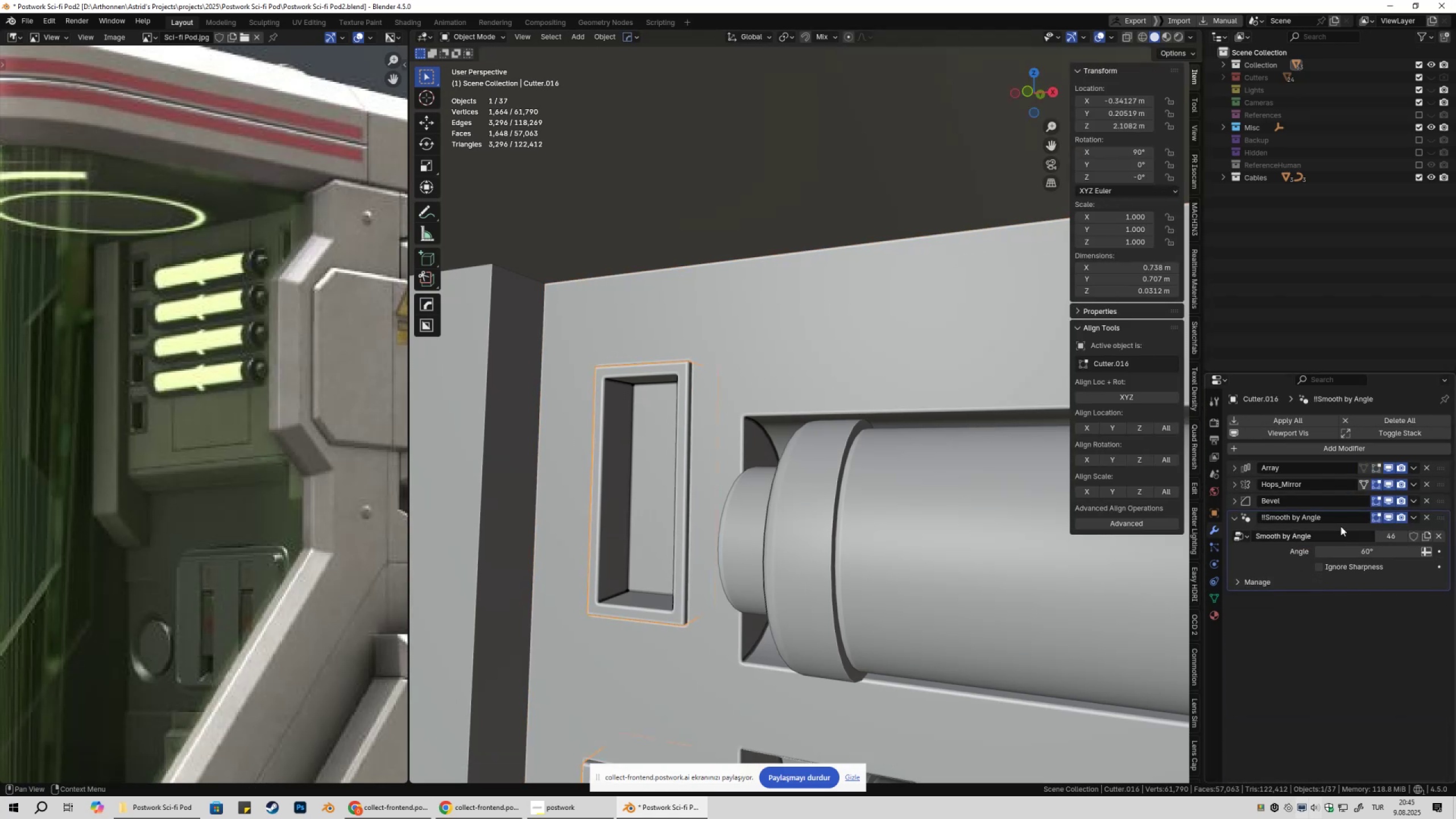 
scroll: coordinate [825, 508], scroll_direction: down, amount: 11.0
 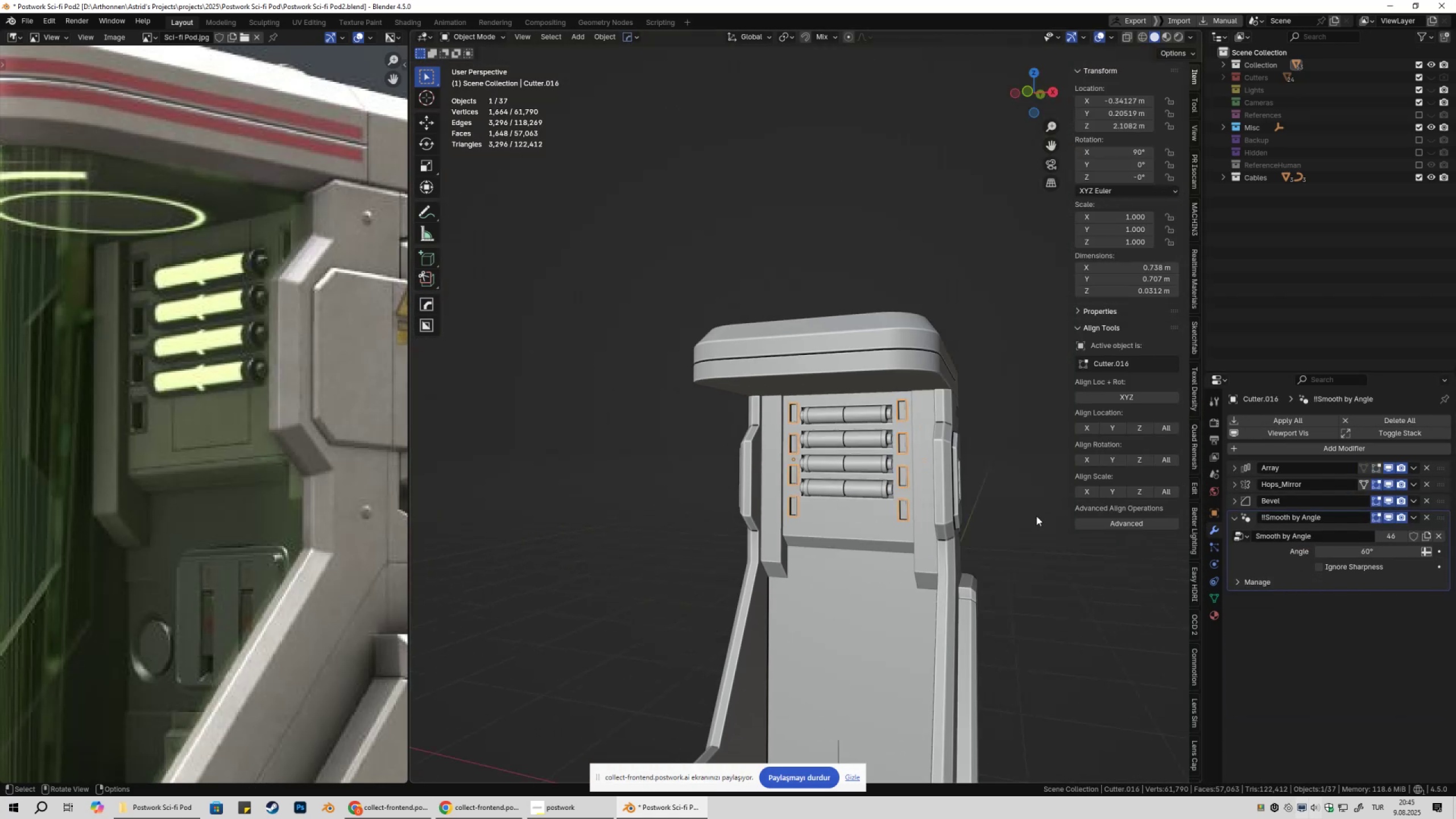 
left_click([1040, 516])
 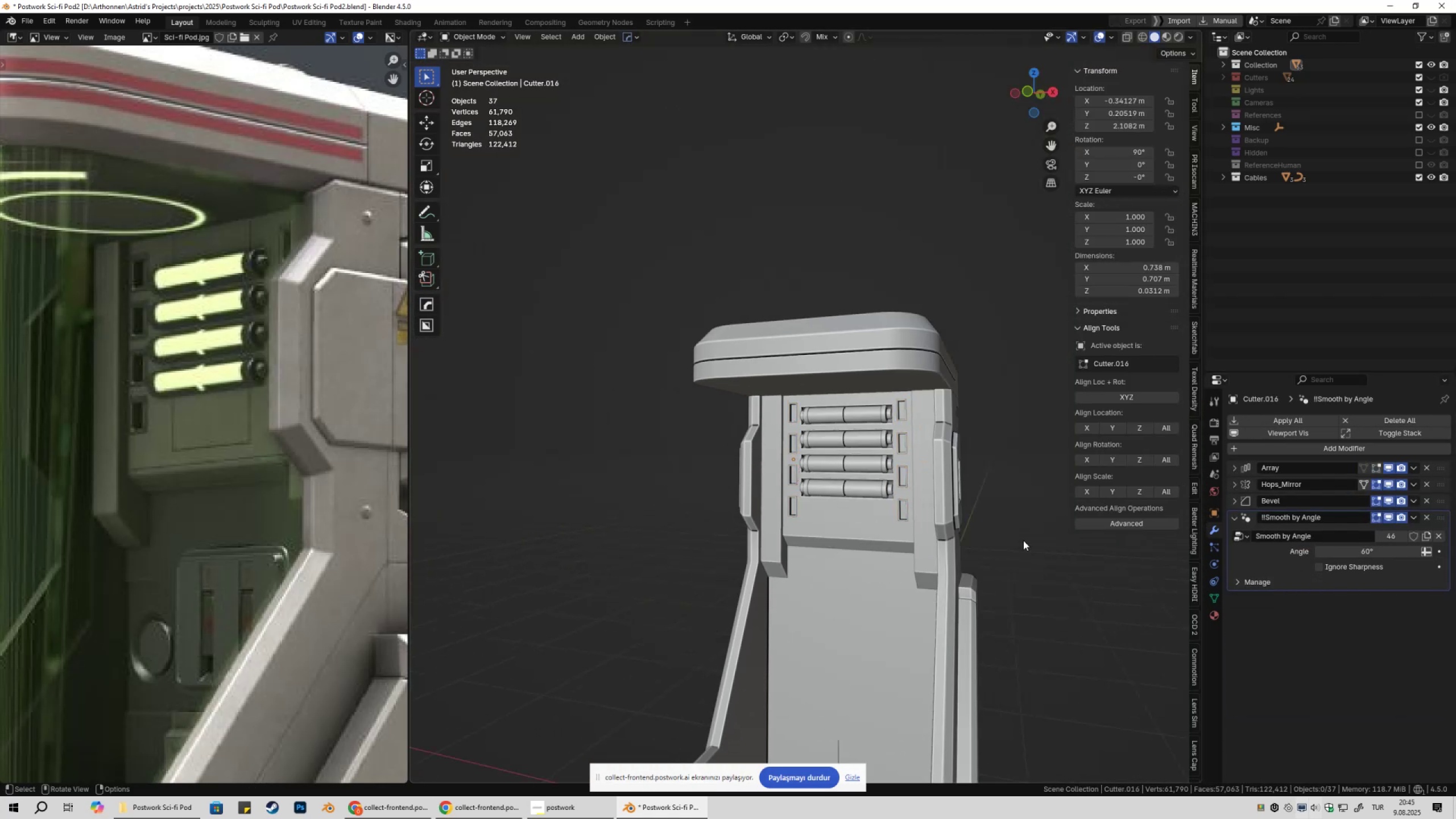 
key(Shift+ShiftLeft)
 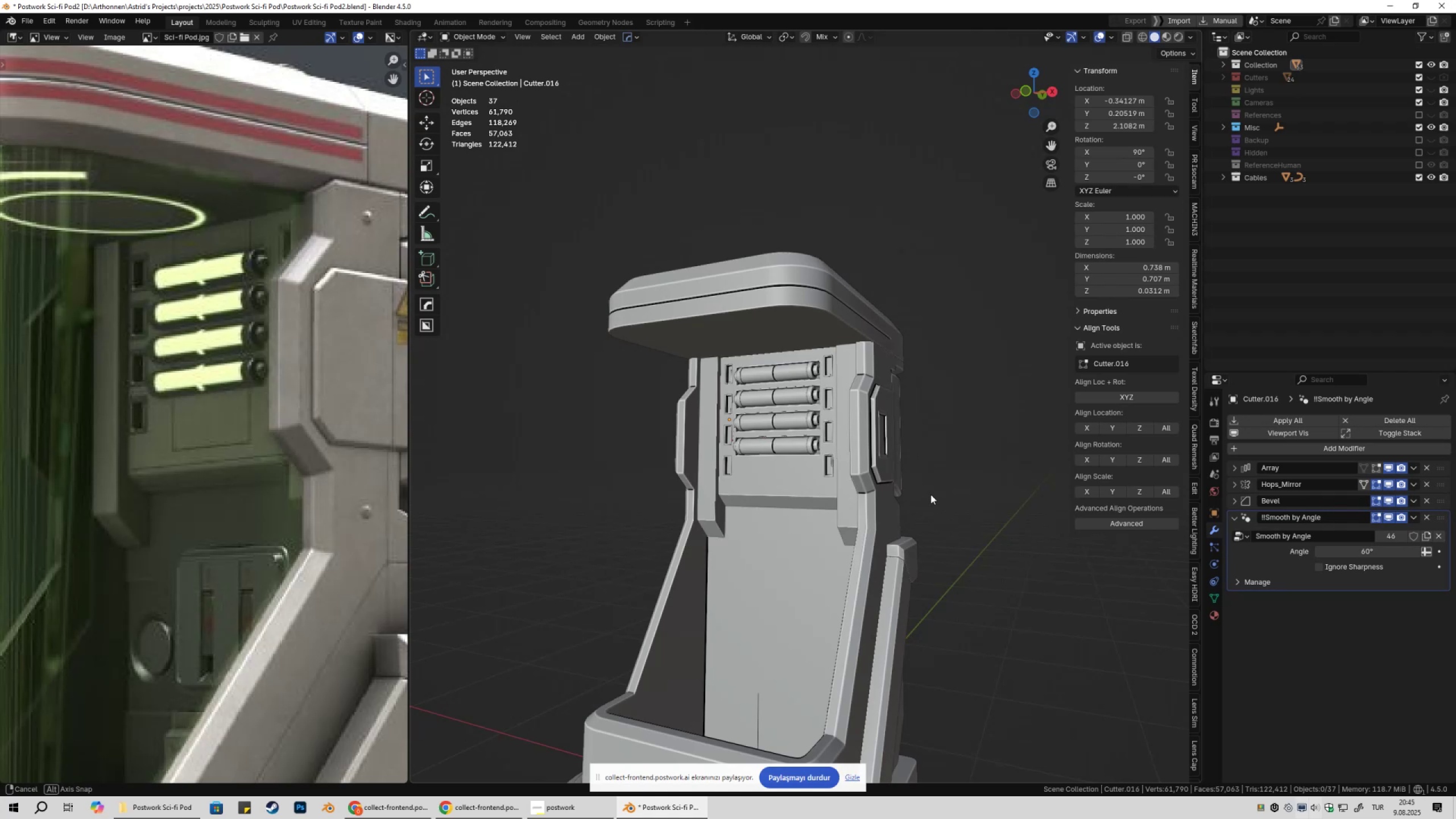 
scroll: coordinate [882, 507], scroll_direction: up, amount: 6.0
 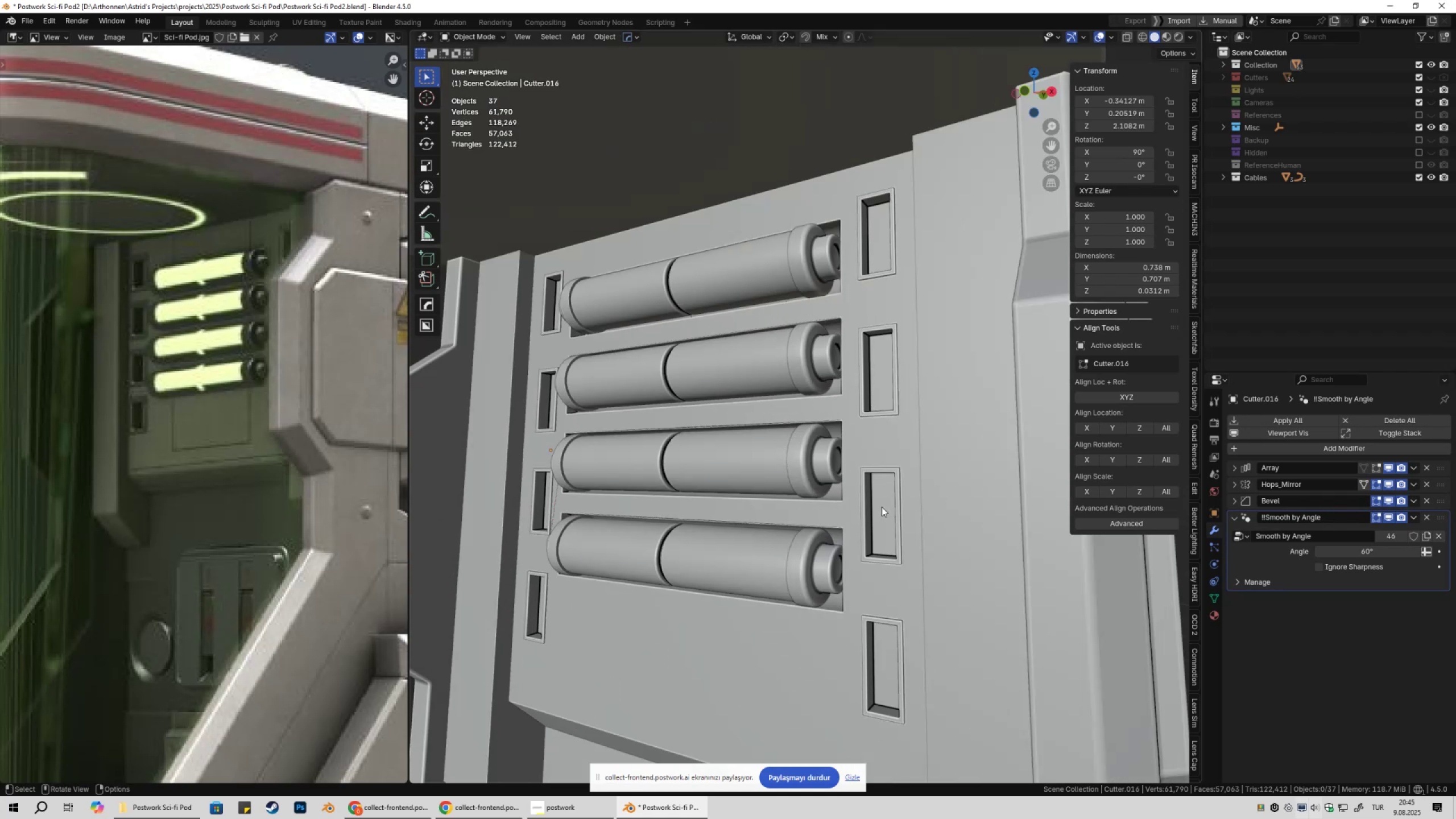 
scroll: coordinate [883, 518], scroll_direction: down, amount: 4.0
 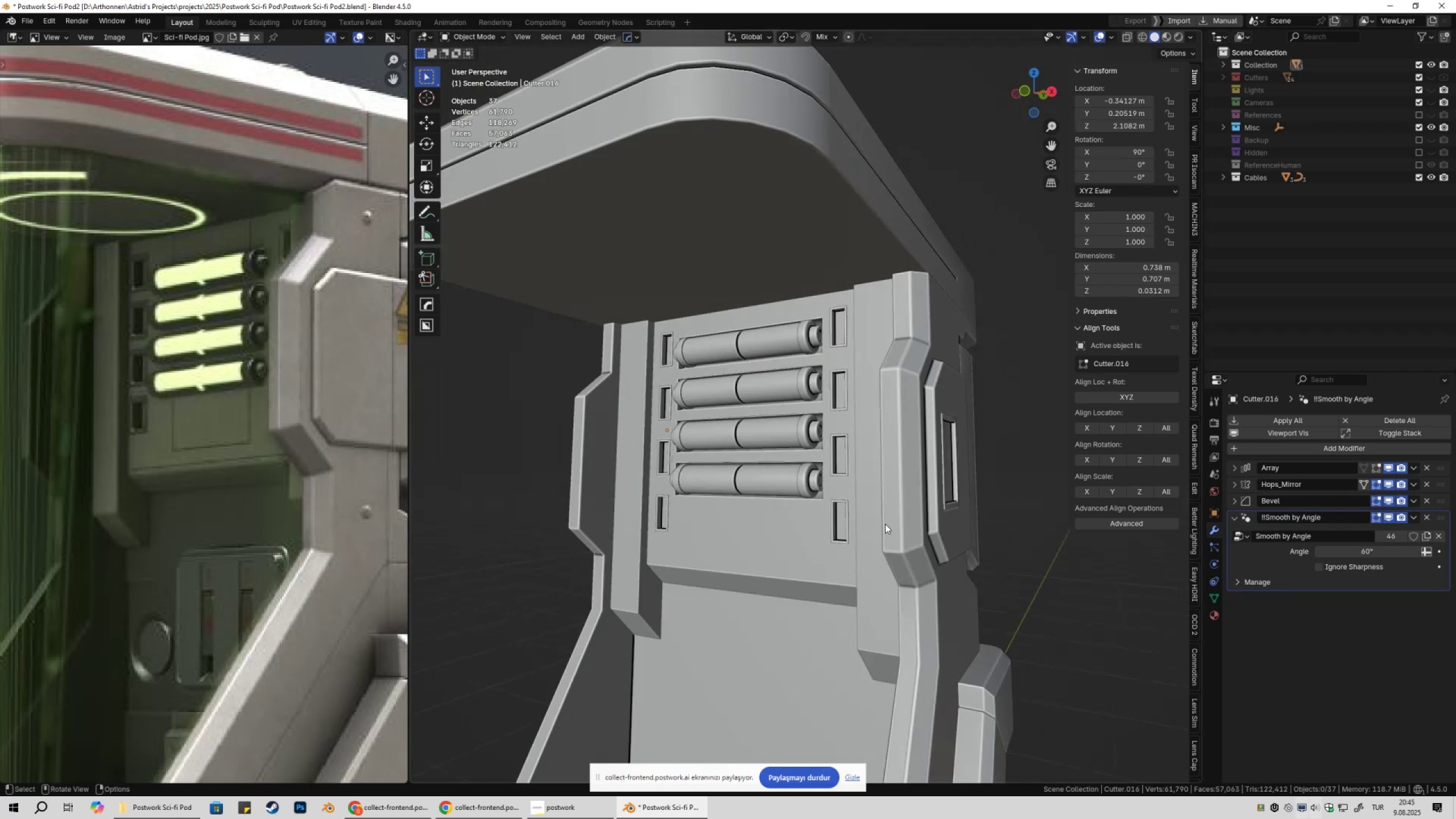 
hold_key(key=ShiftLeft, duration=0.33)
 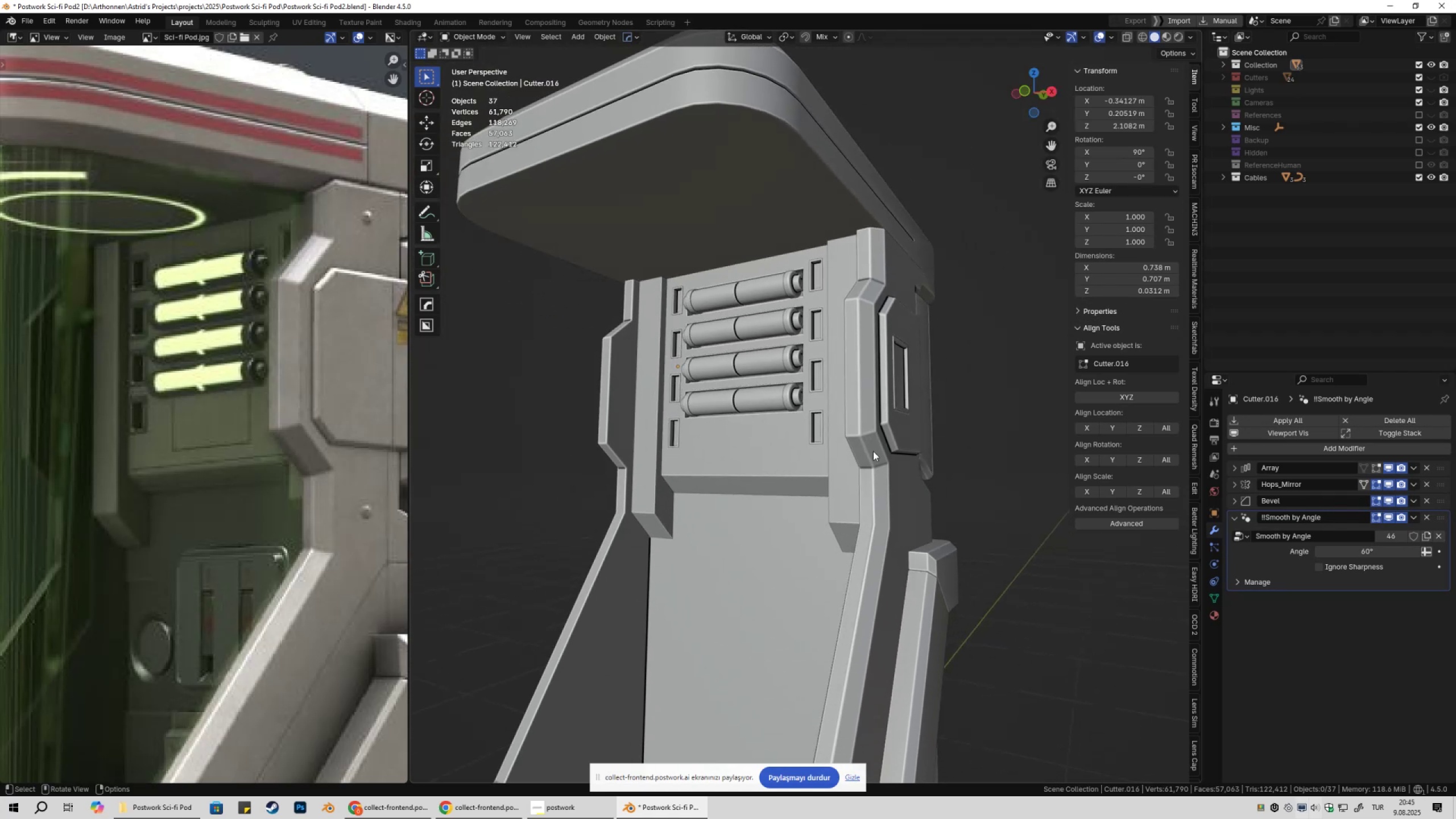 
scroll: coordinate [871, 453], scroll_direction: down, amount: 2.0
 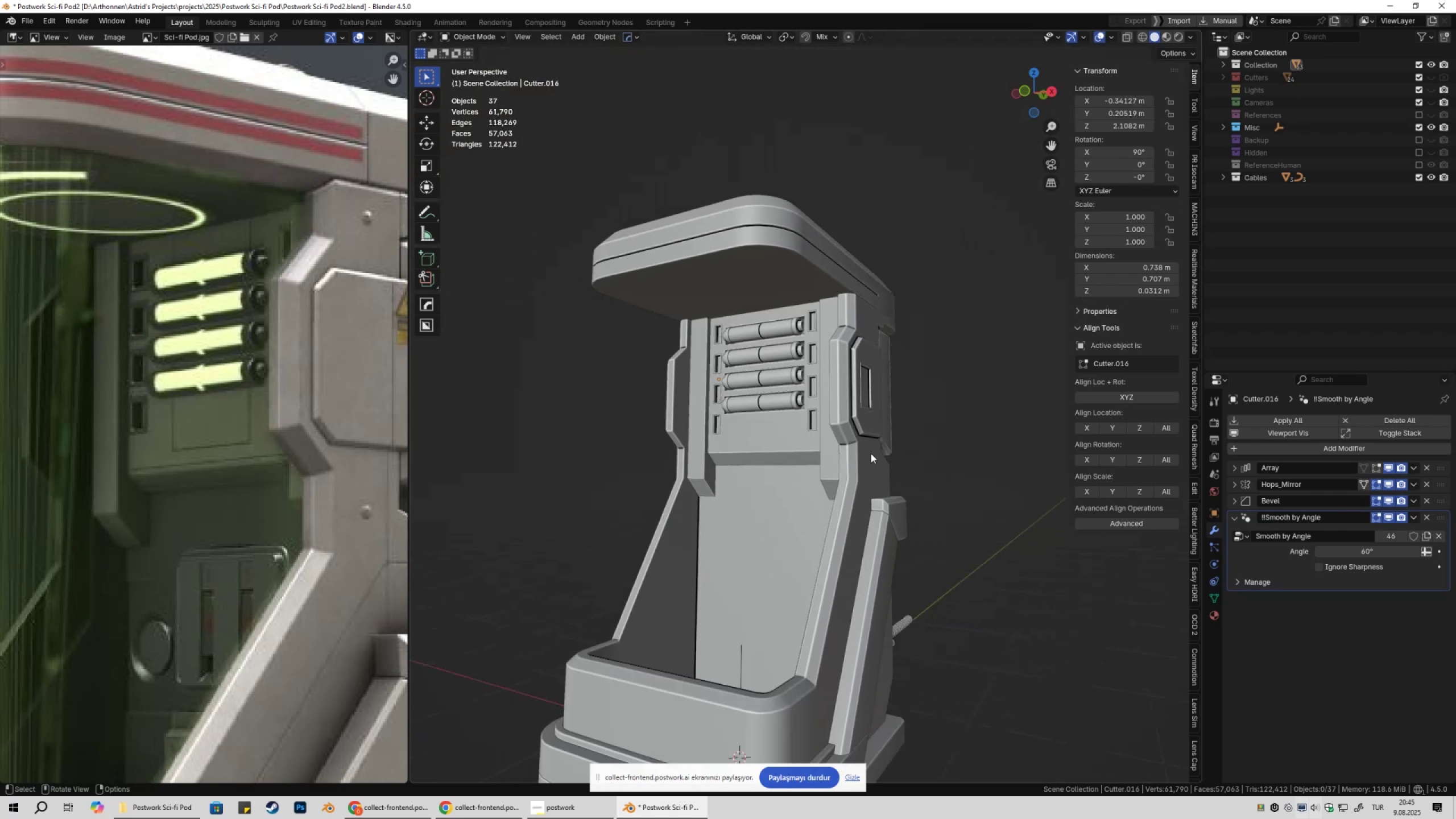 
key(Shift+ShiftLeft)
 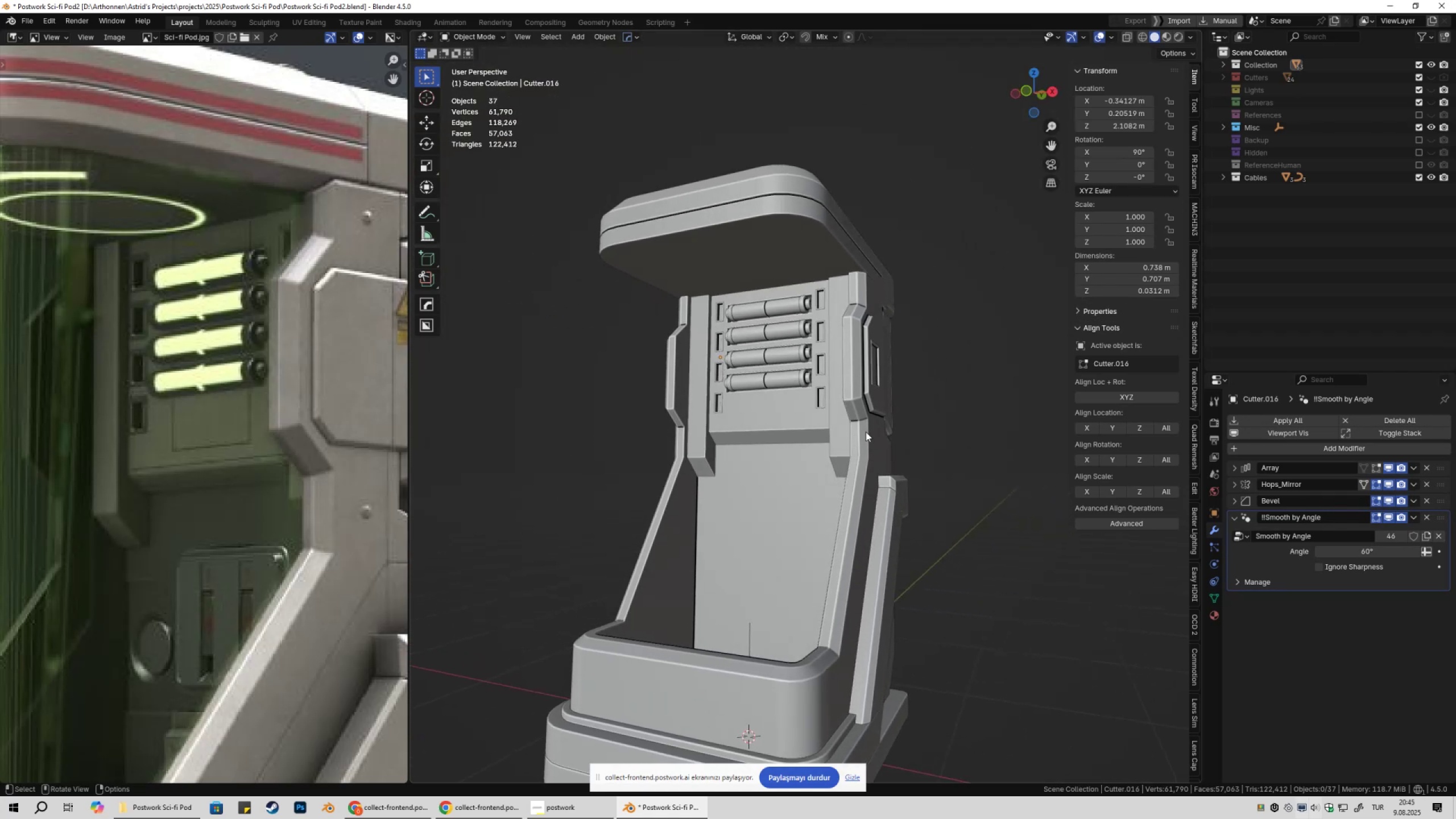 
key(Control+ControlLeft)
 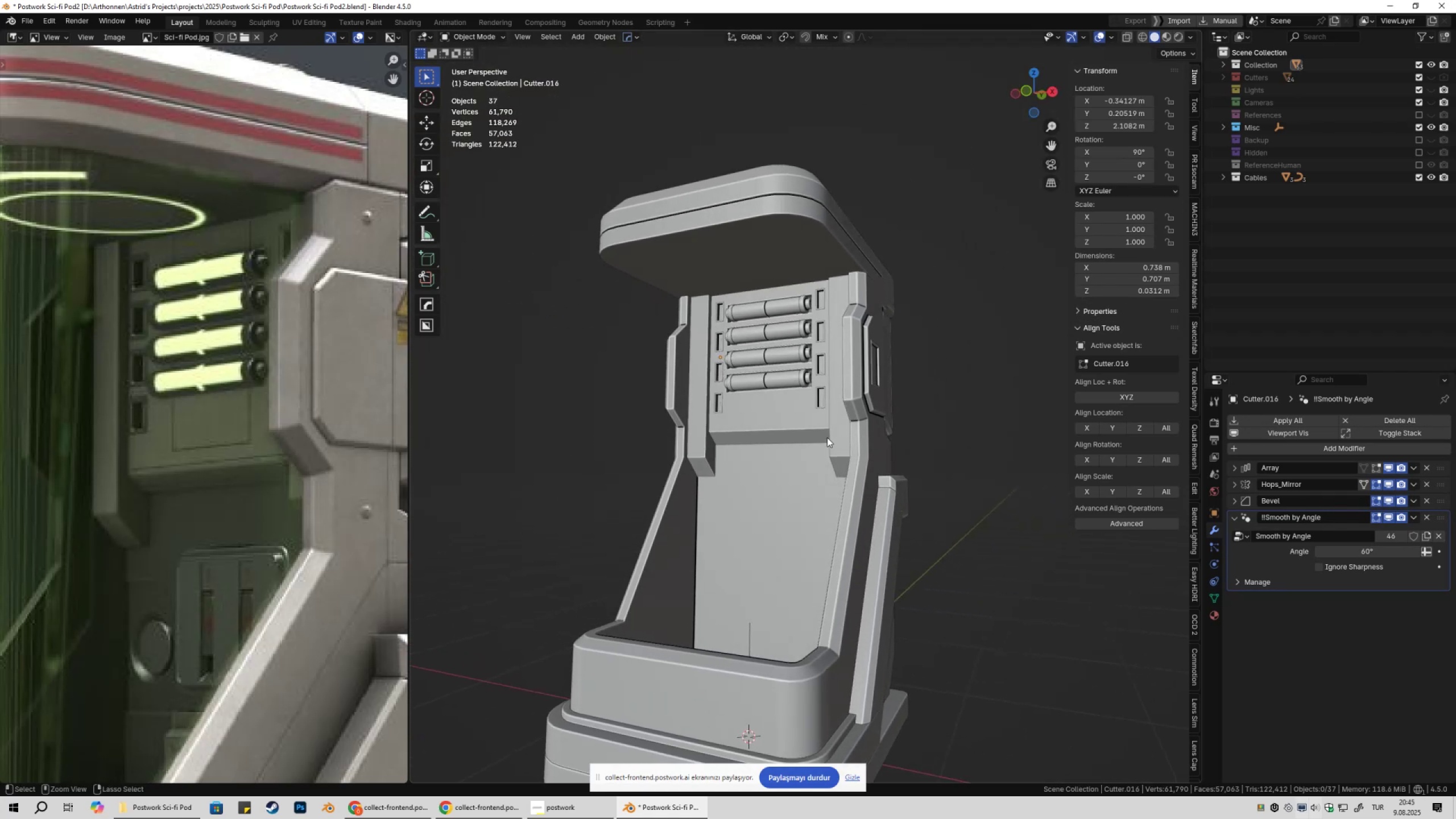 
key(Control+S)
 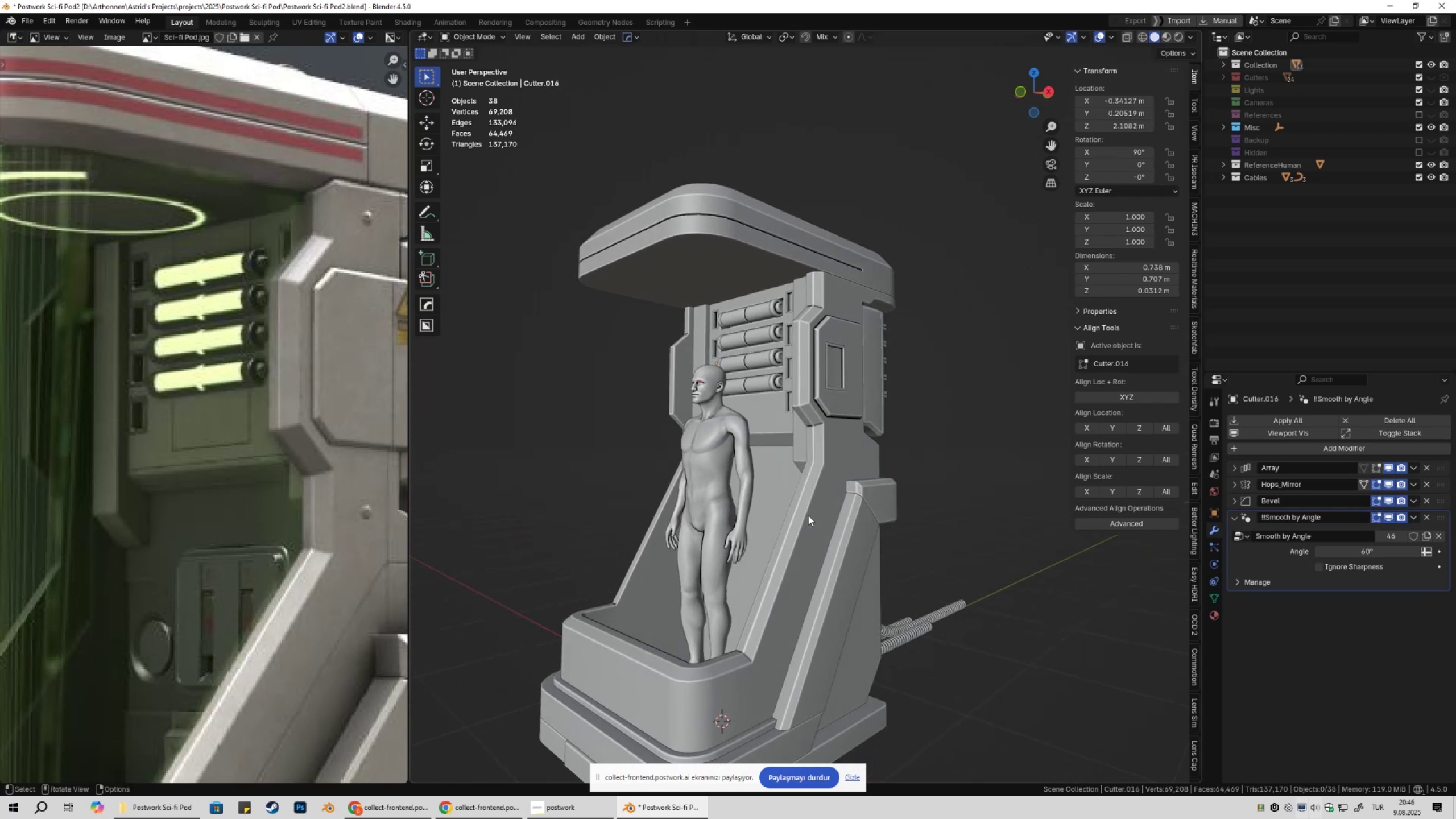 
wait(30.19)
 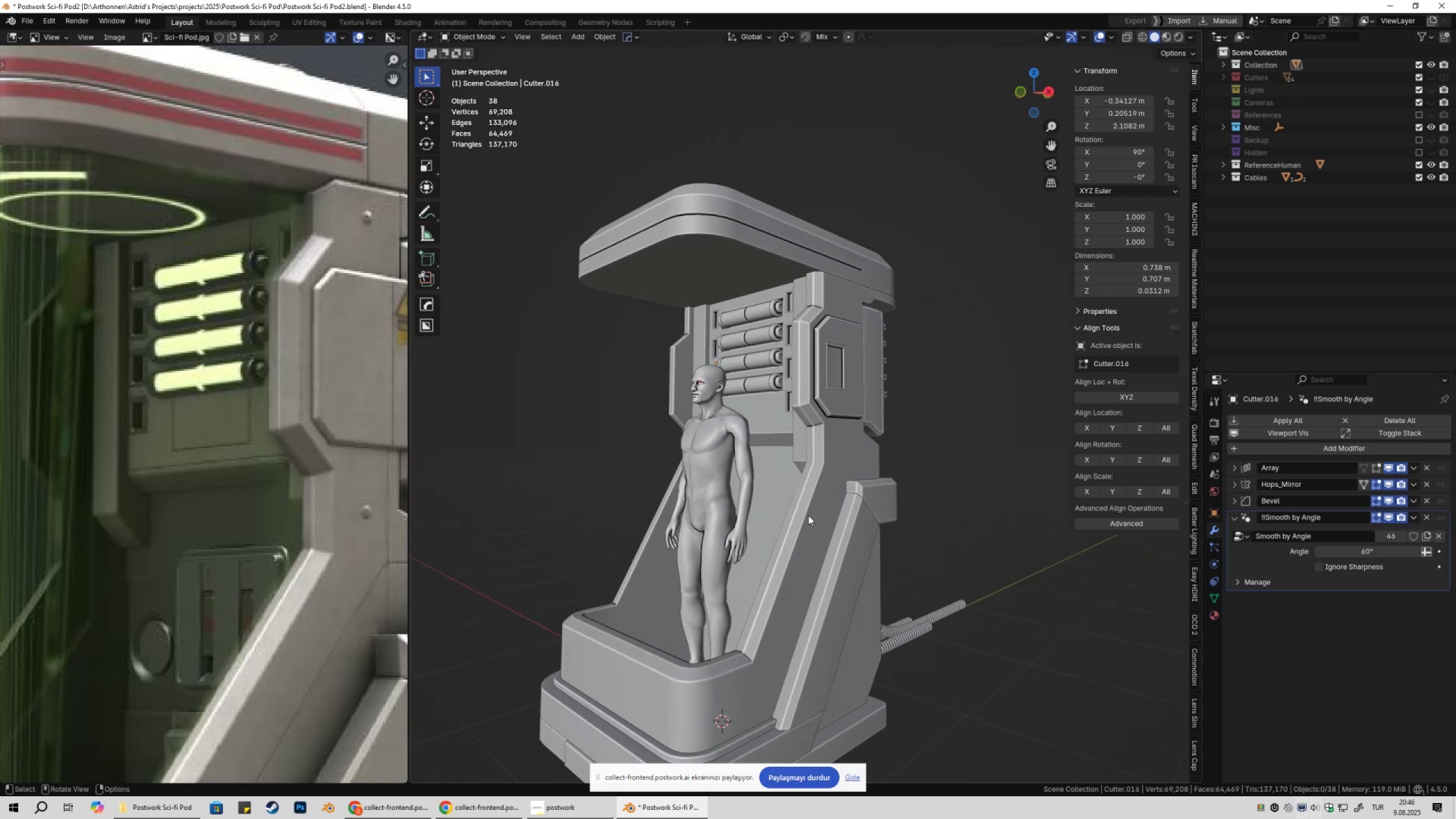 
left_click([1418, 167])
 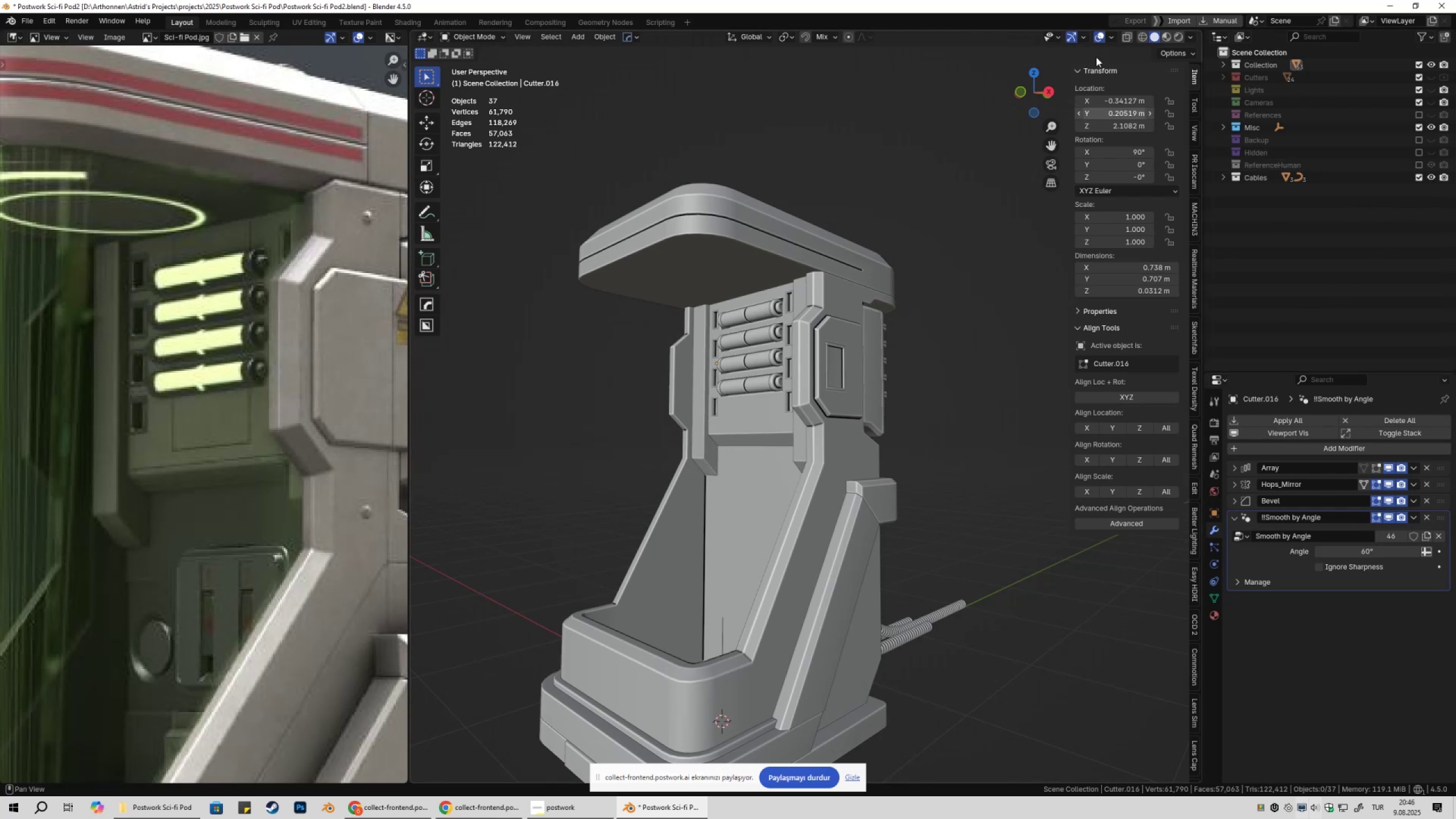 
scroll: coordinate [727, 421], scroll_direction: down, amount: 1.0
 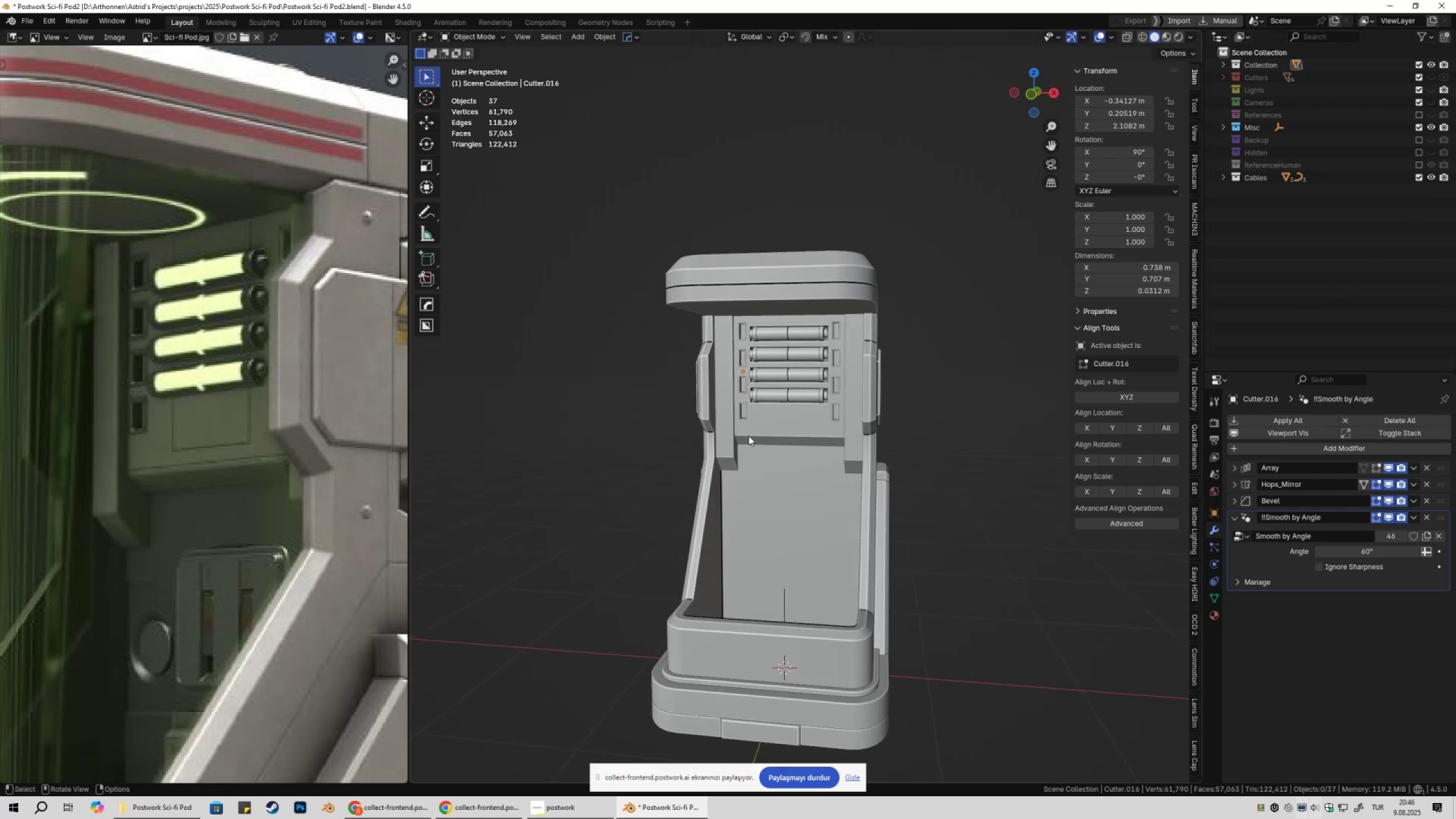 
scroll: coordinate [774, 414], scroll_direction: up, amount: 4.0
 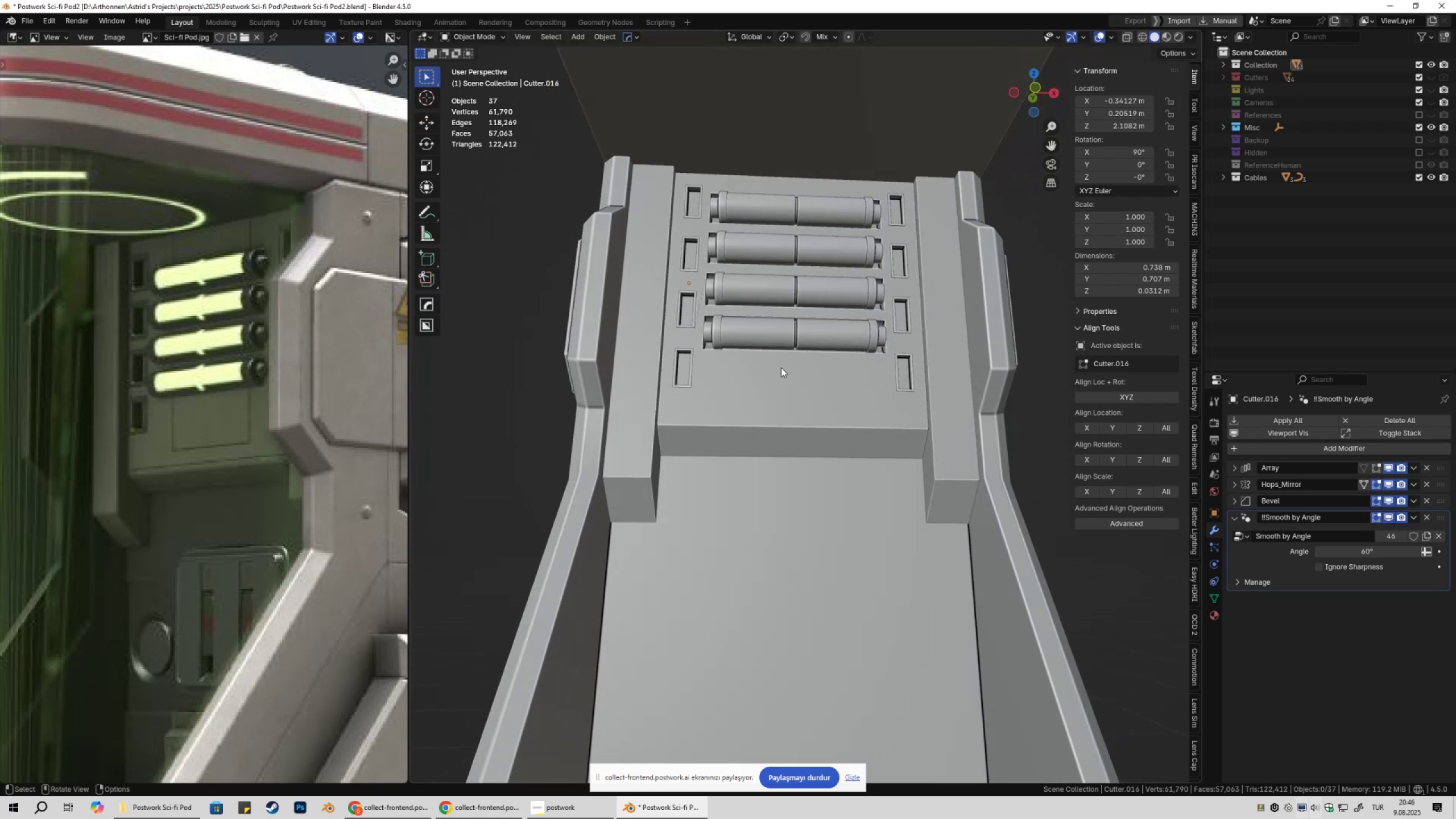 
wait(23.65)
 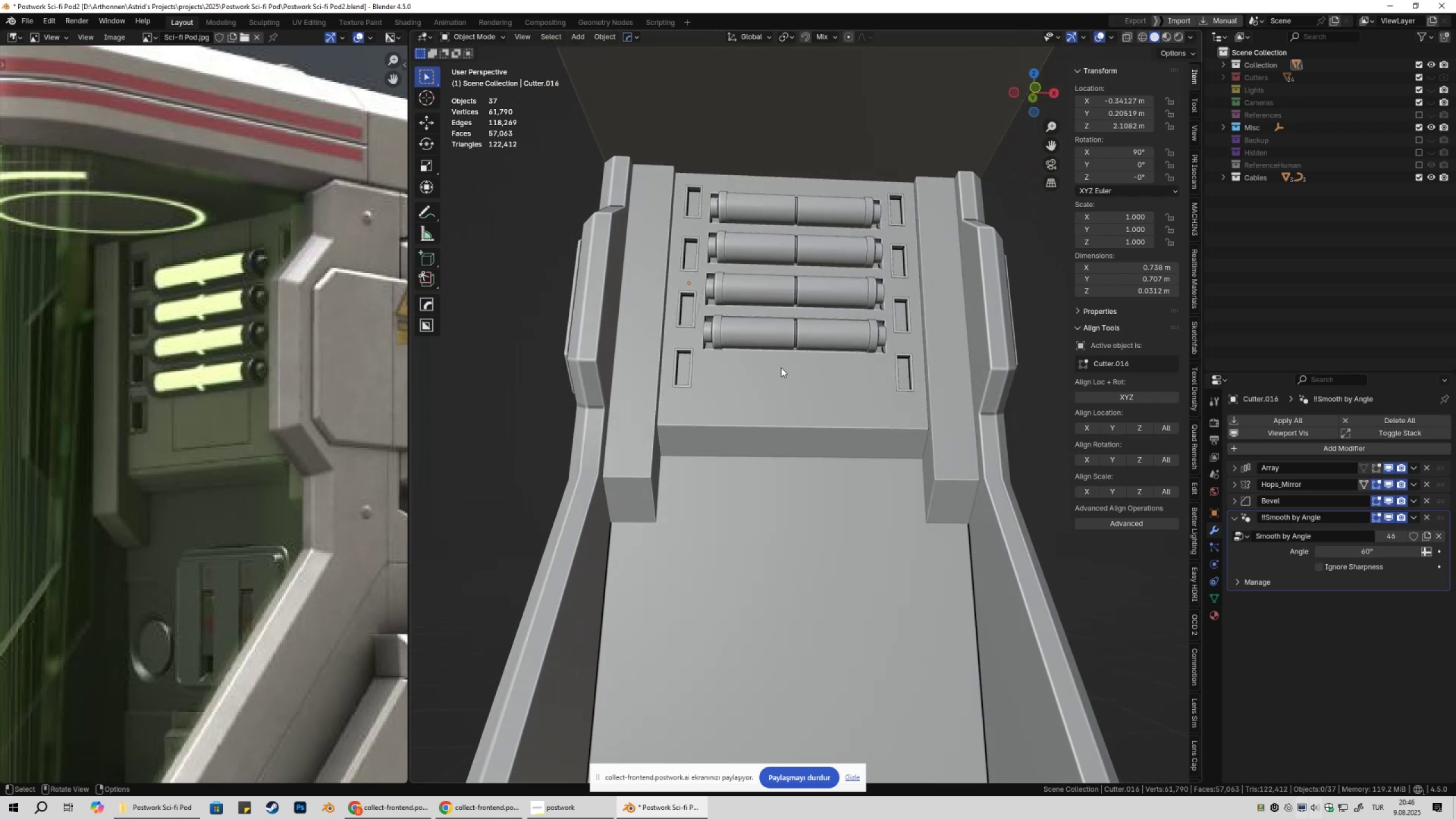 
left_click([768, 439])
 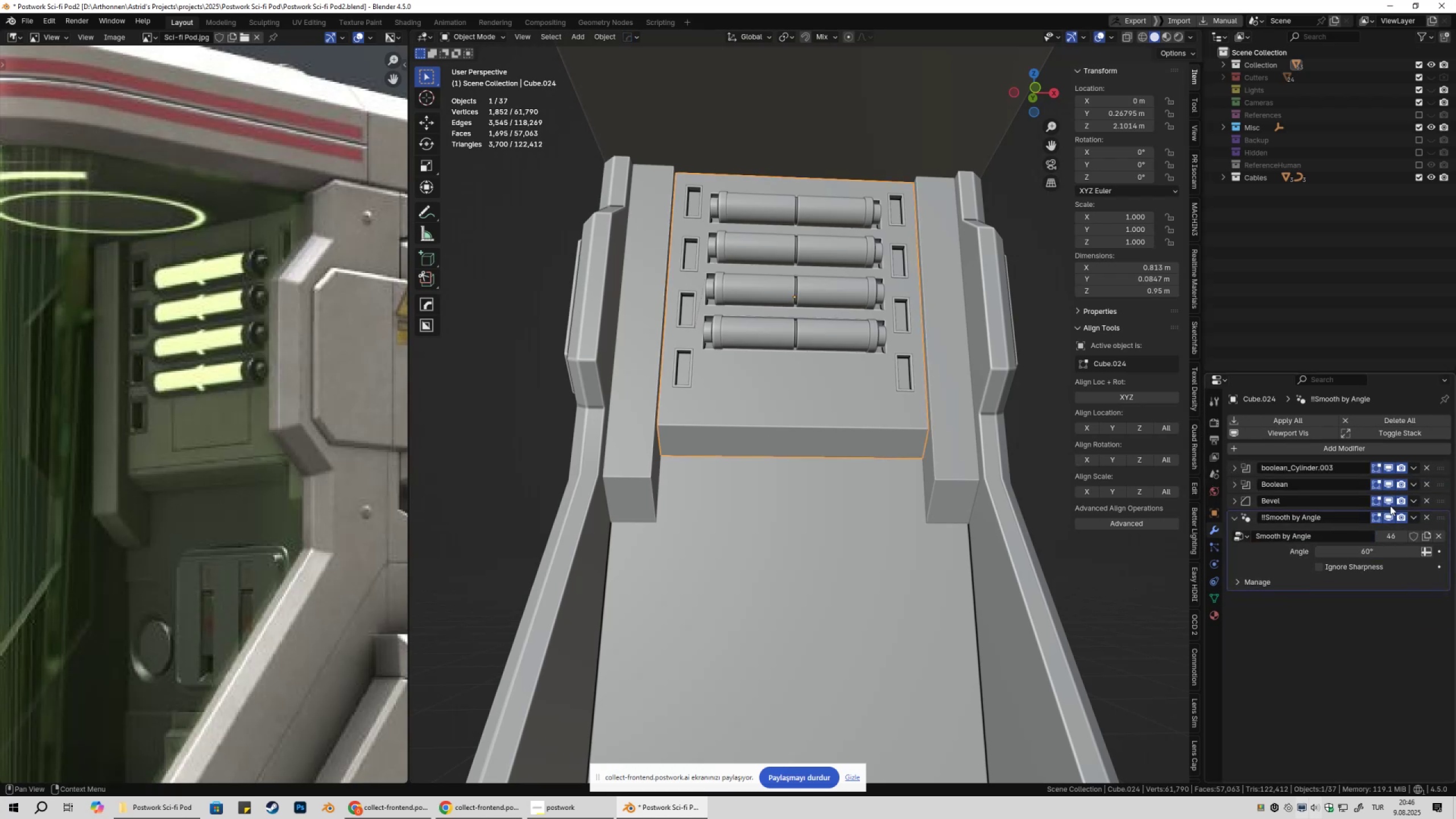 
double_click([1389, 497])
 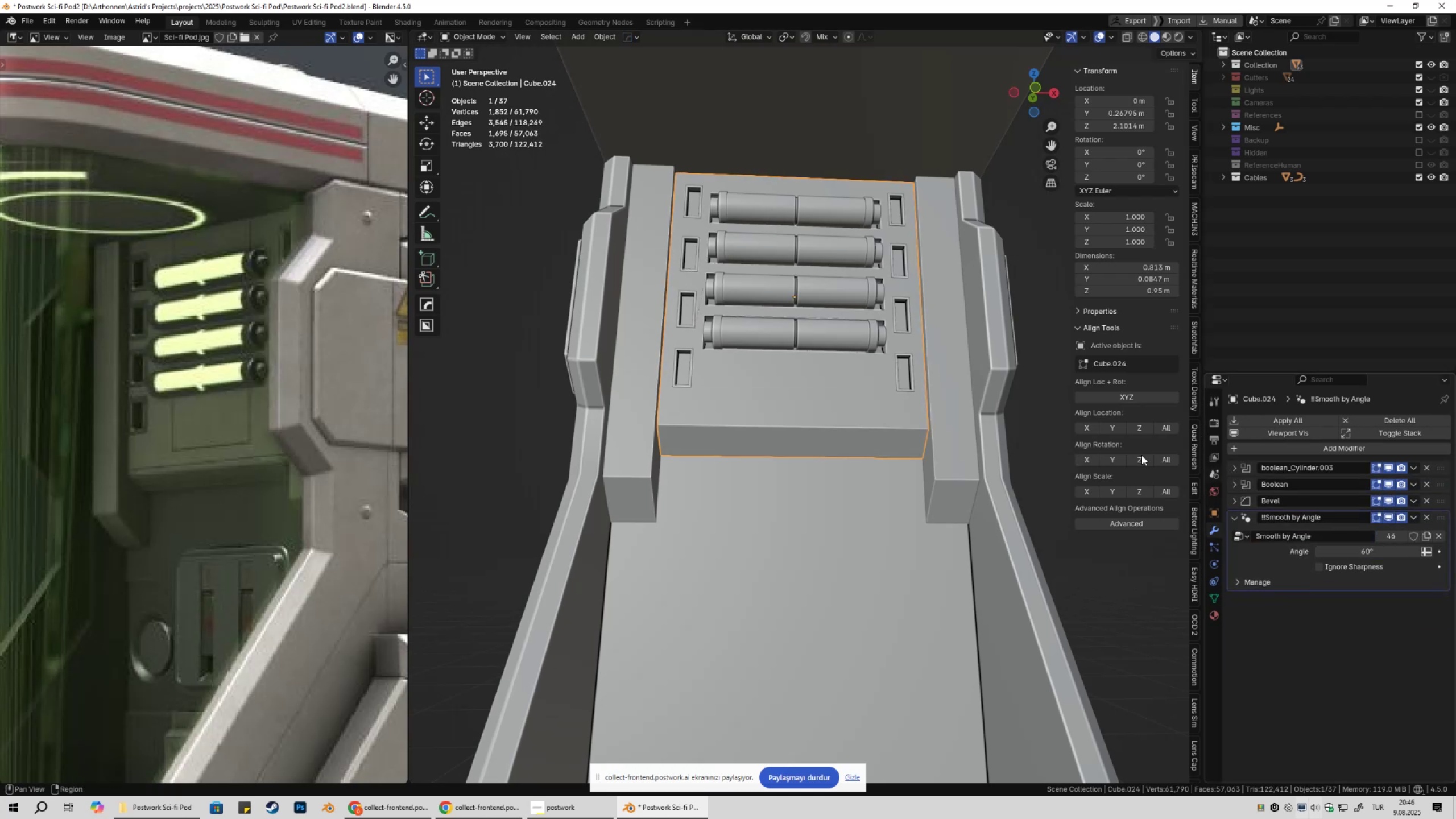 
key(Shift+ShiftLeft)
 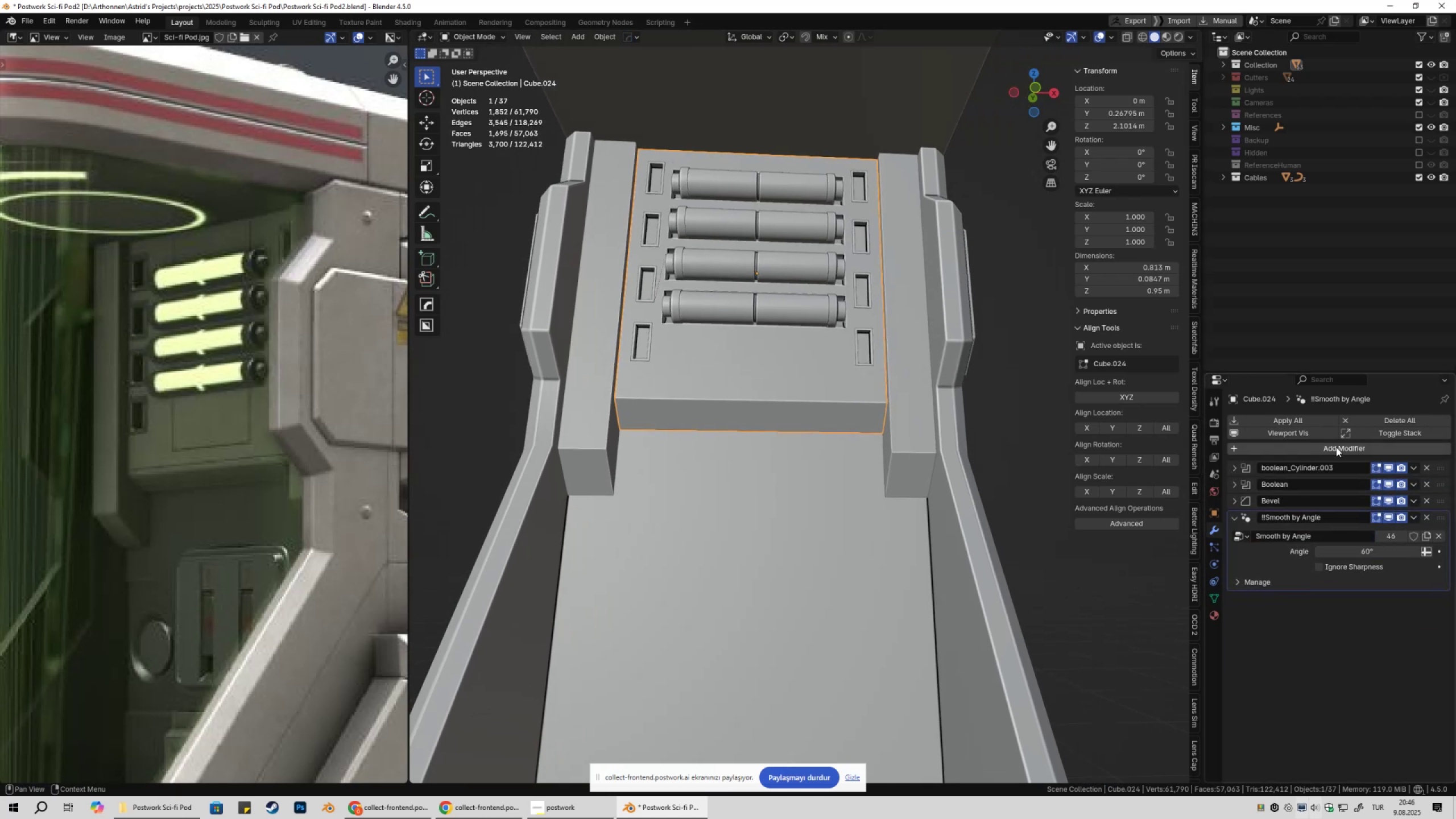 
left_click([1336, 447])
 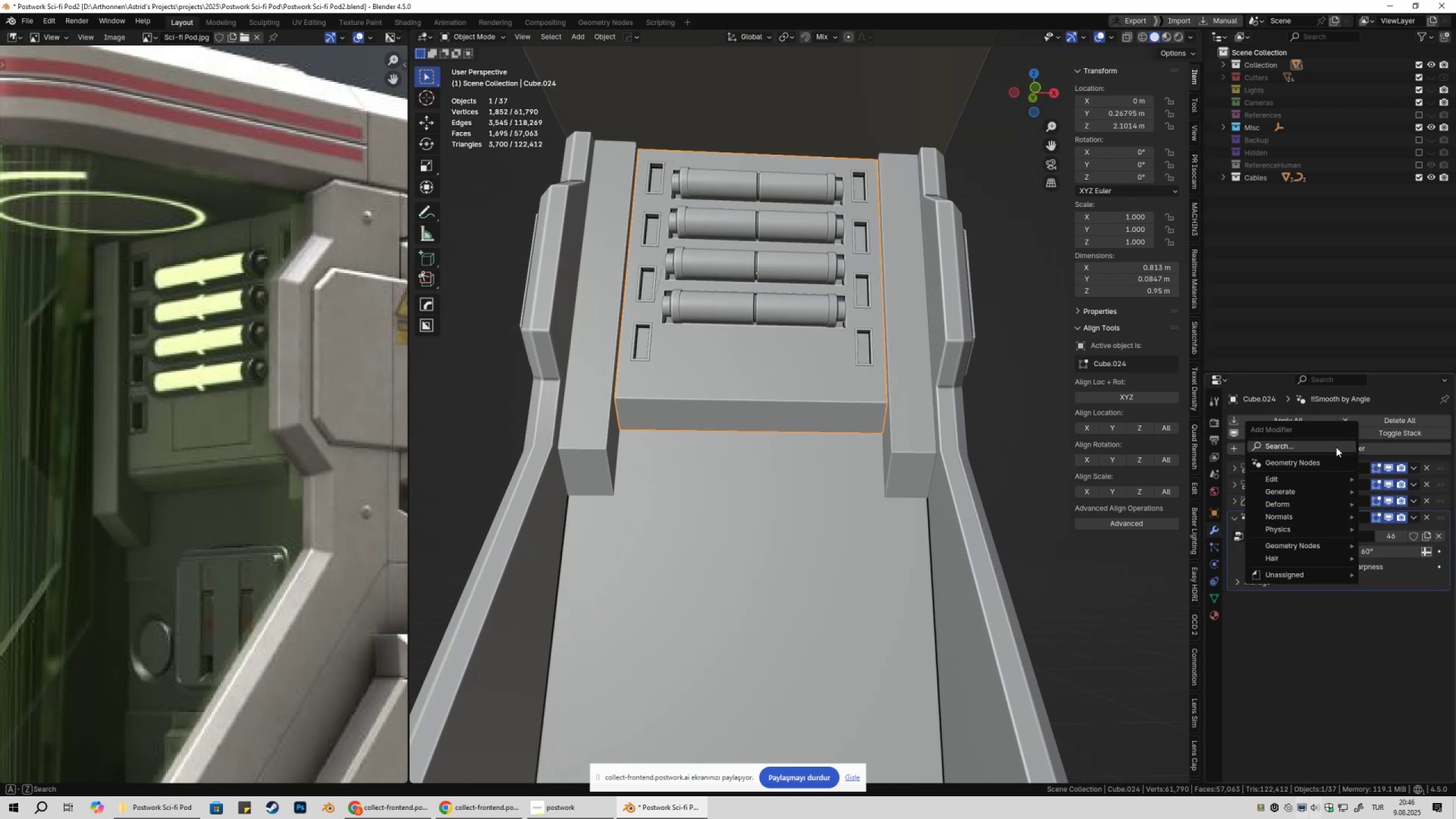 
type(beve)
 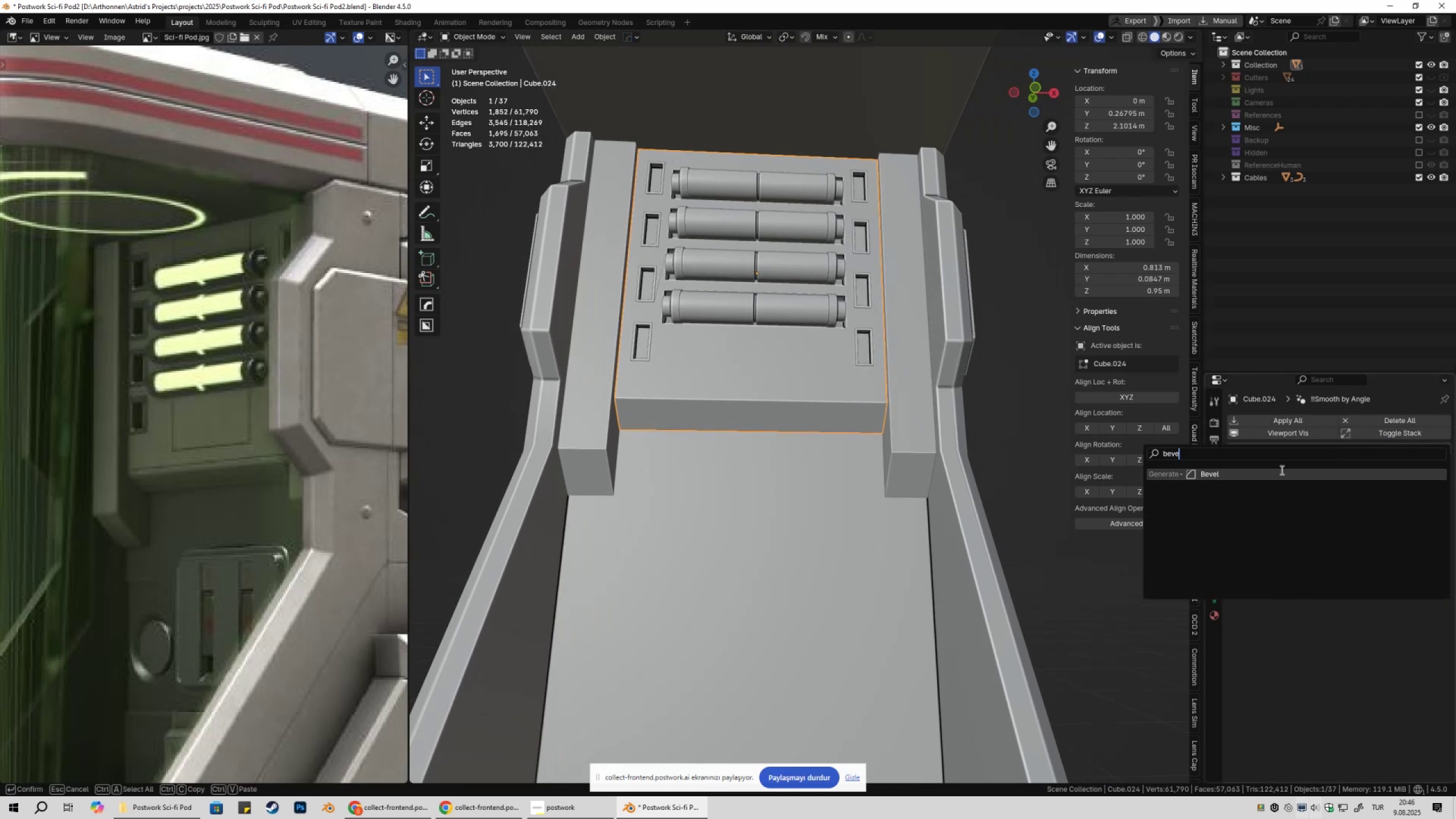 
left_click([1281, 470])
 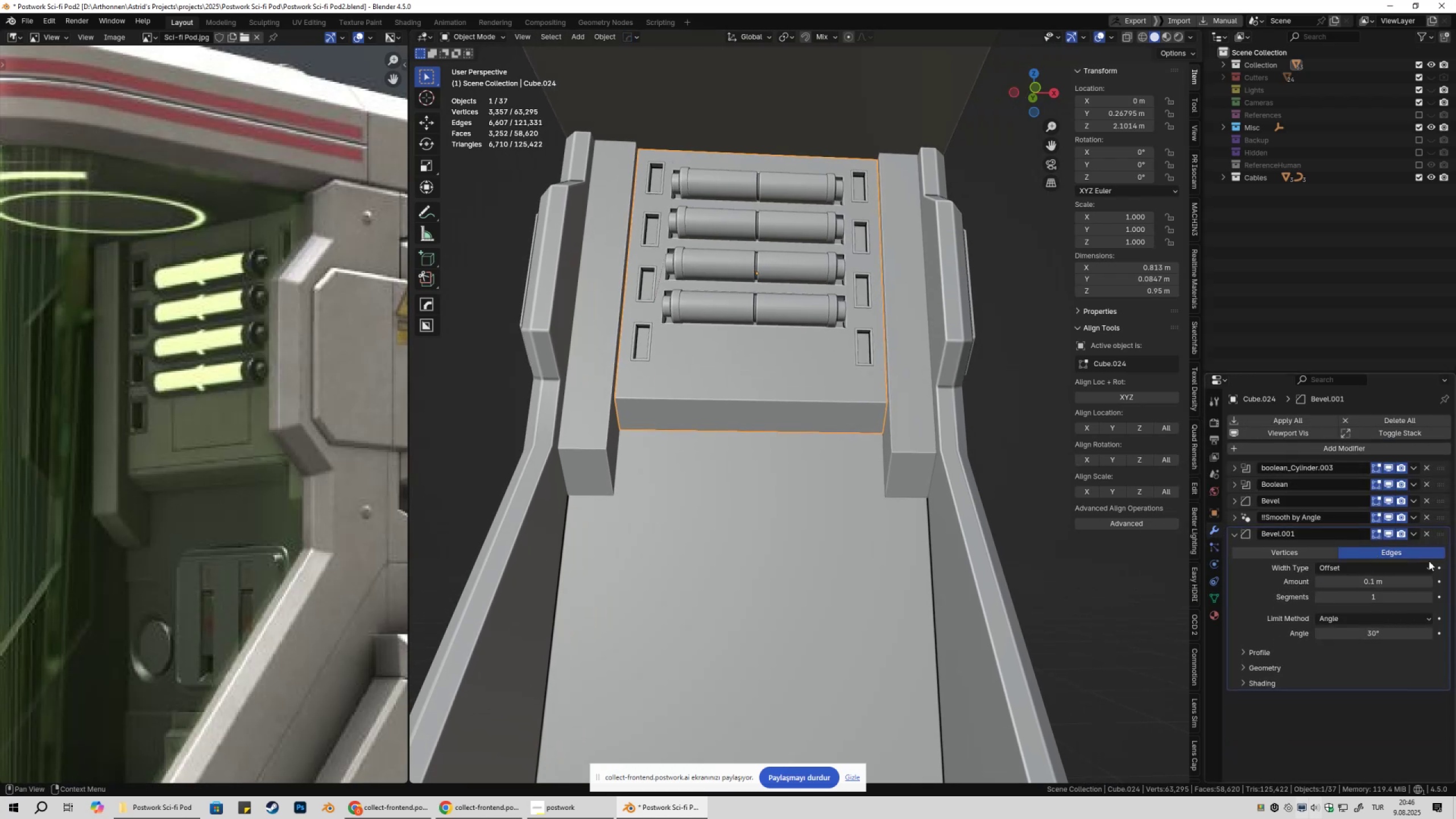 
left_click_drag(start_coordinate=[1441, 535], to_coordinate=[1449, 492])
 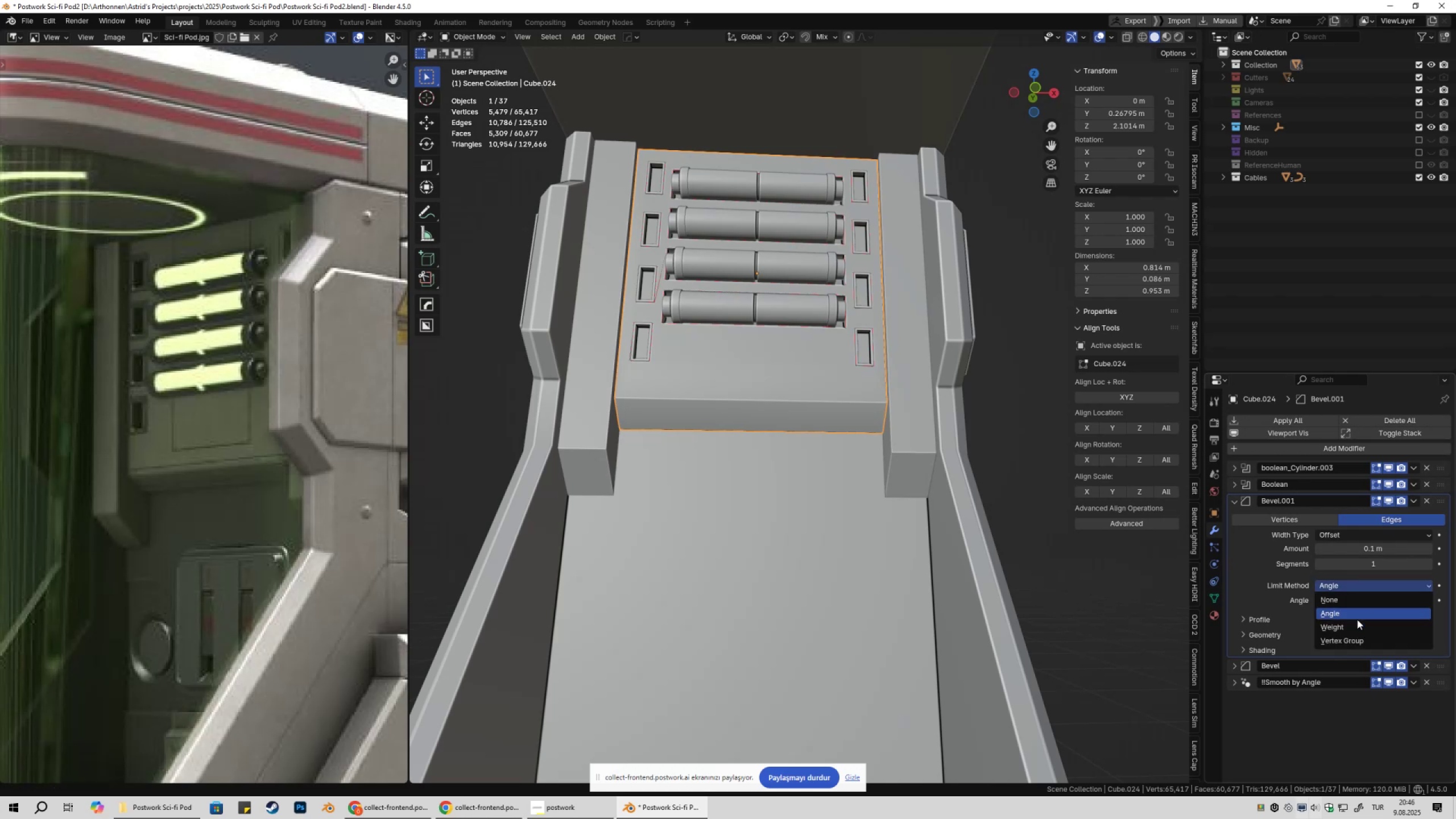 
double_click([1354, 628])
 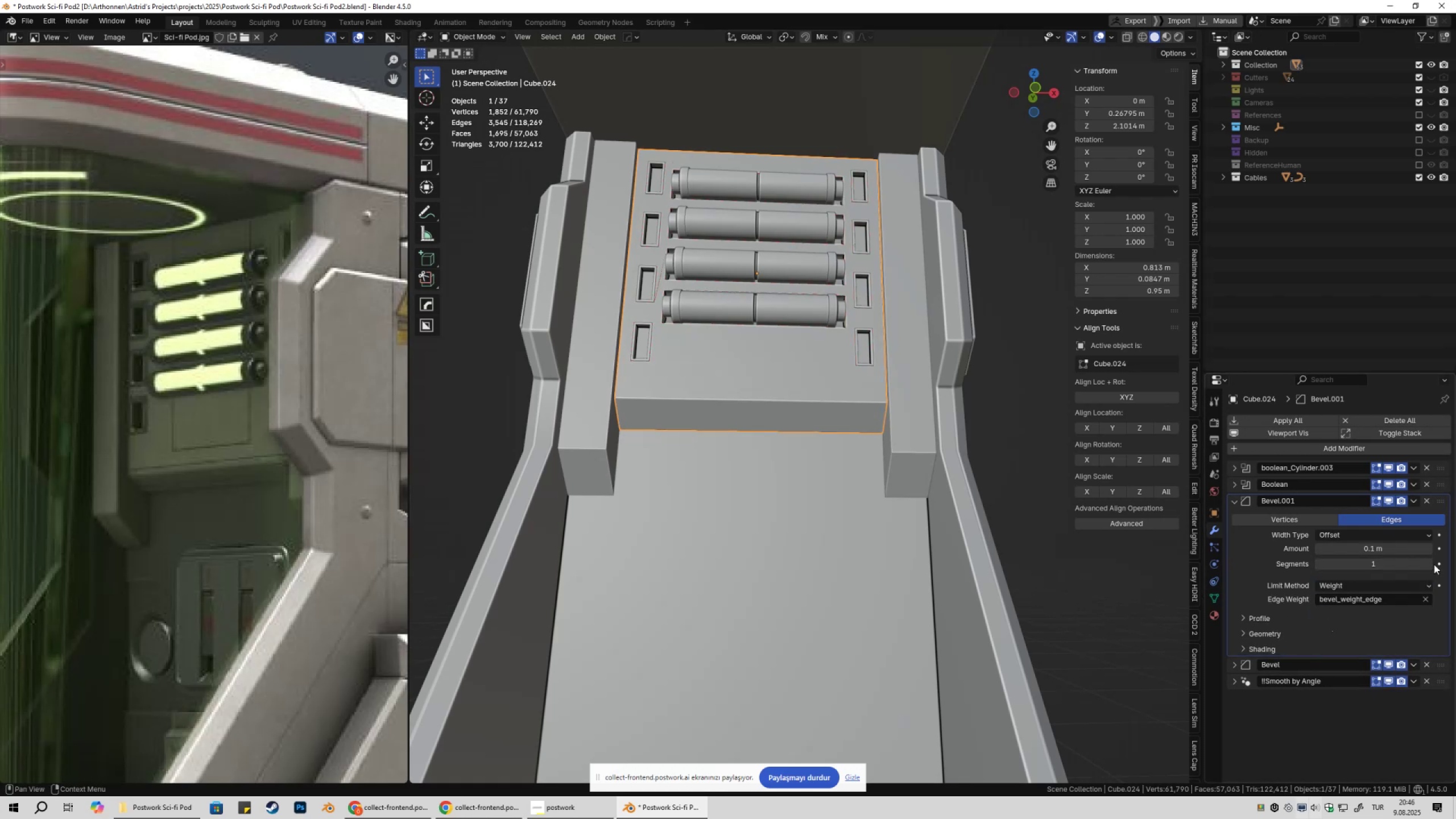 
scroll: coordinate [814, 388], scroll_direction: up, amount: 2.0
 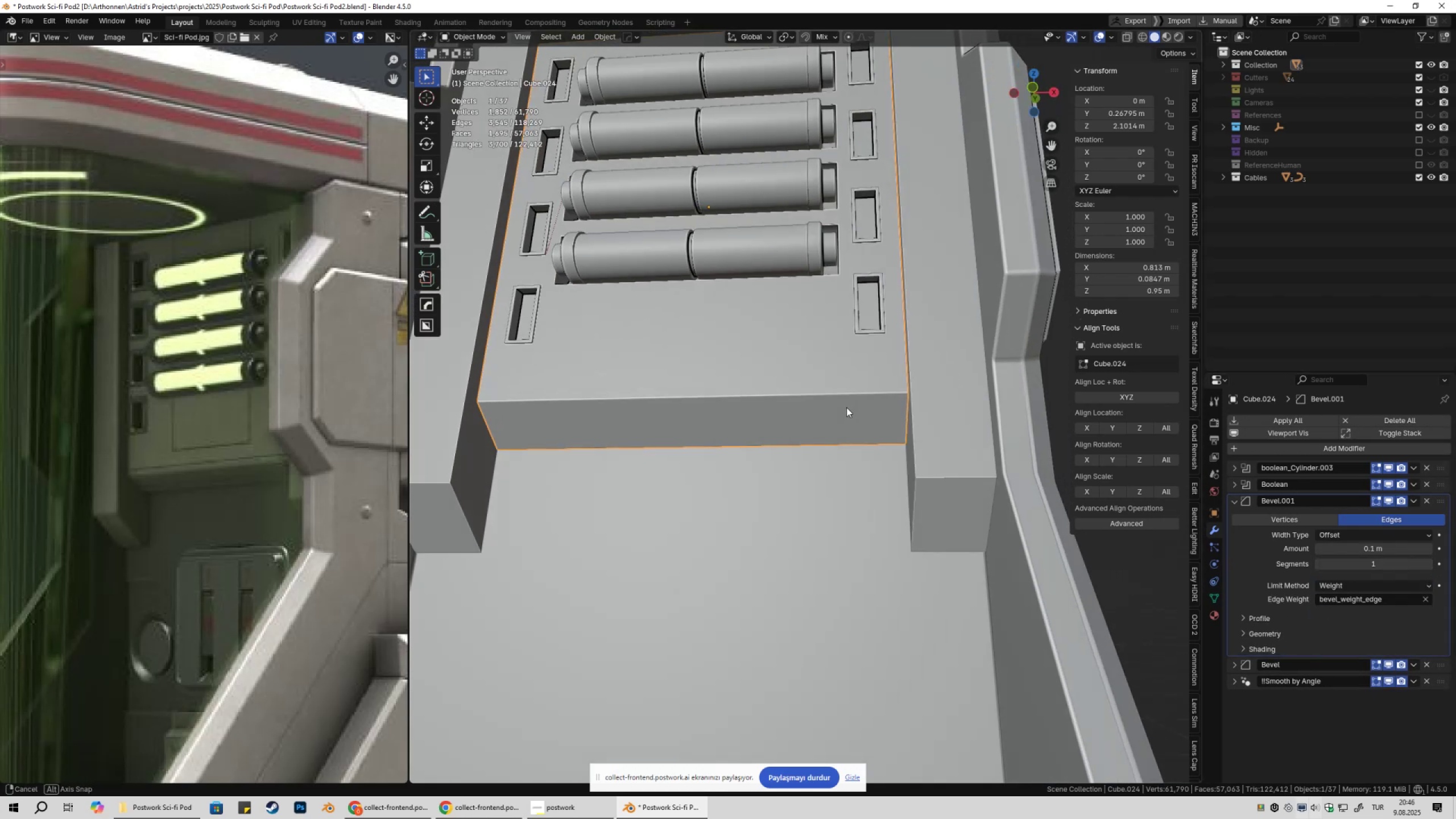 
key(Tab)
 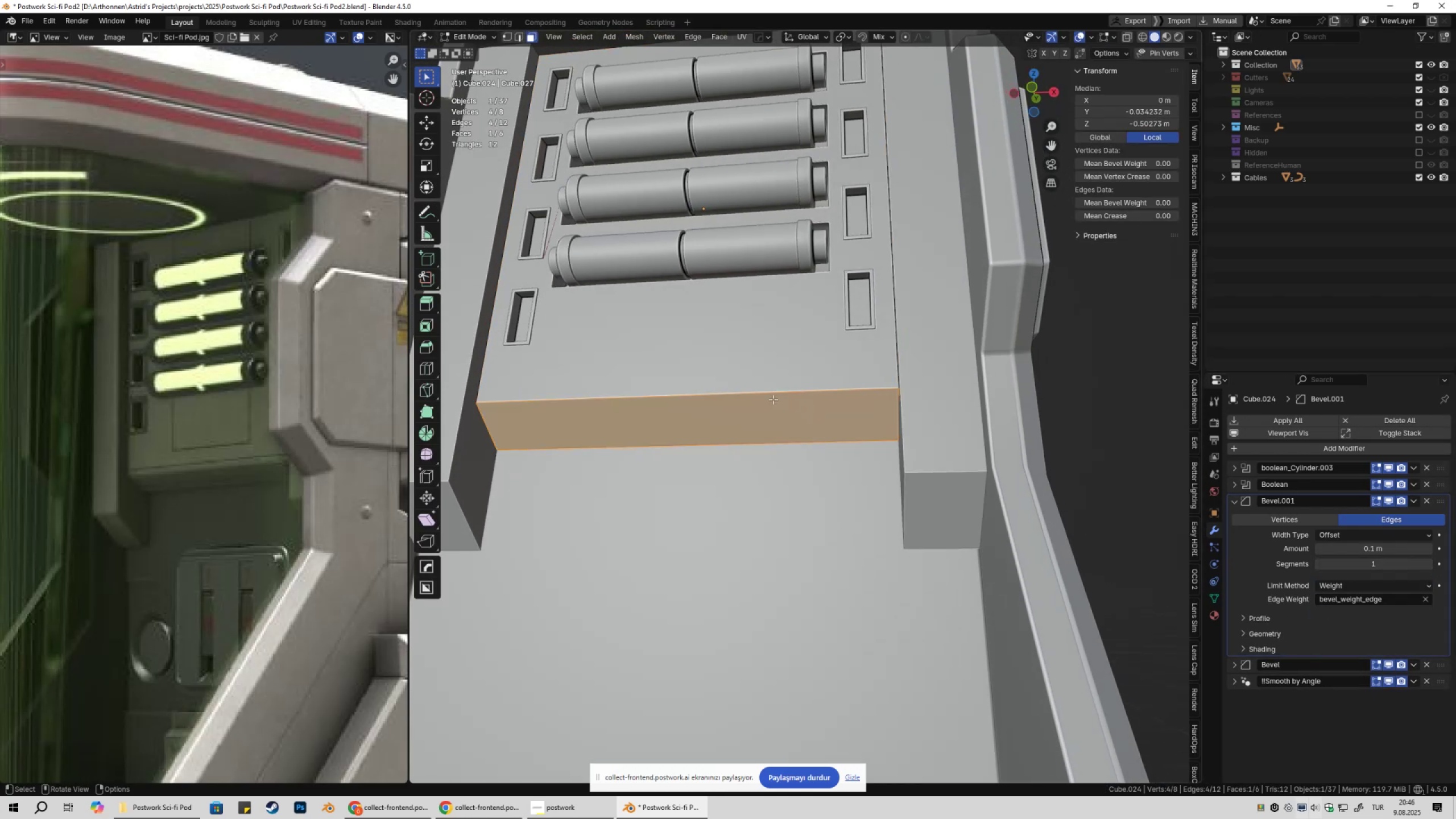 
key(2)
 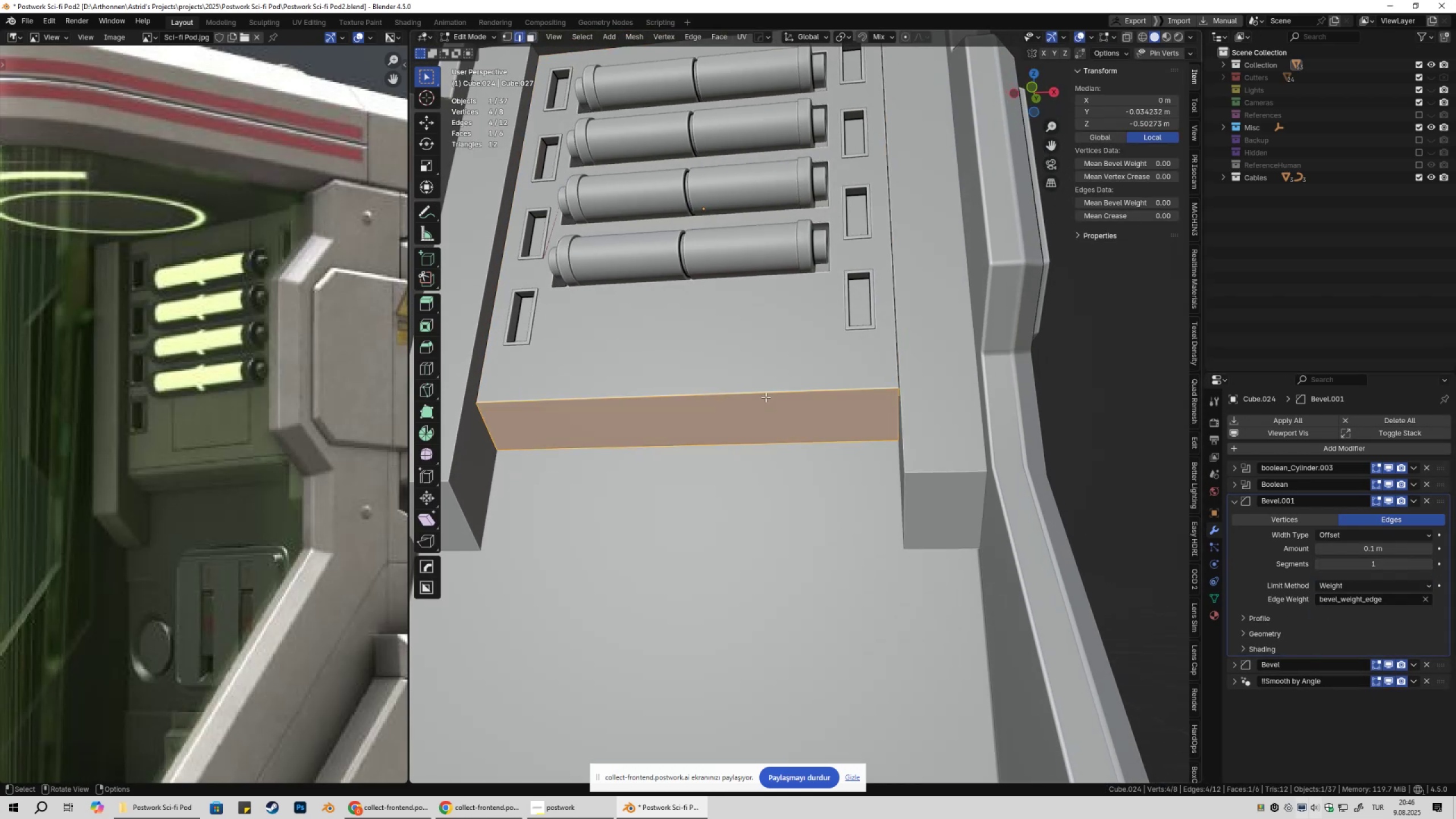 
left_click([766, 397])
 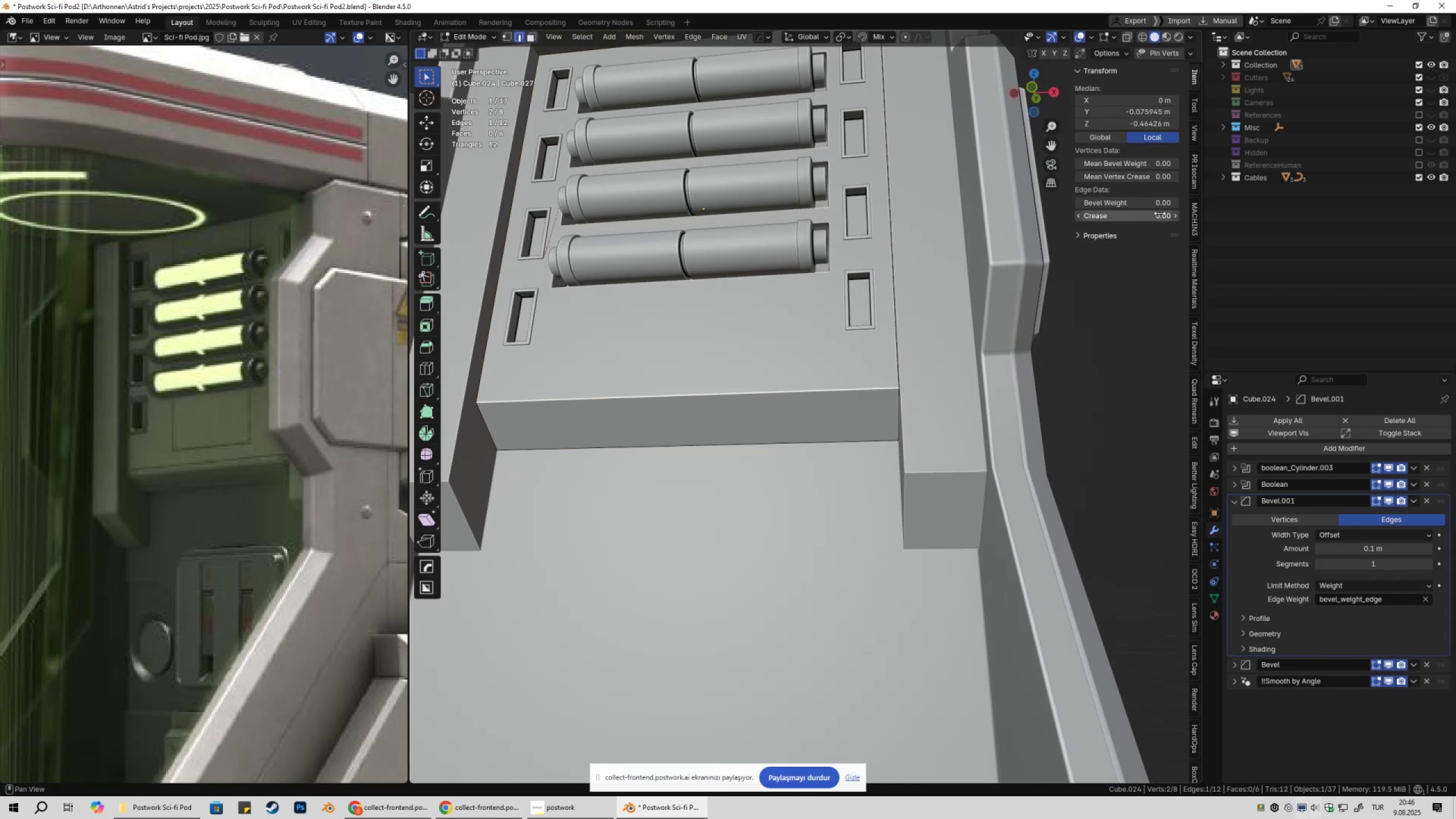 
left_click_drag(start_coordinate=[1152, 204], to_coordinate=[229, 212])
 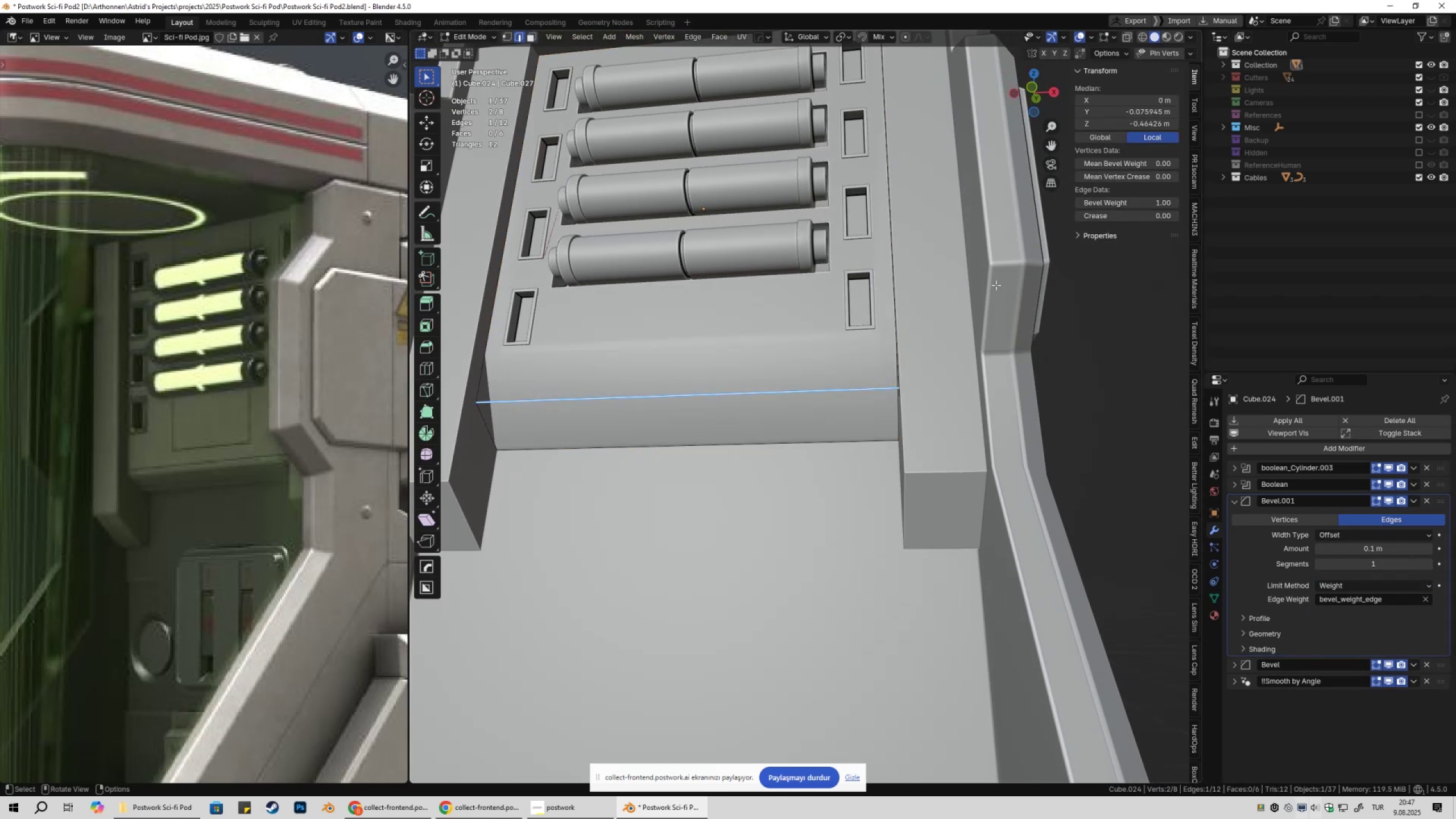 
key(Tab)
 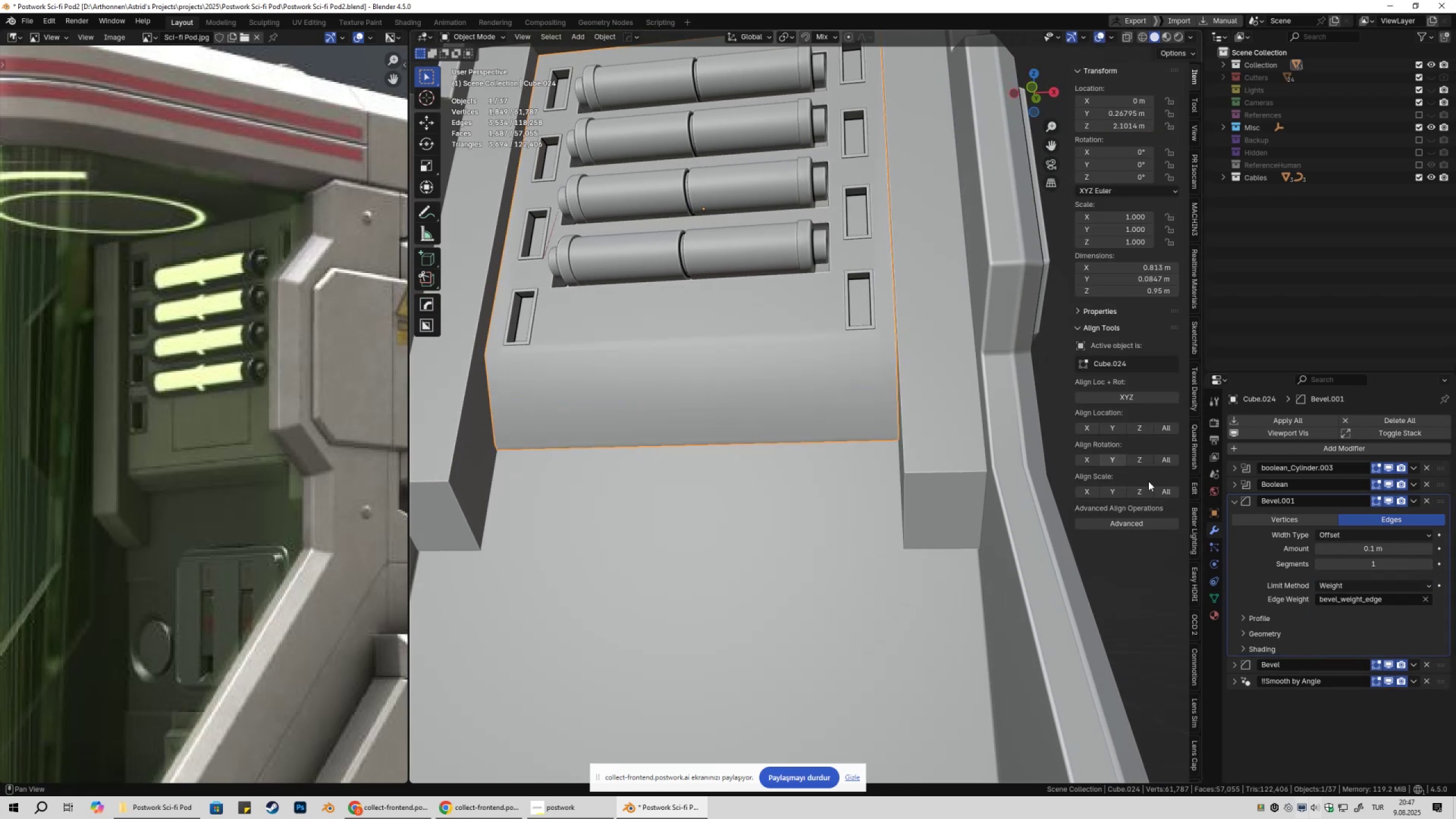 
hold_key(key=ShiftLeft, duration=1.53)
left_click_drag(start_coordinate=[1393, 545], to_coordinate=[188, 553])
 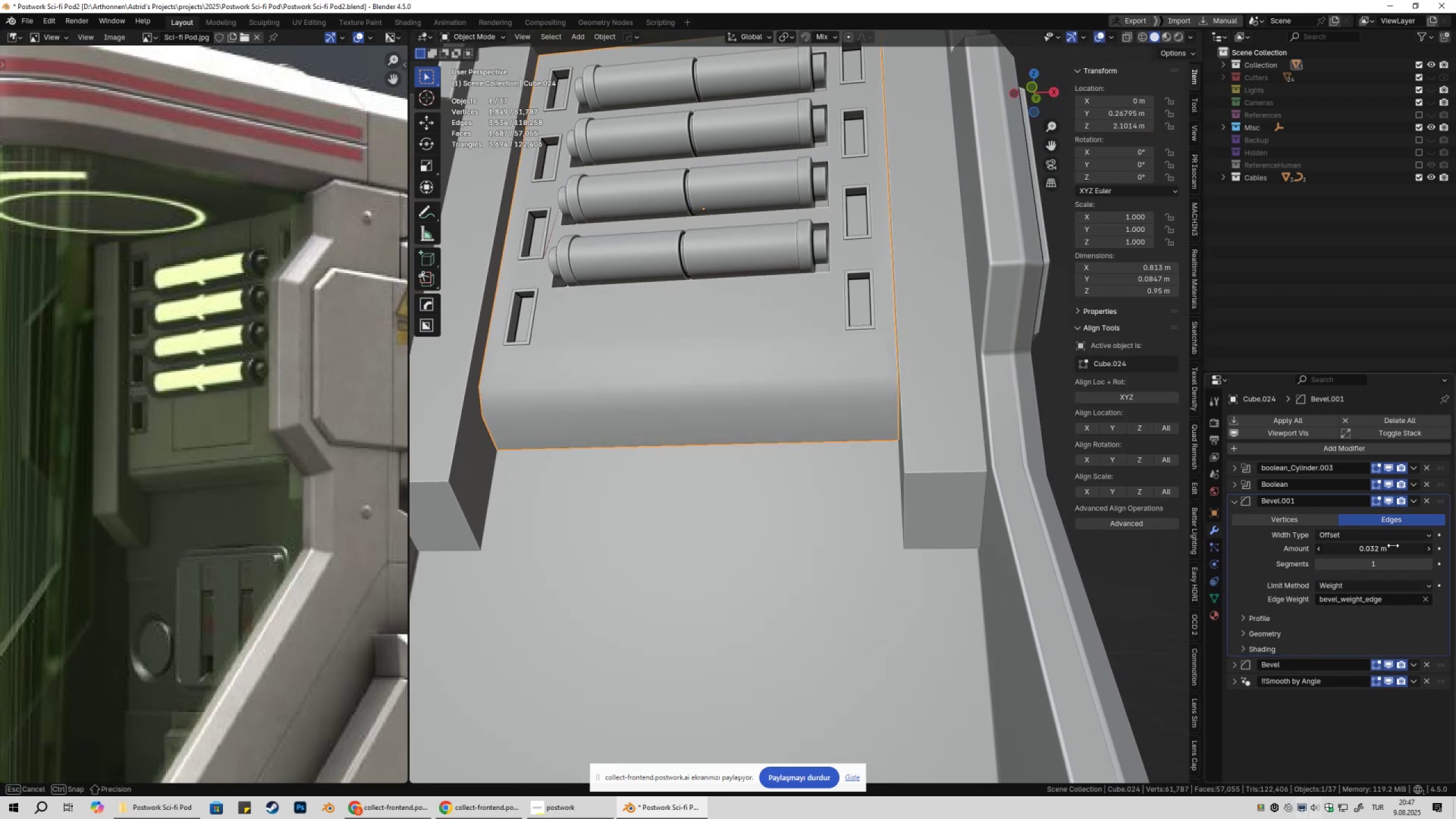 
key(Shift+ShiftLeft)
 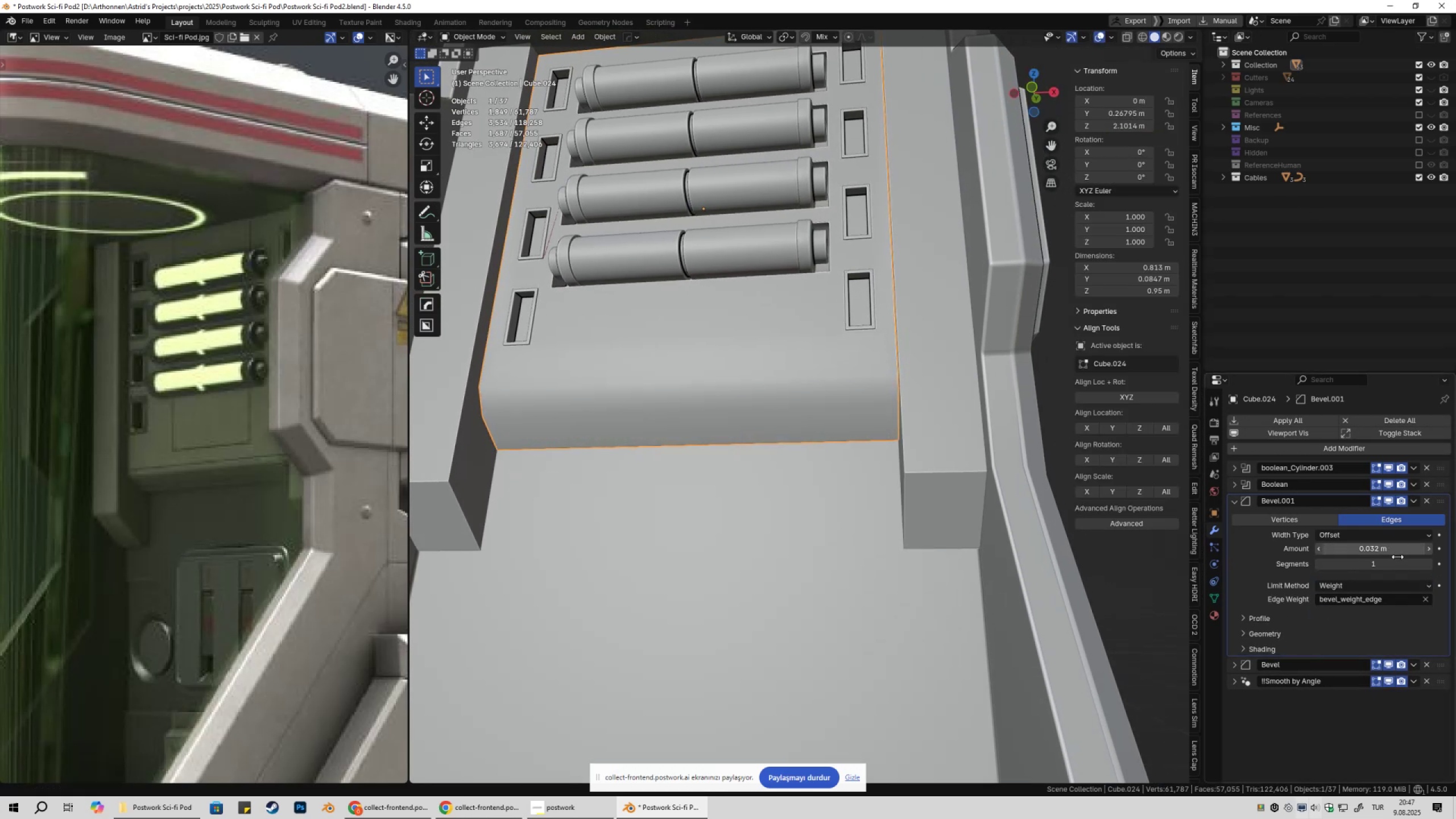 
key(Shift+ShiftLeft)
 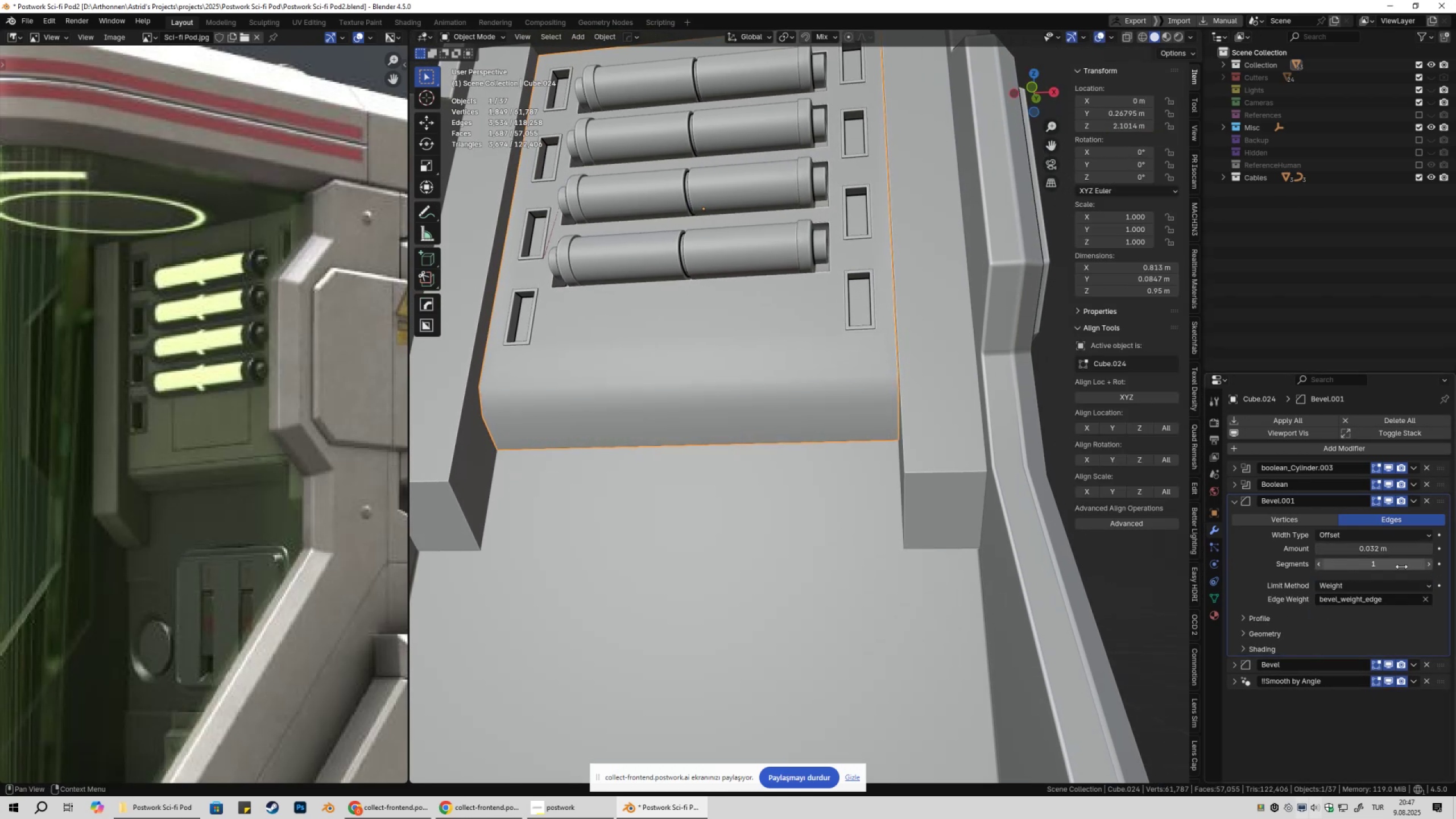 
key(Shift+ShiftLeft)
 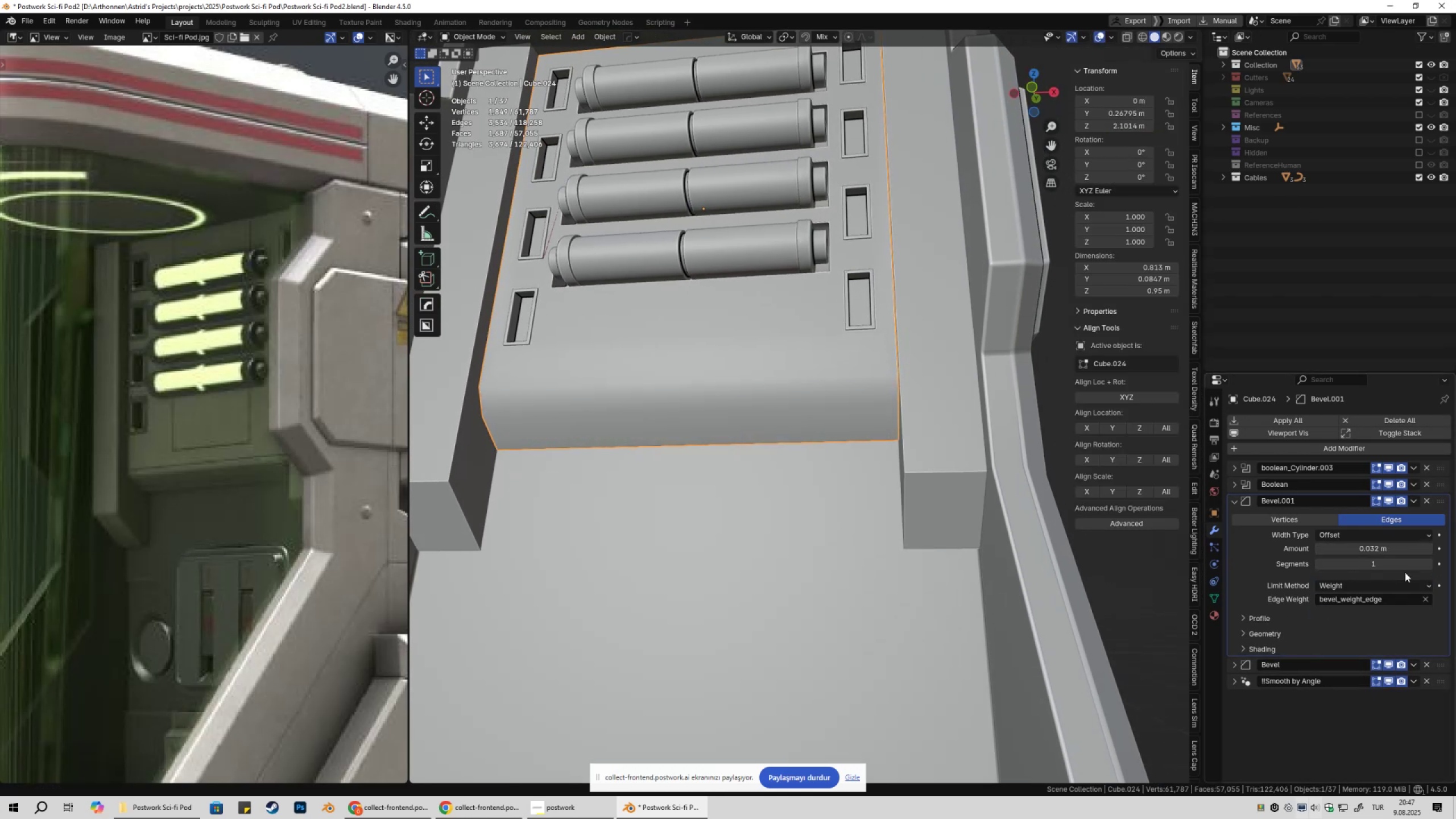 
key(Shift+ShiftLeft)
 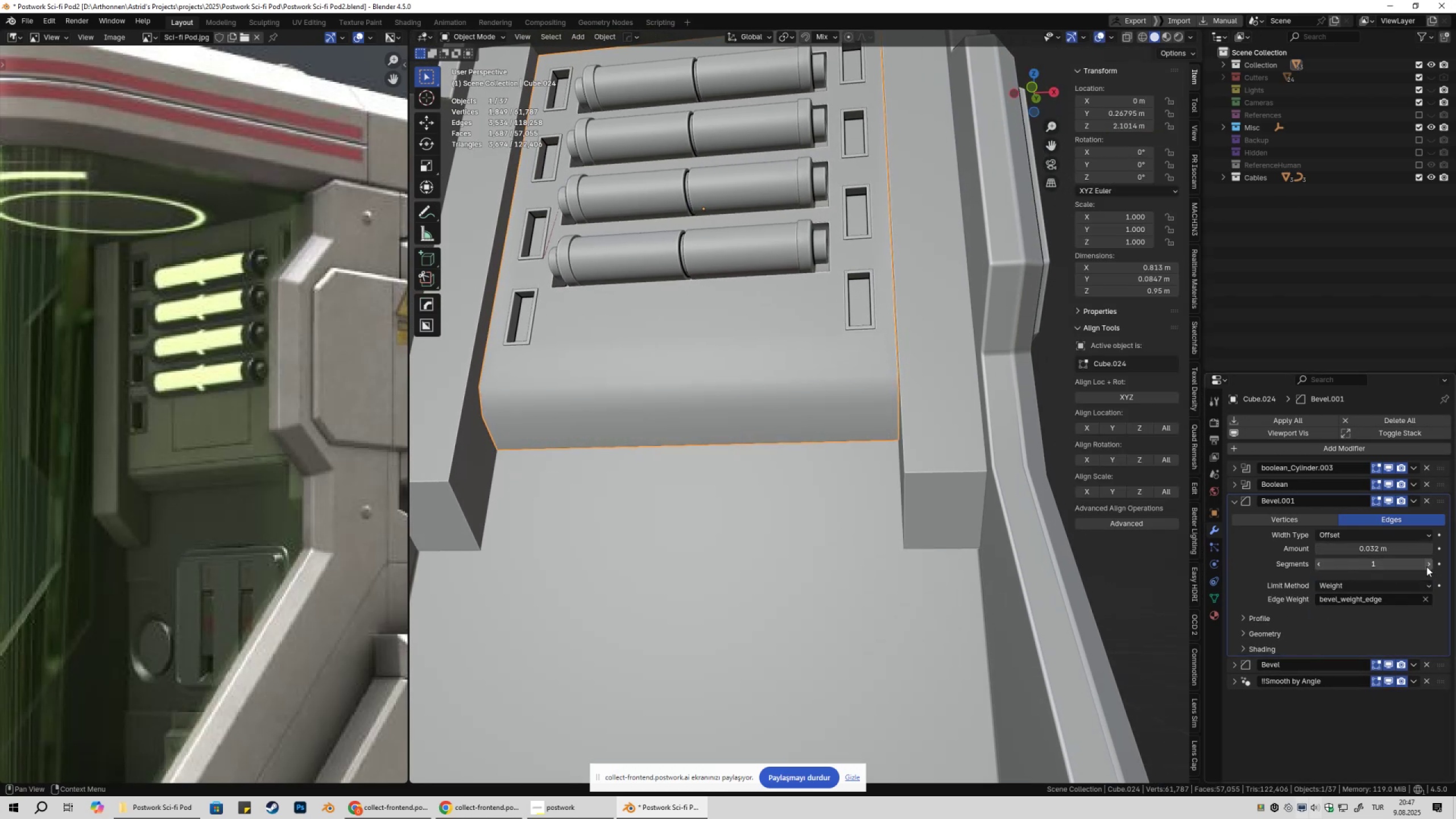 
left_click([1428, 566])
 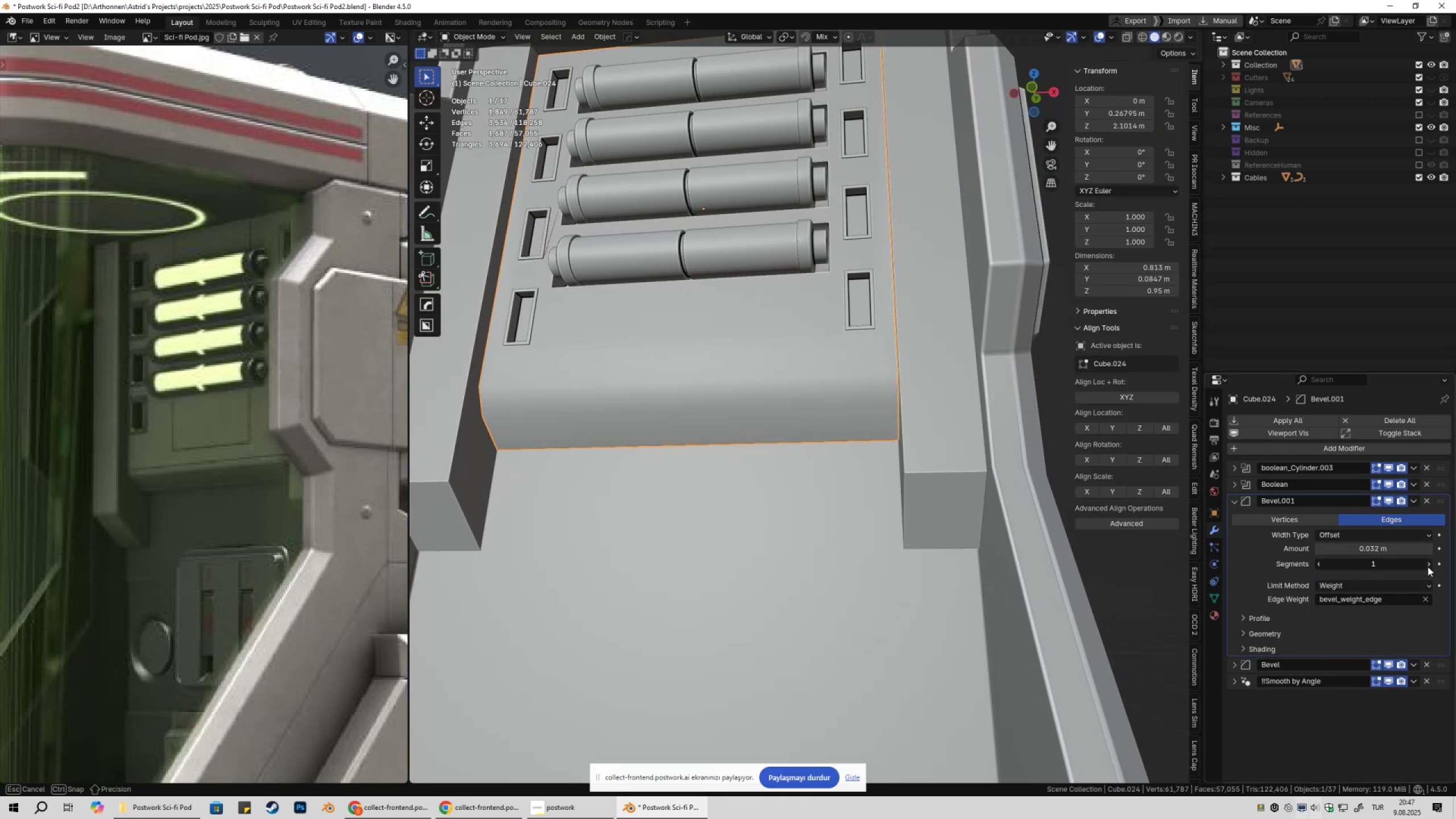 
left_click_drag(start_coordinate=[1428, 566], to_coordinate=[263, 566])
 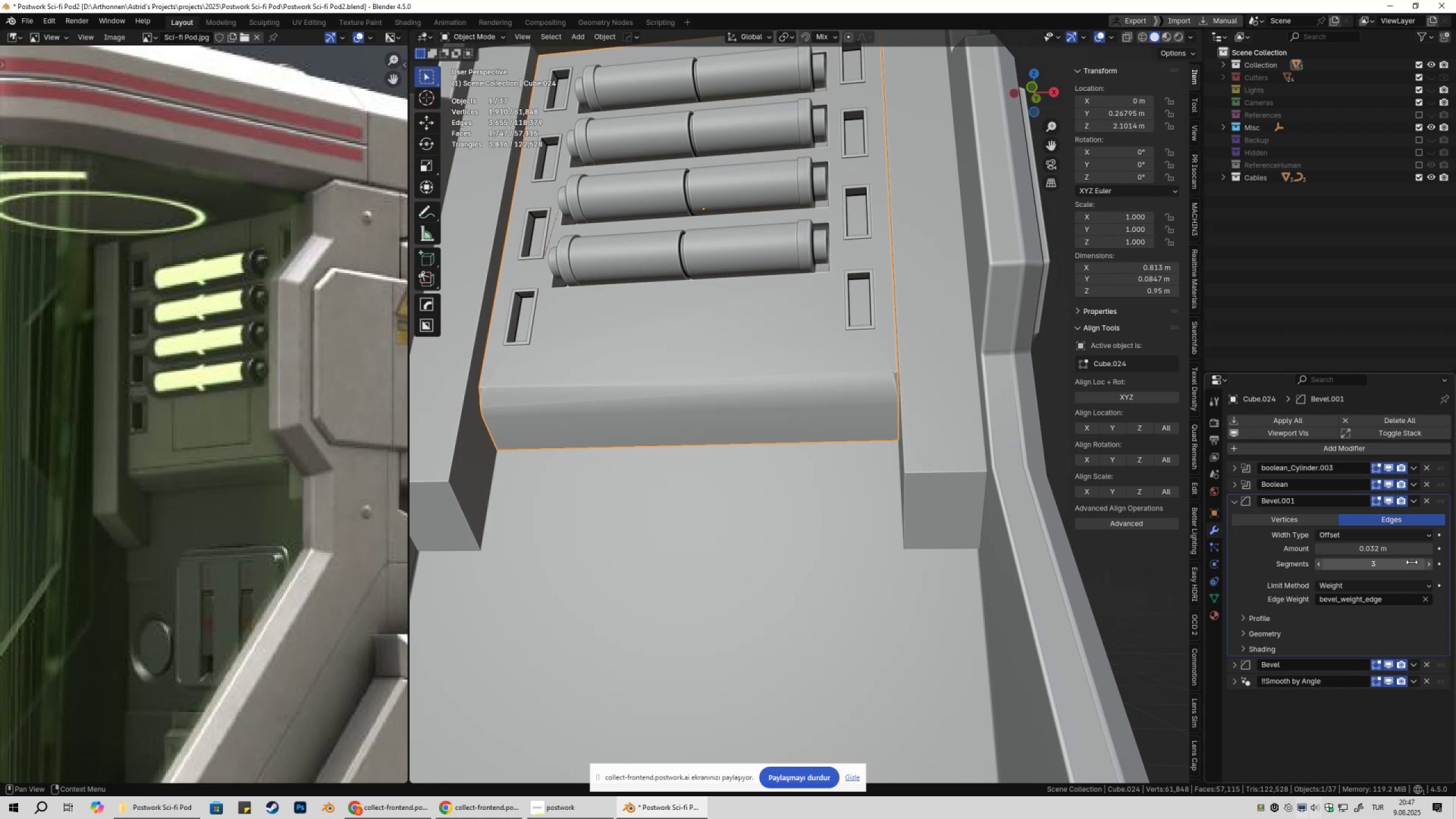 
hold_key(key=ShiftLeft, duration=1.53)
left_click_drag(start_coordinate=[1391, 548], to_coordinate=[232, 551])
 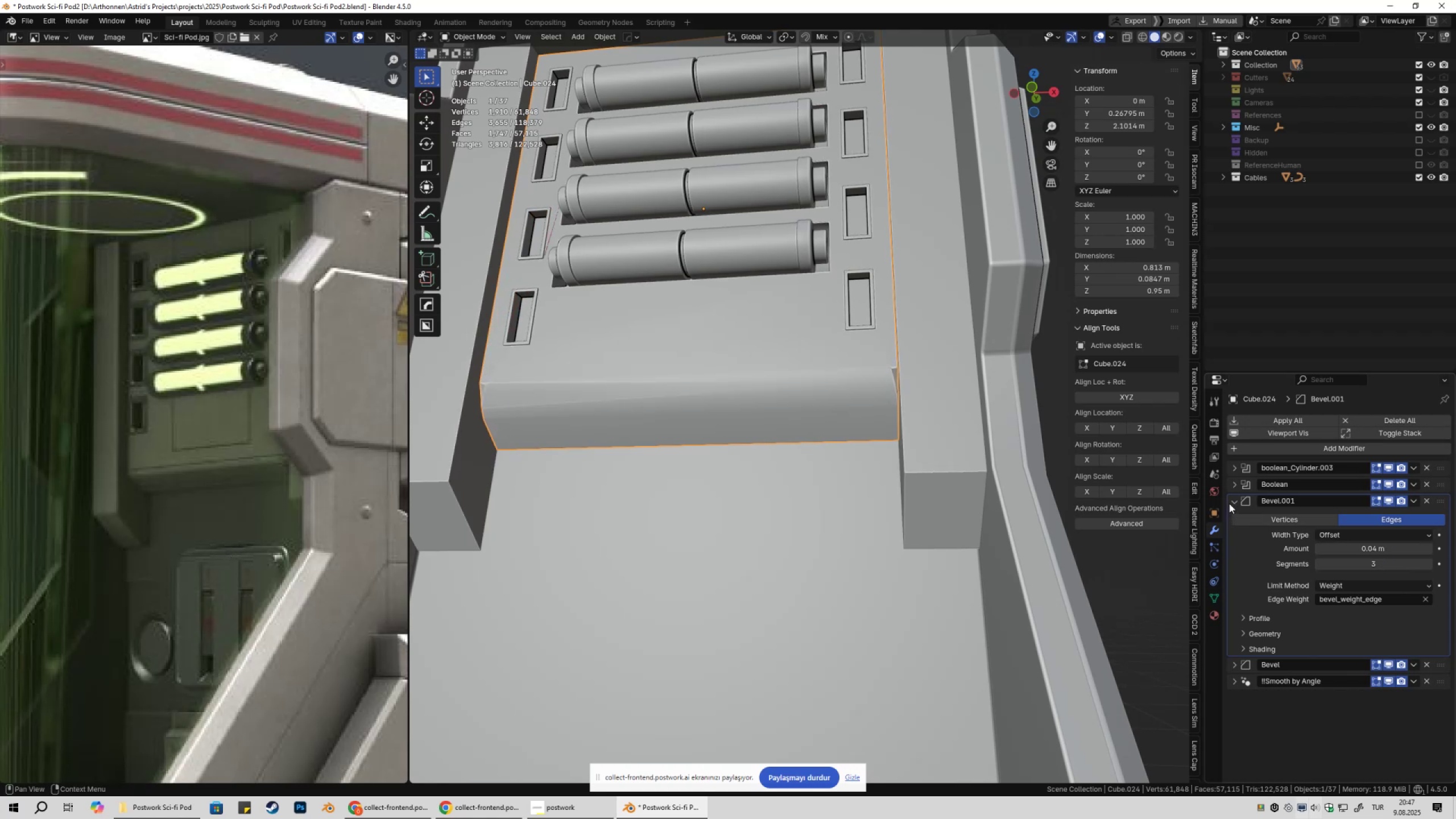 
key(Shift+ShiftLeft)
 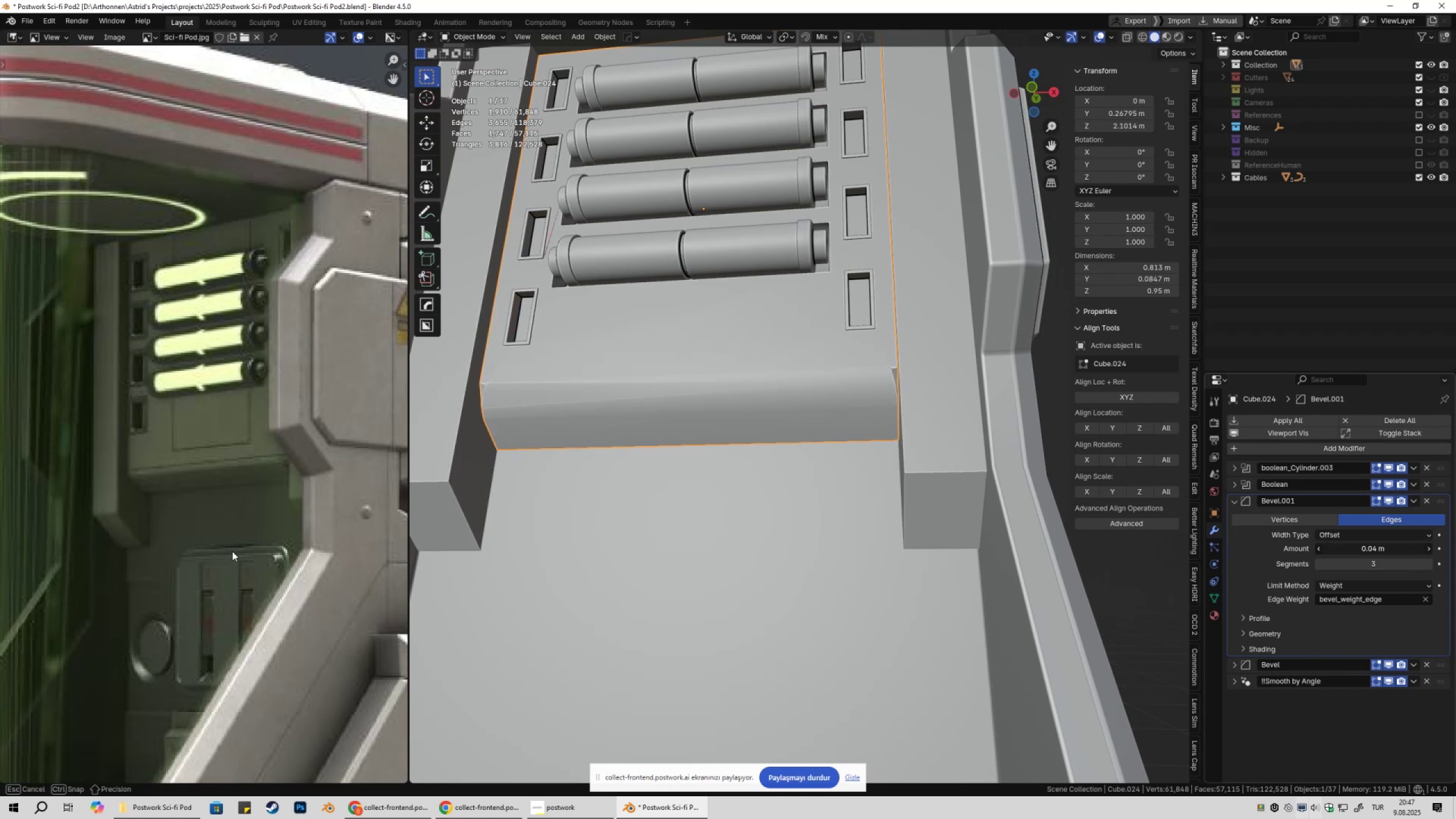 
key(Shift+ShiftLeft)
 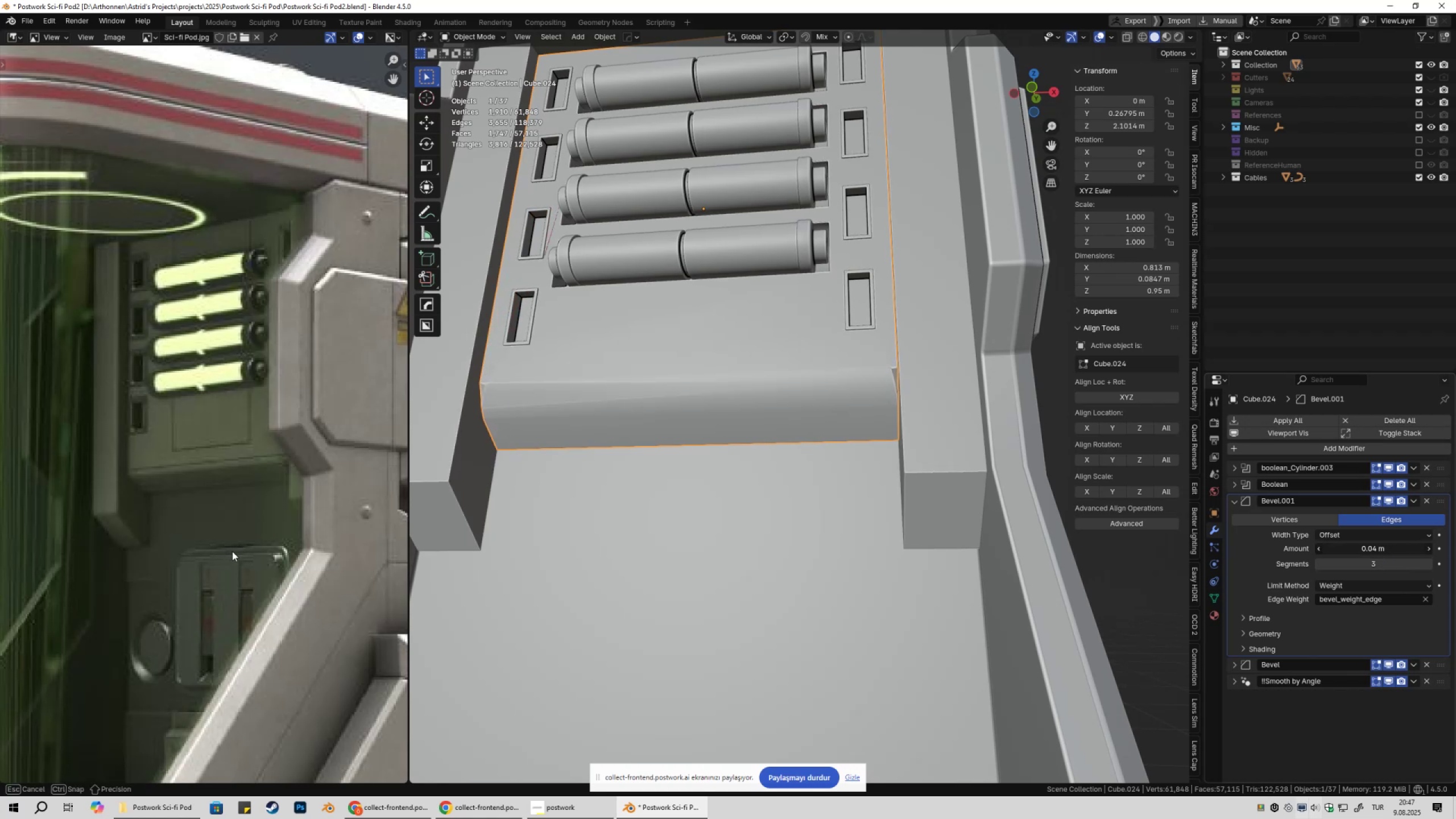 
key(Shift+ShiftLeft)
 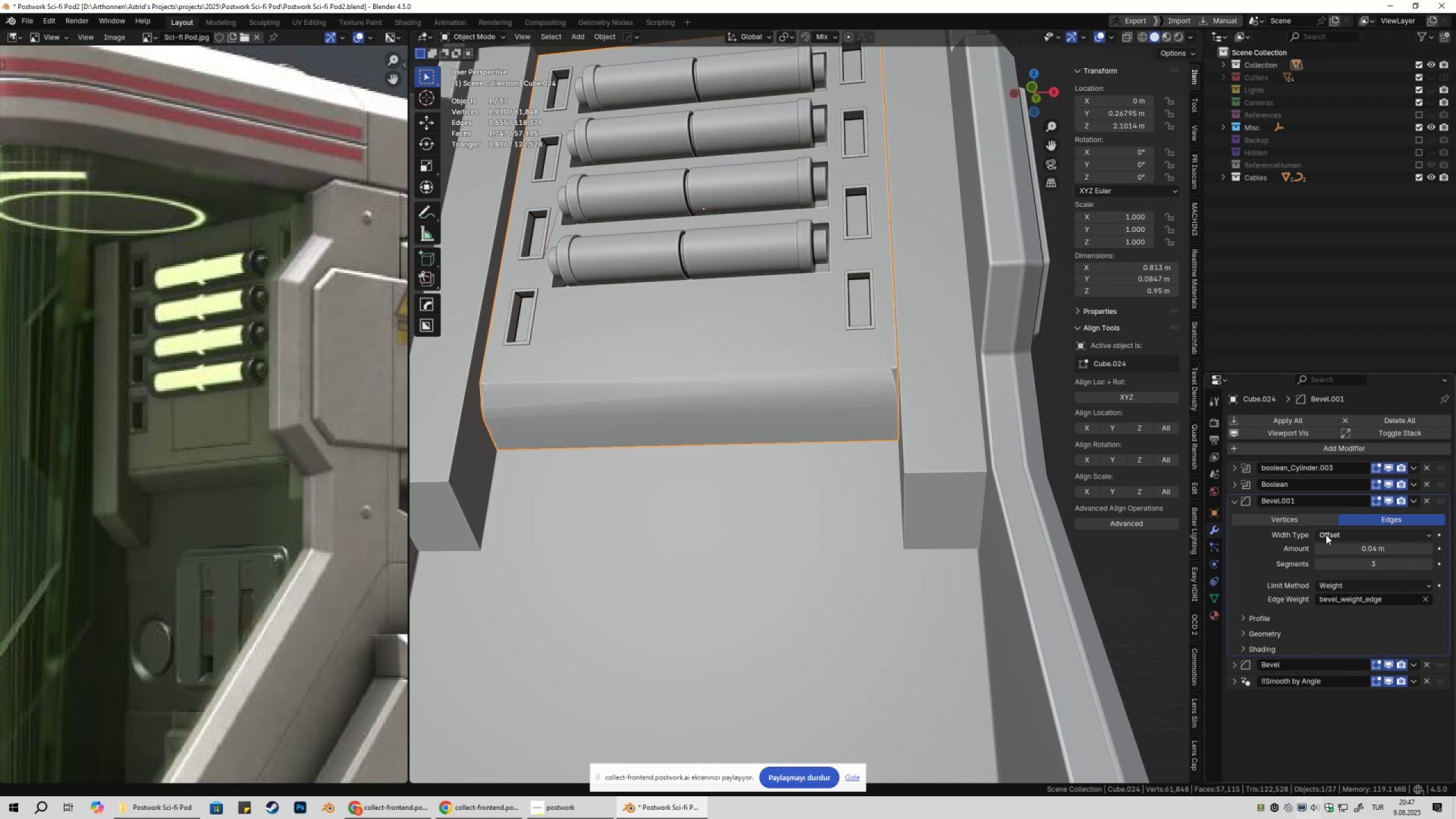 
key(Shift+ShiftLeft)
 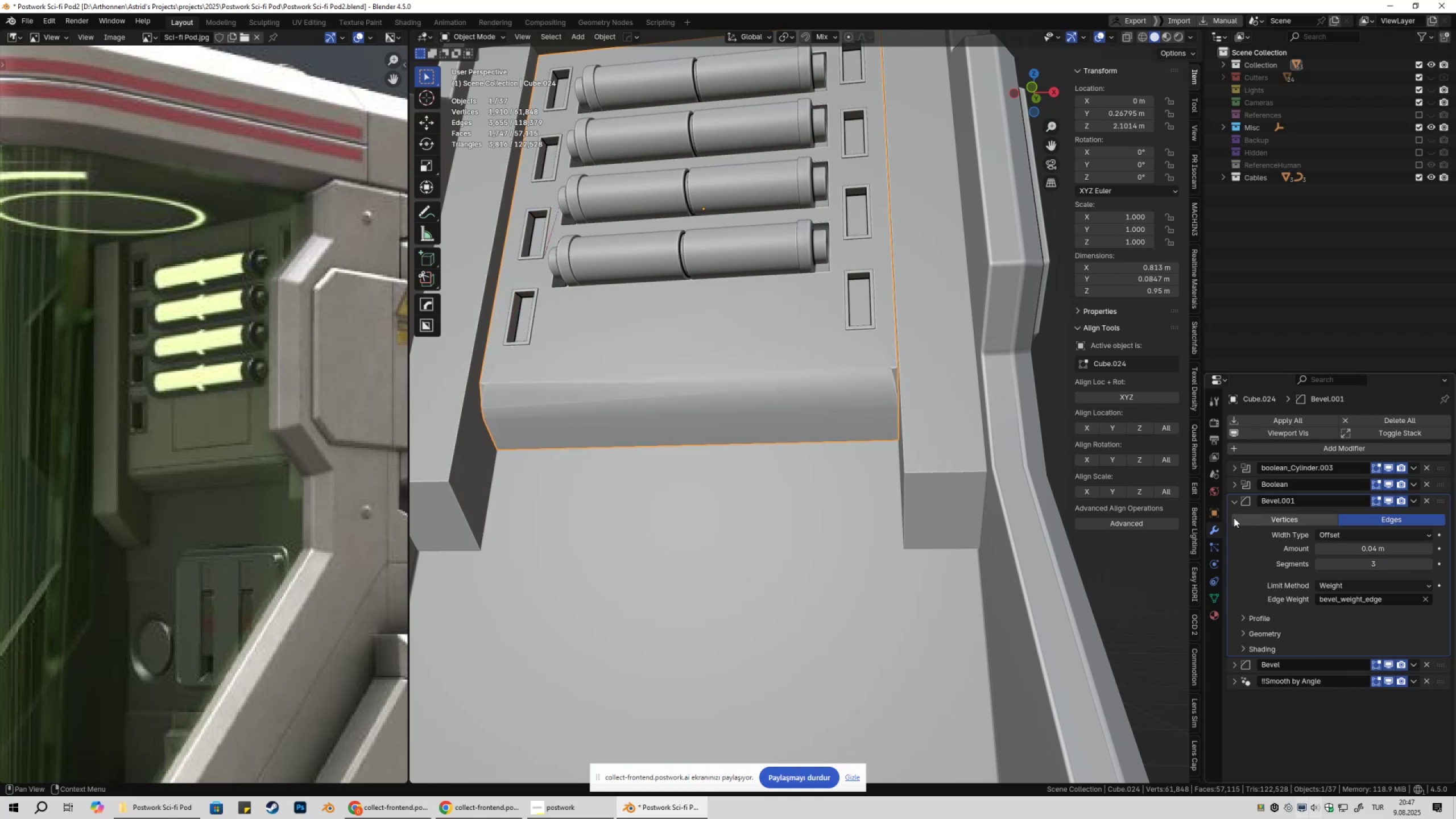 
key(Shift+ShiftLeft)
 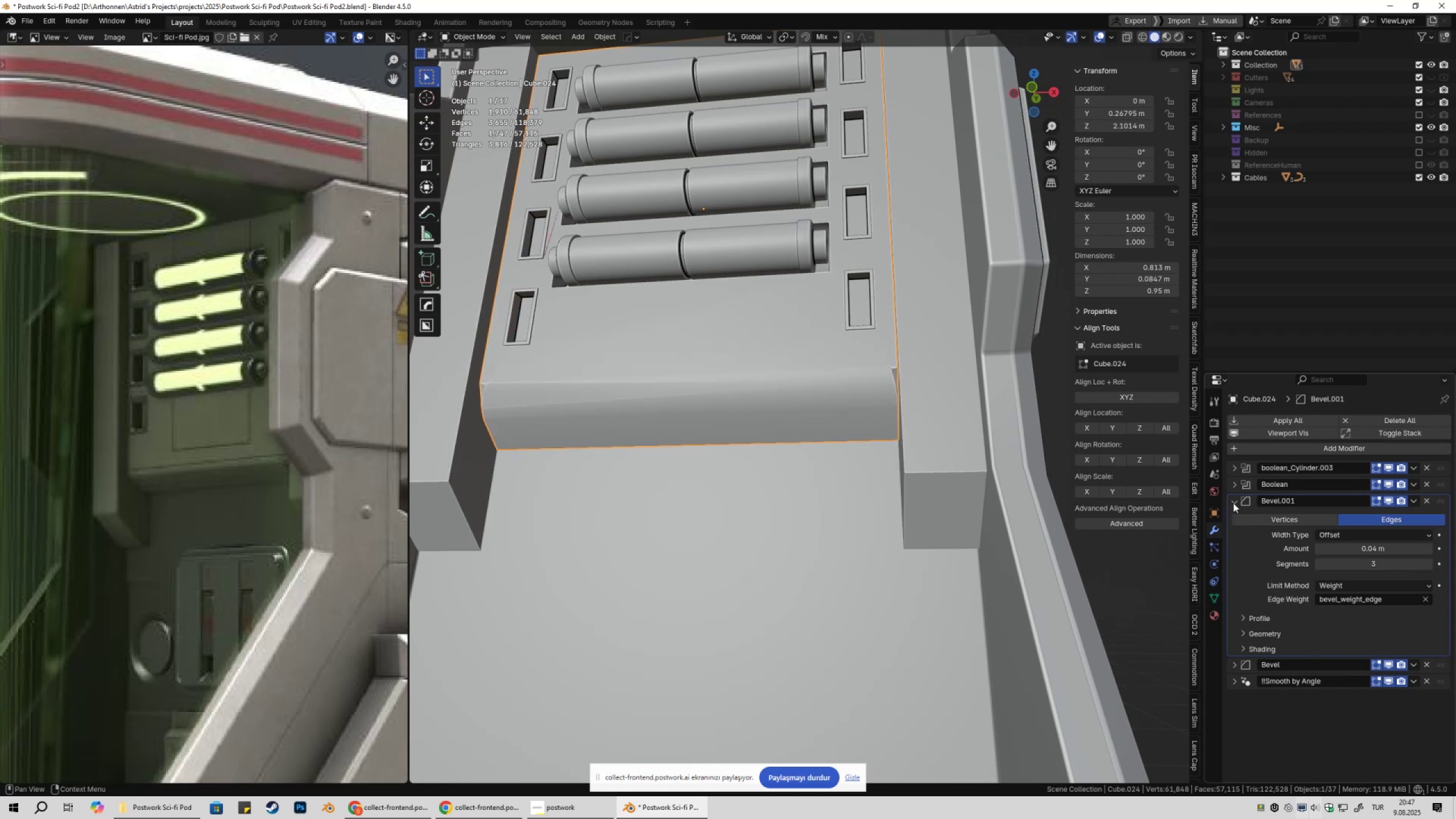 
left_click([1236, 502])
 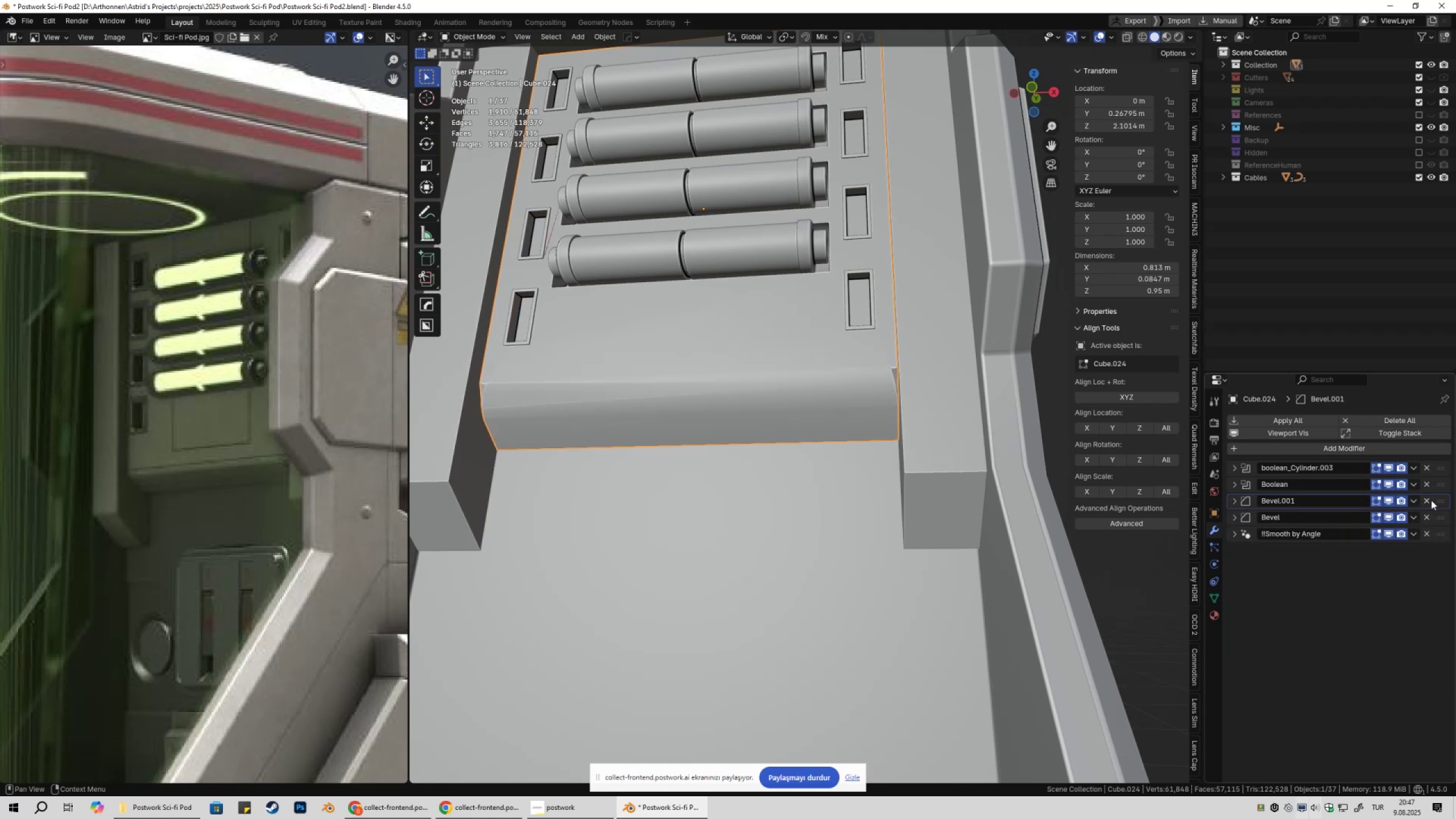 
left_click_drag(start_coordinate=[1441, 503], to_coordinate=[1442, 482])
 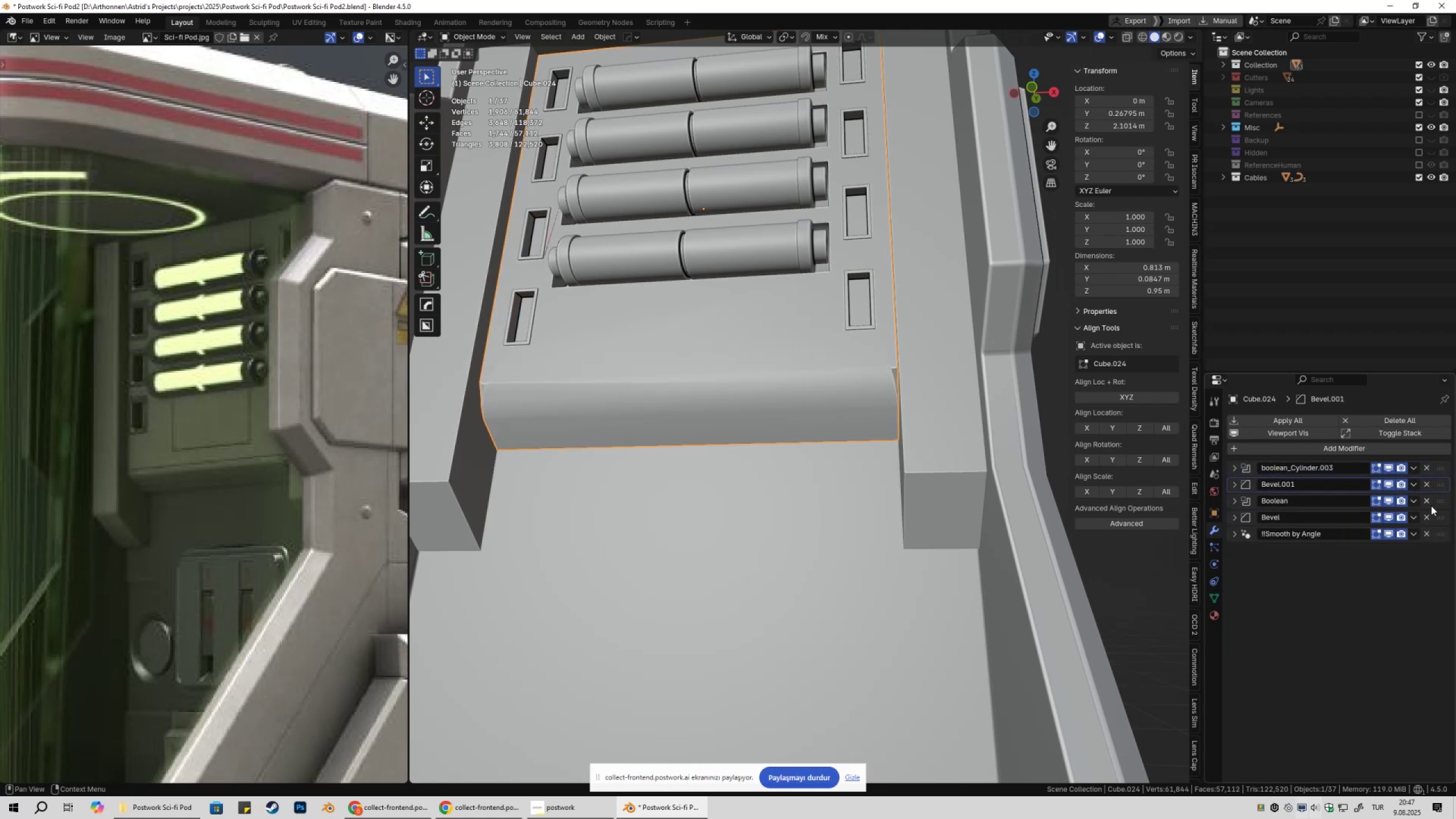 
left_click_drag(start_coordinate=[1442, 504], to_coordinate=[1442, 481])
 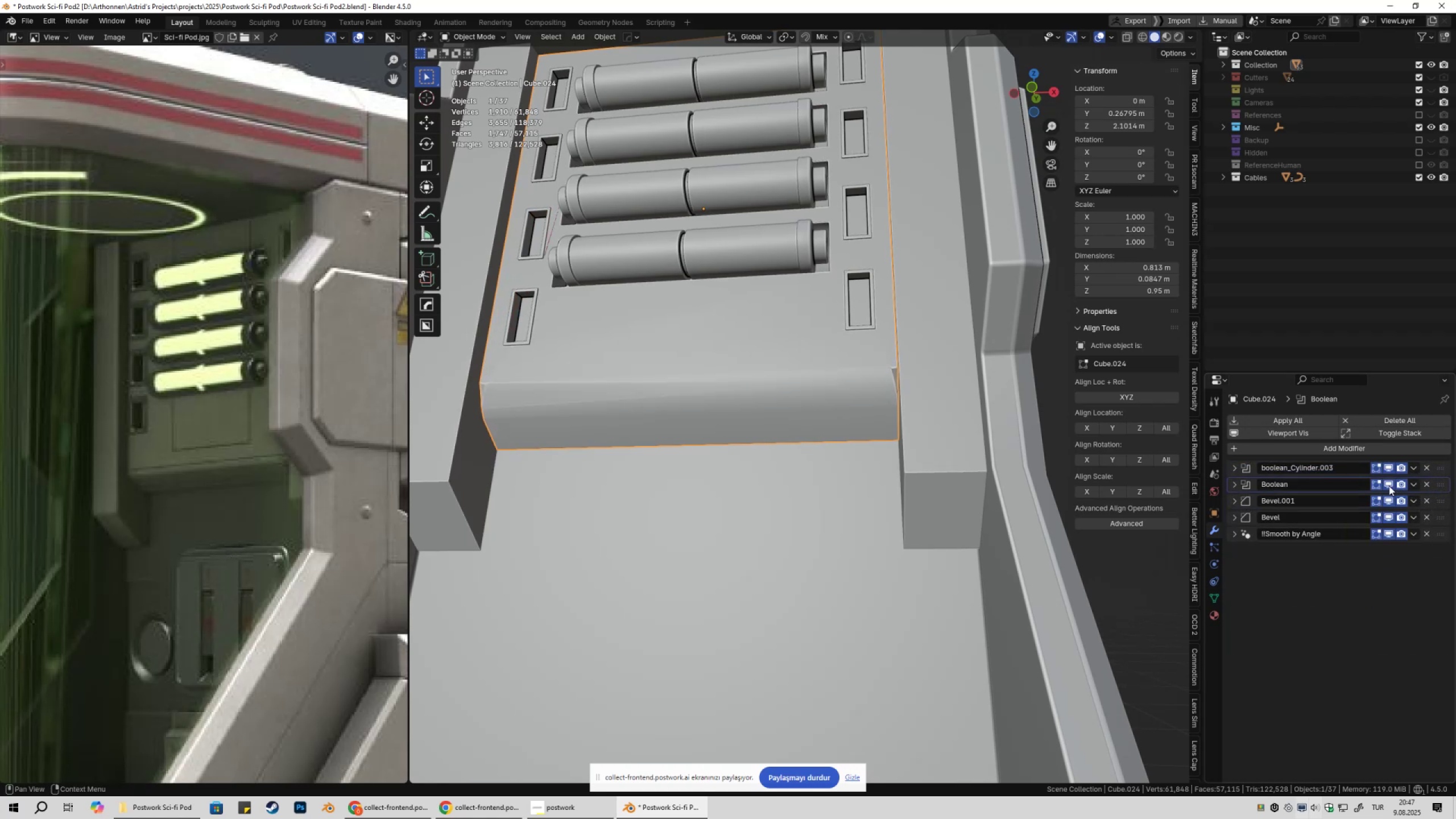 
double_click([1389, 486])
 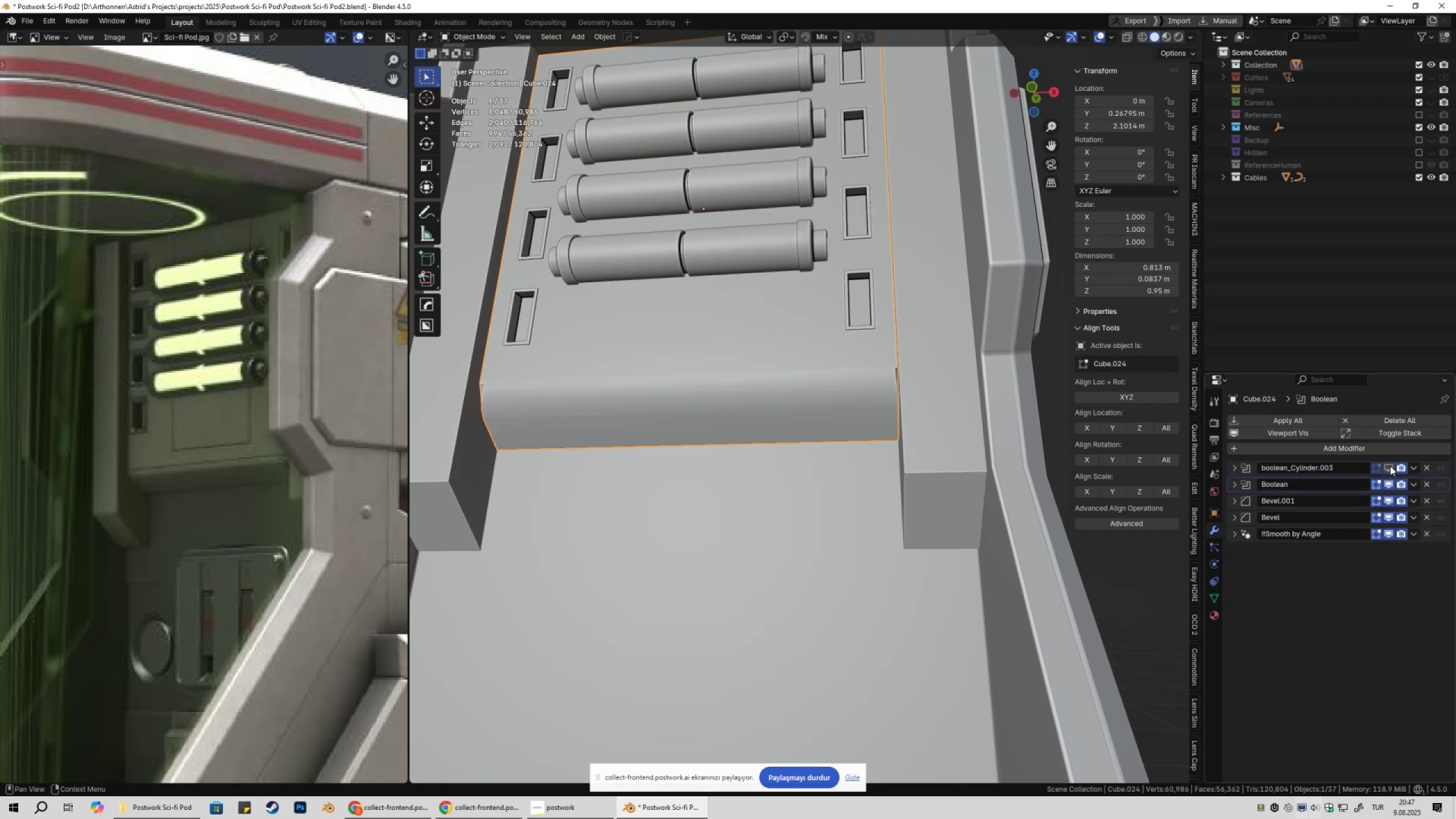 
double_click([1390, 466])
 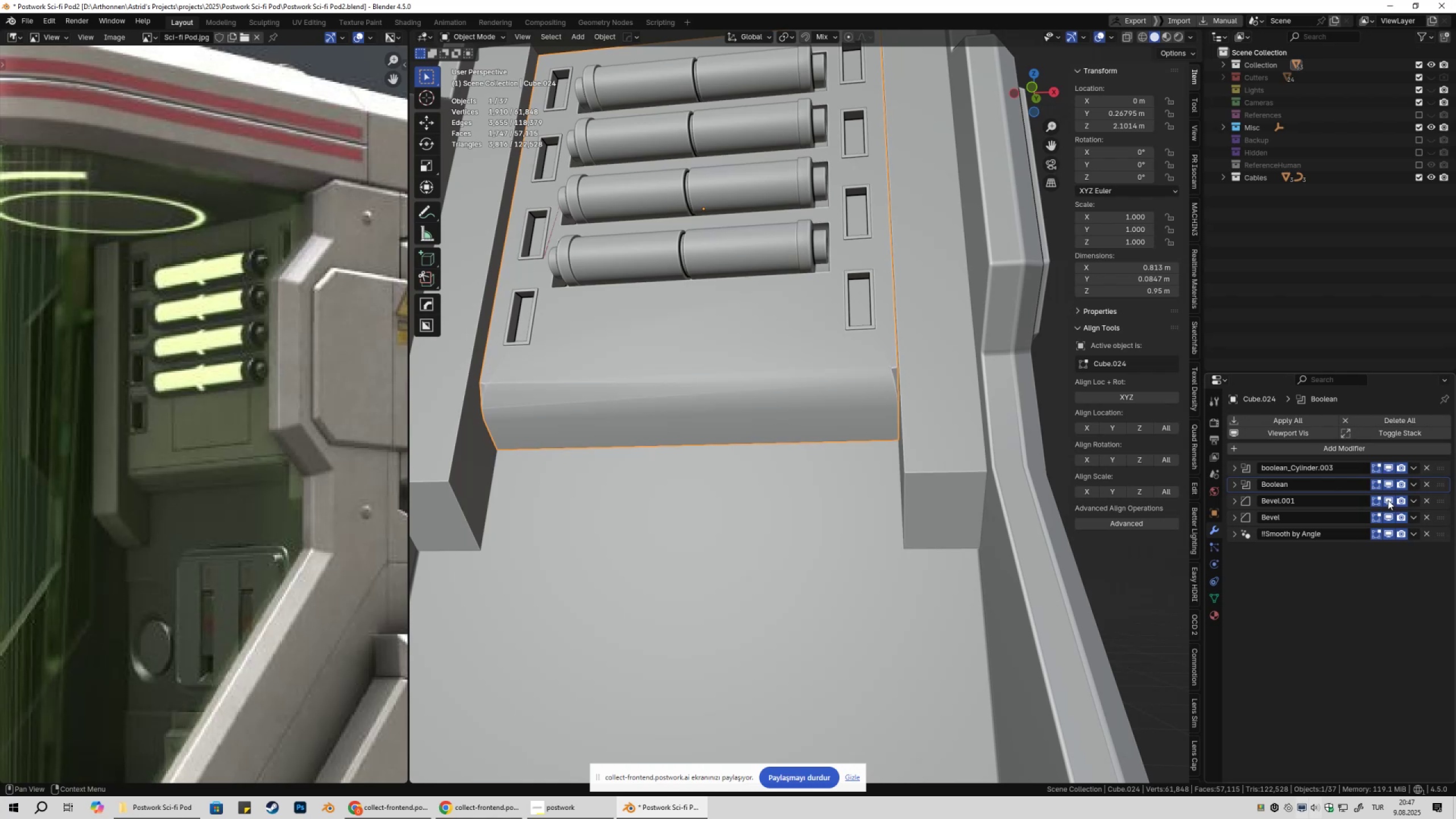 
double_click([1388, 500])
 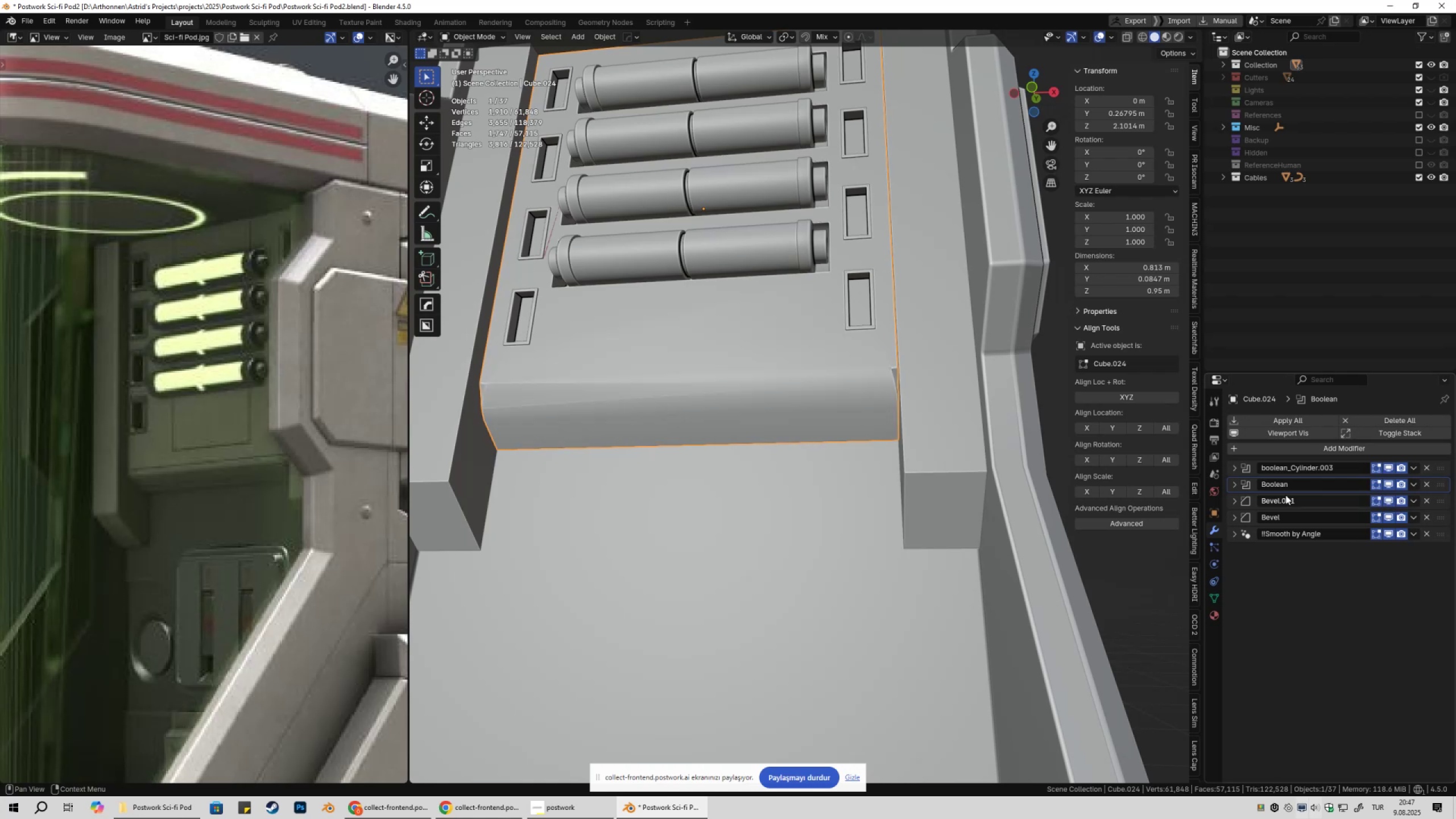 
key(Tab)
 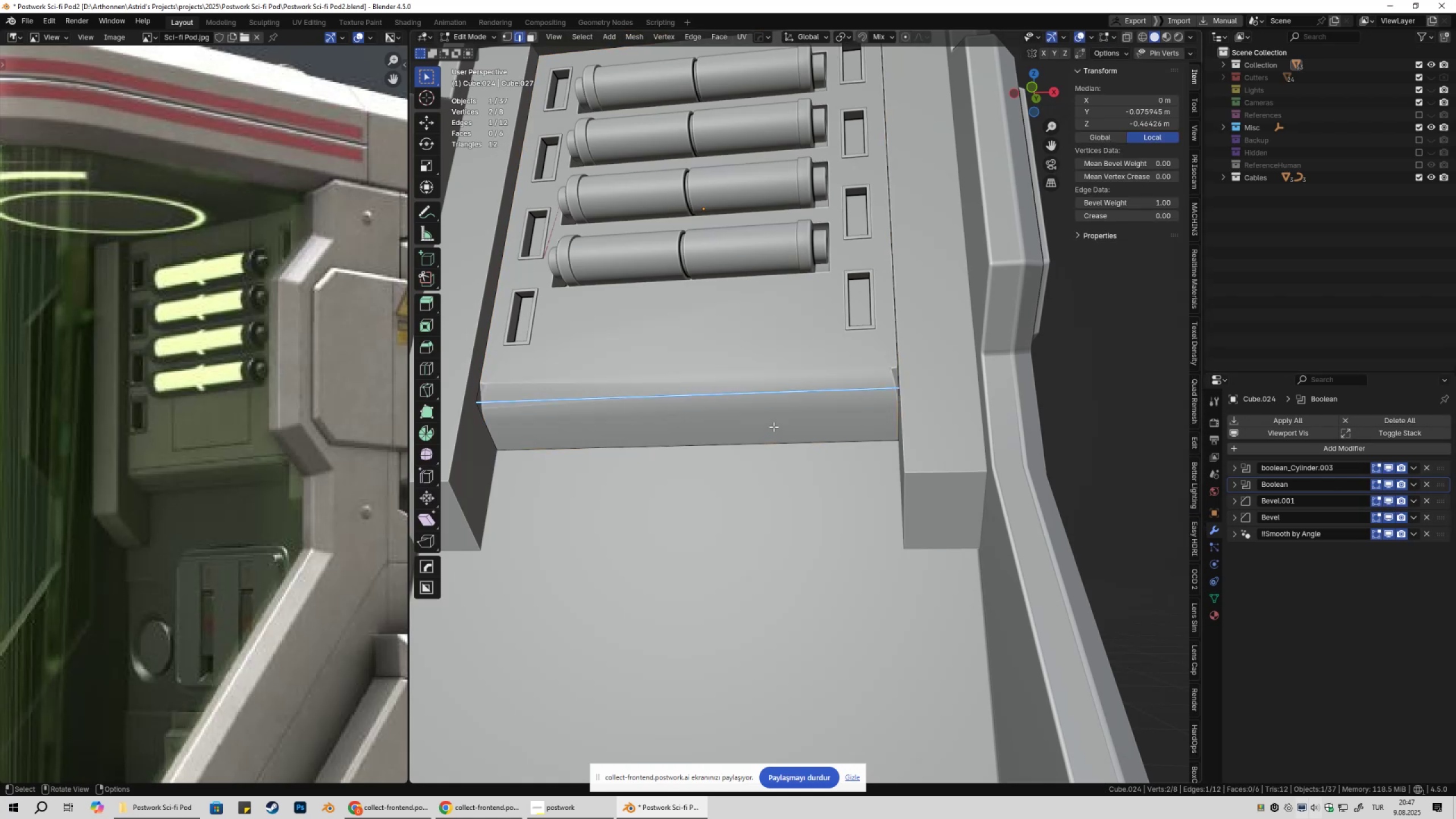 
key(Tab)
 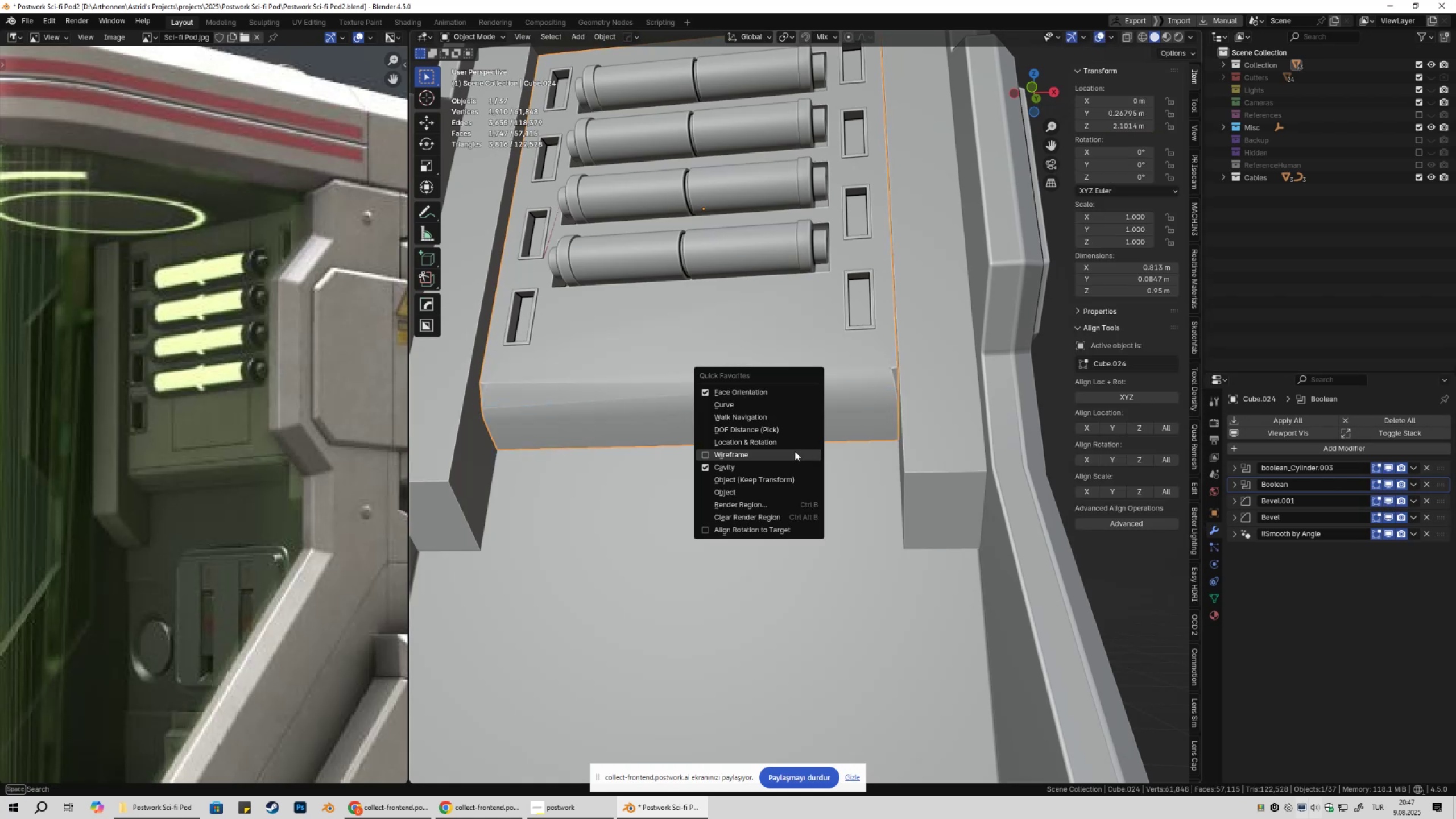 
left_click([795, 451])
 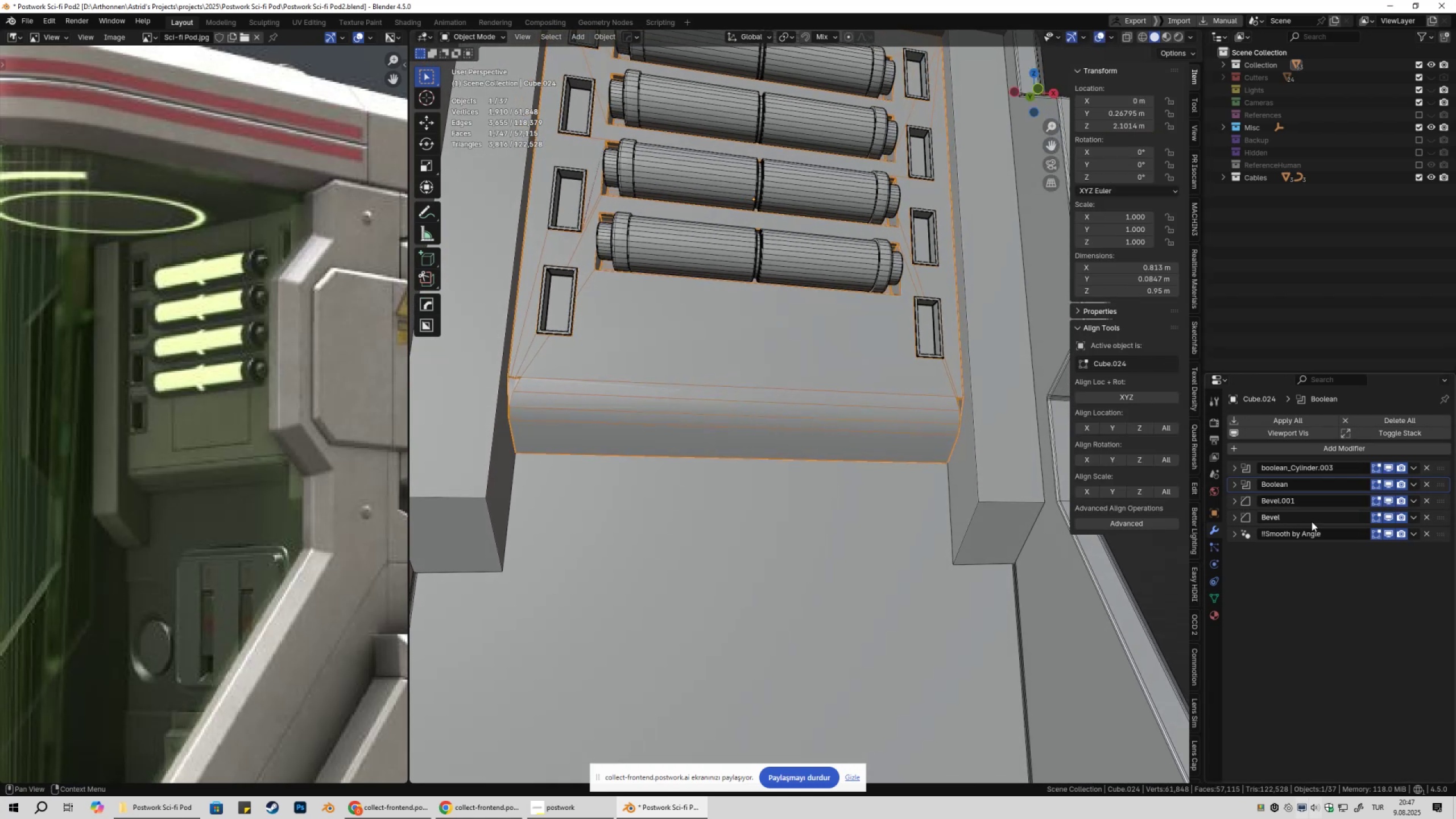 
wait(5.71)
 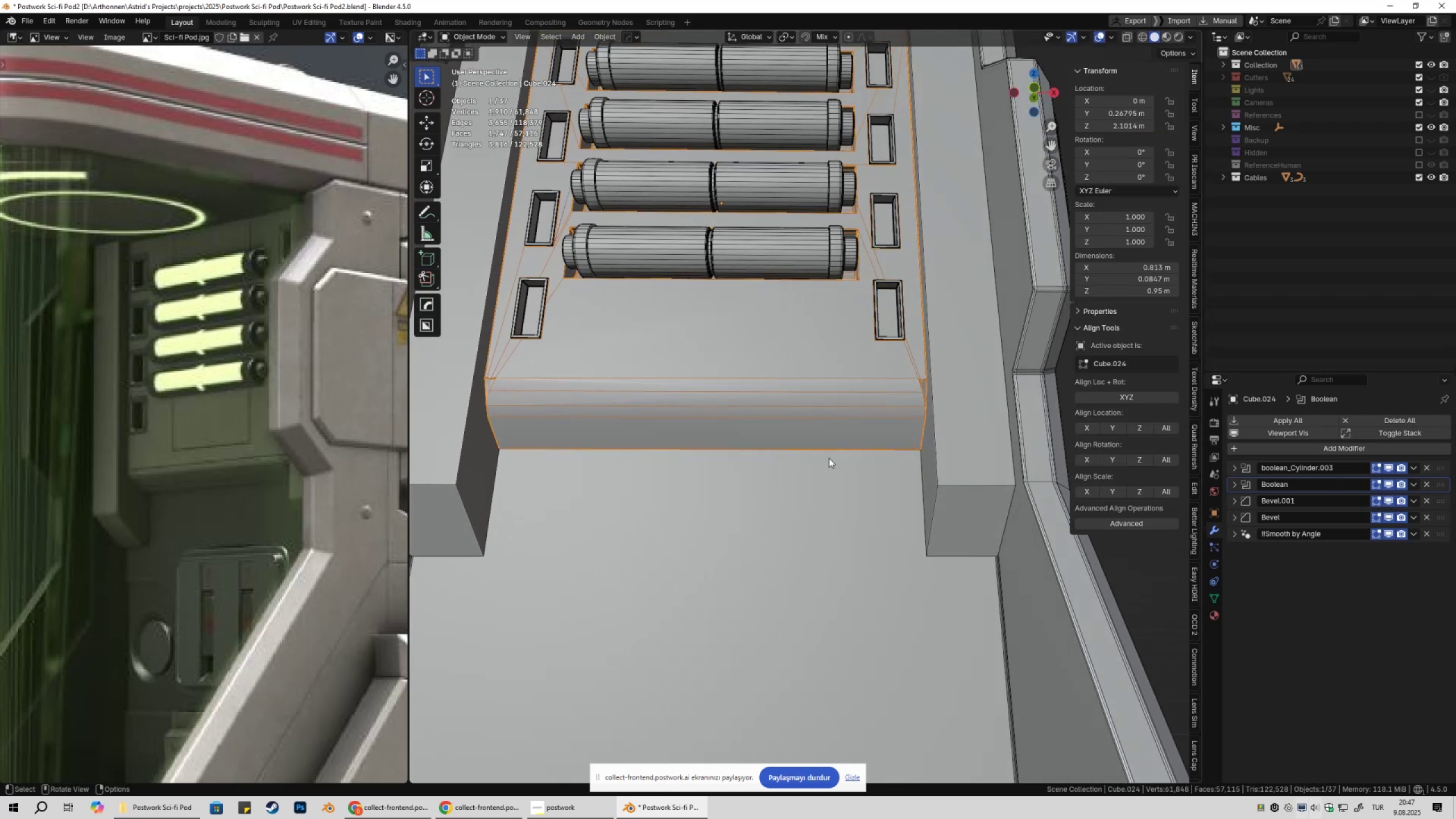 
double_click([1390, 519])
 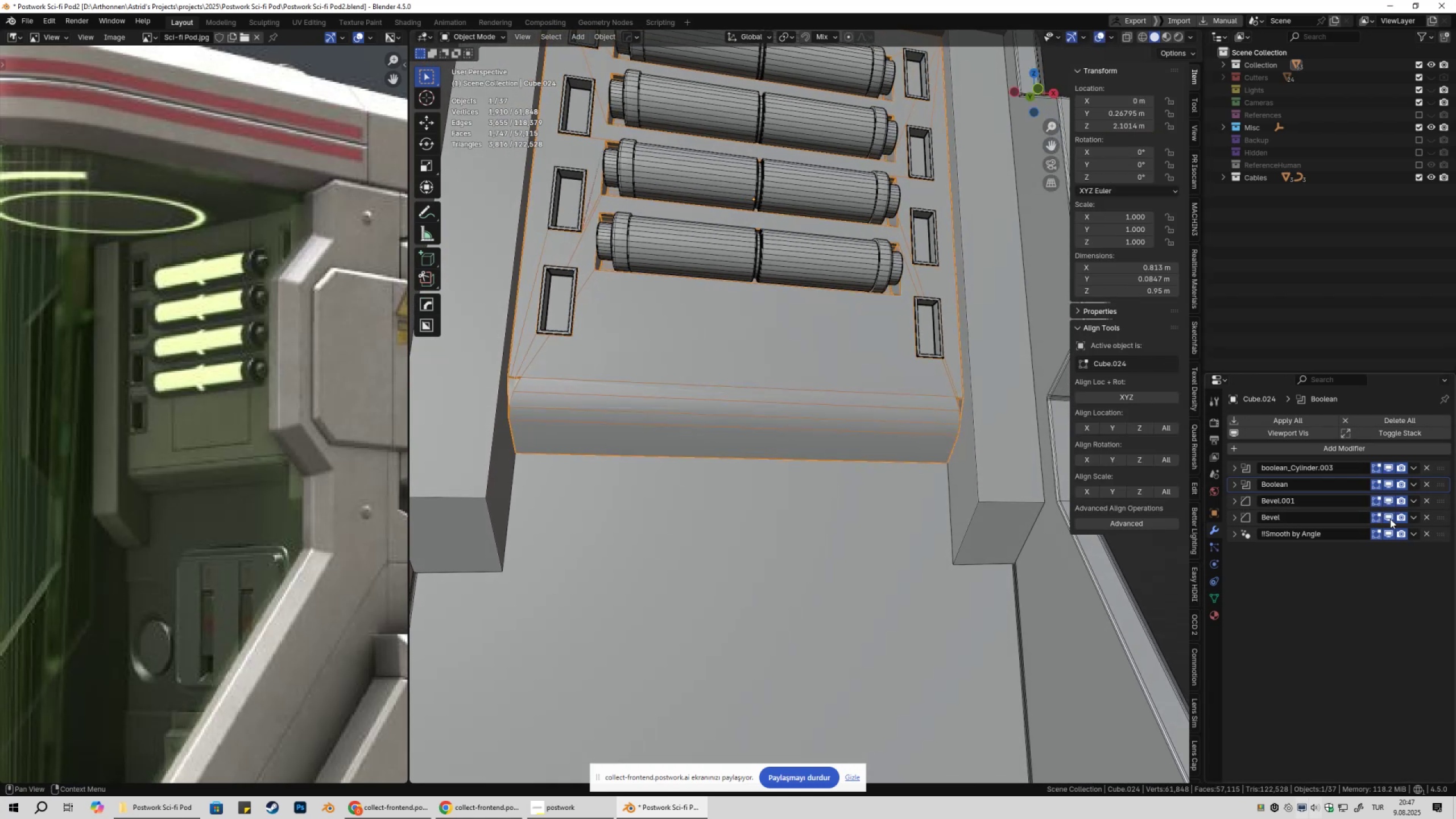 
triple_click([1390, 519])
 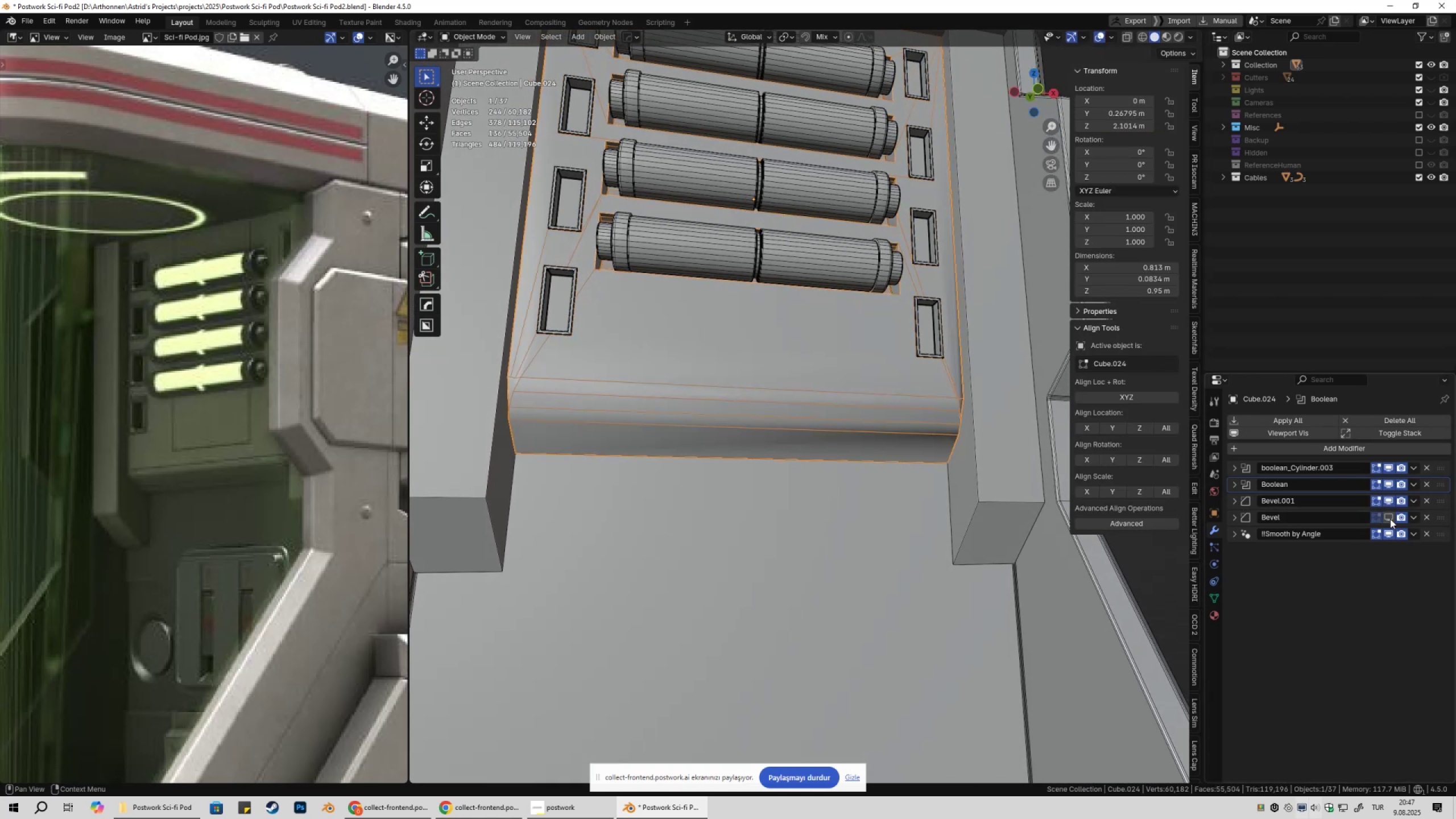 
triple_click([1390, 519])
 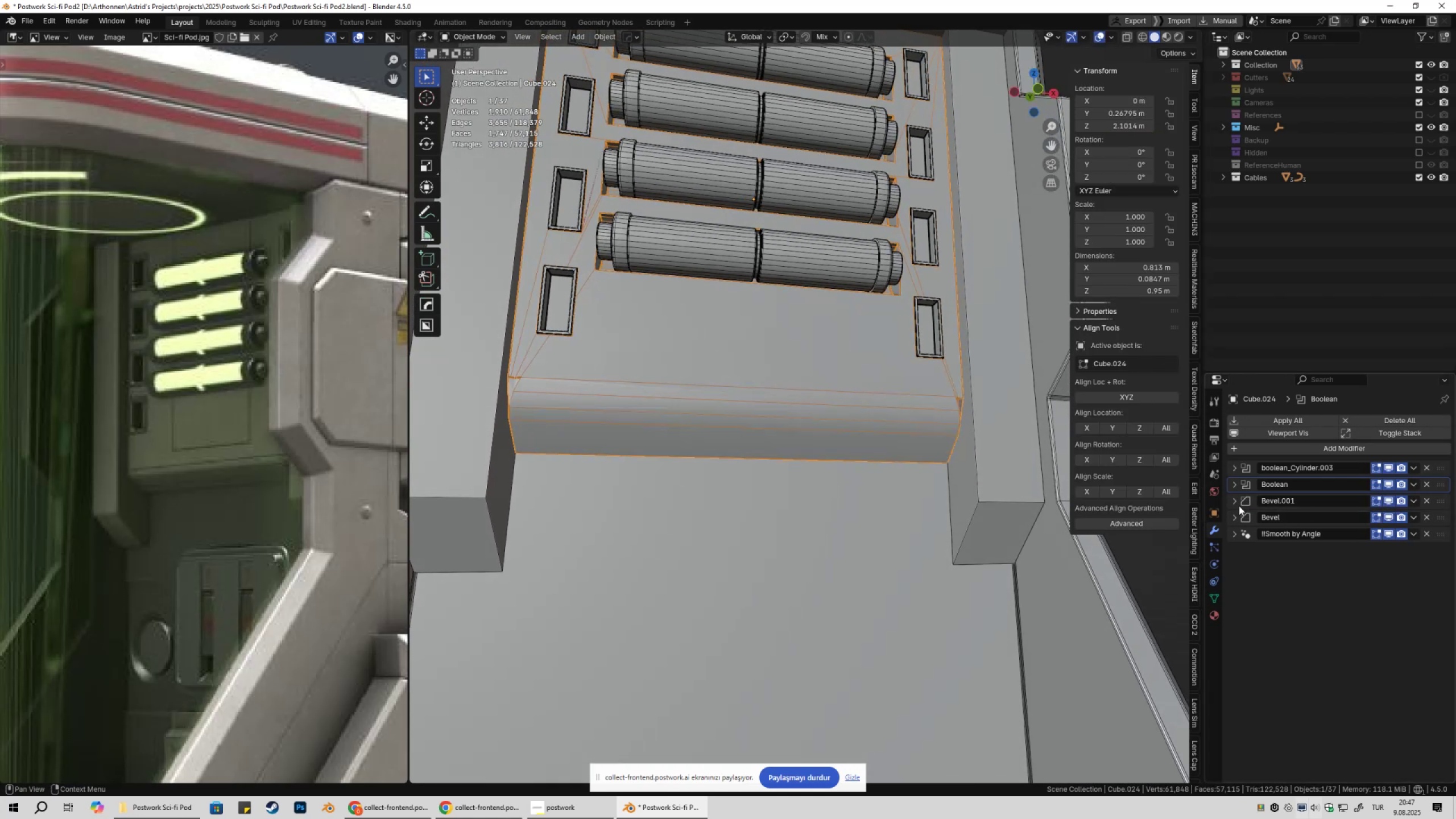 
left_click([1235, 503])
 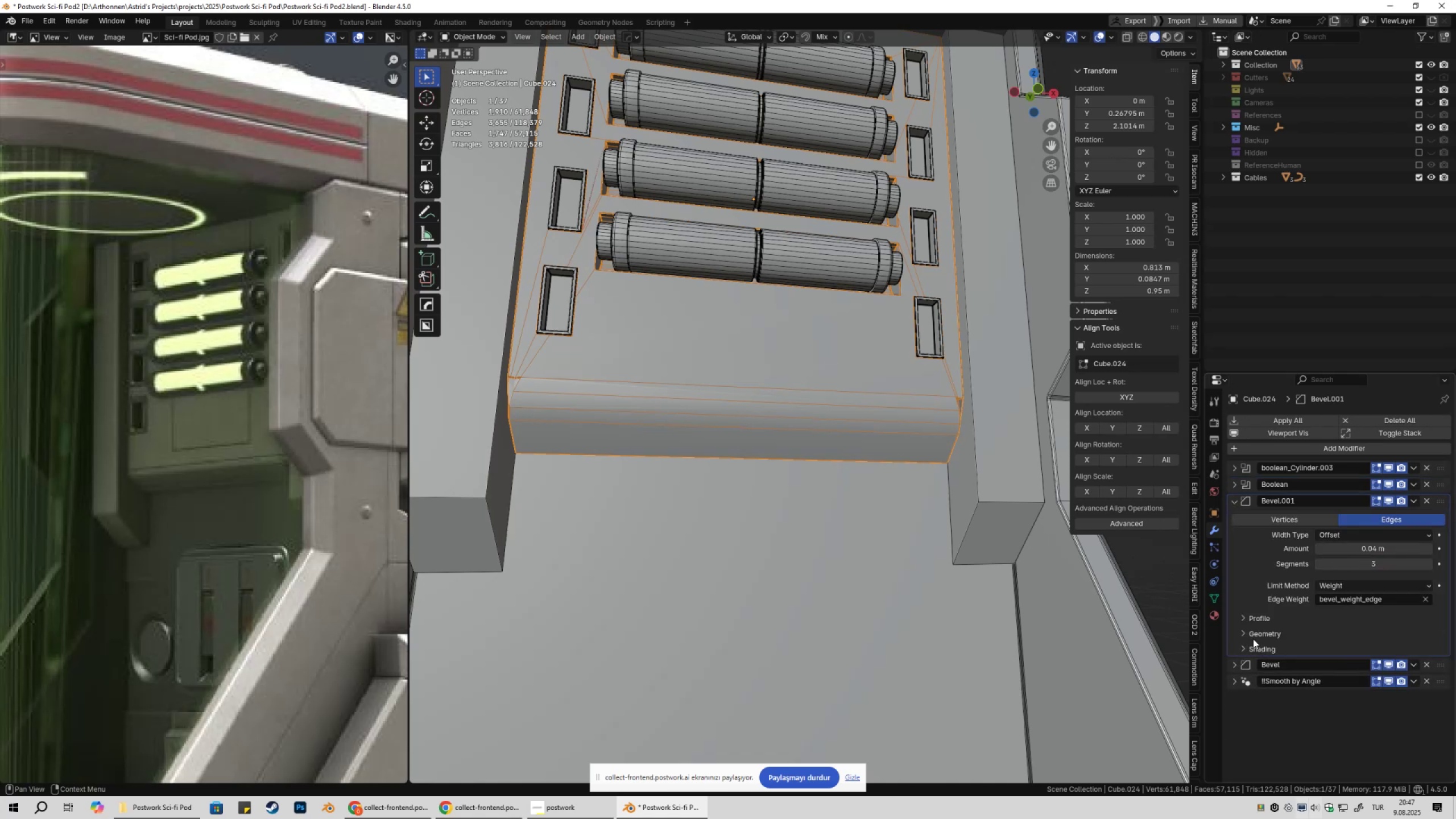 
wait(5.14)
 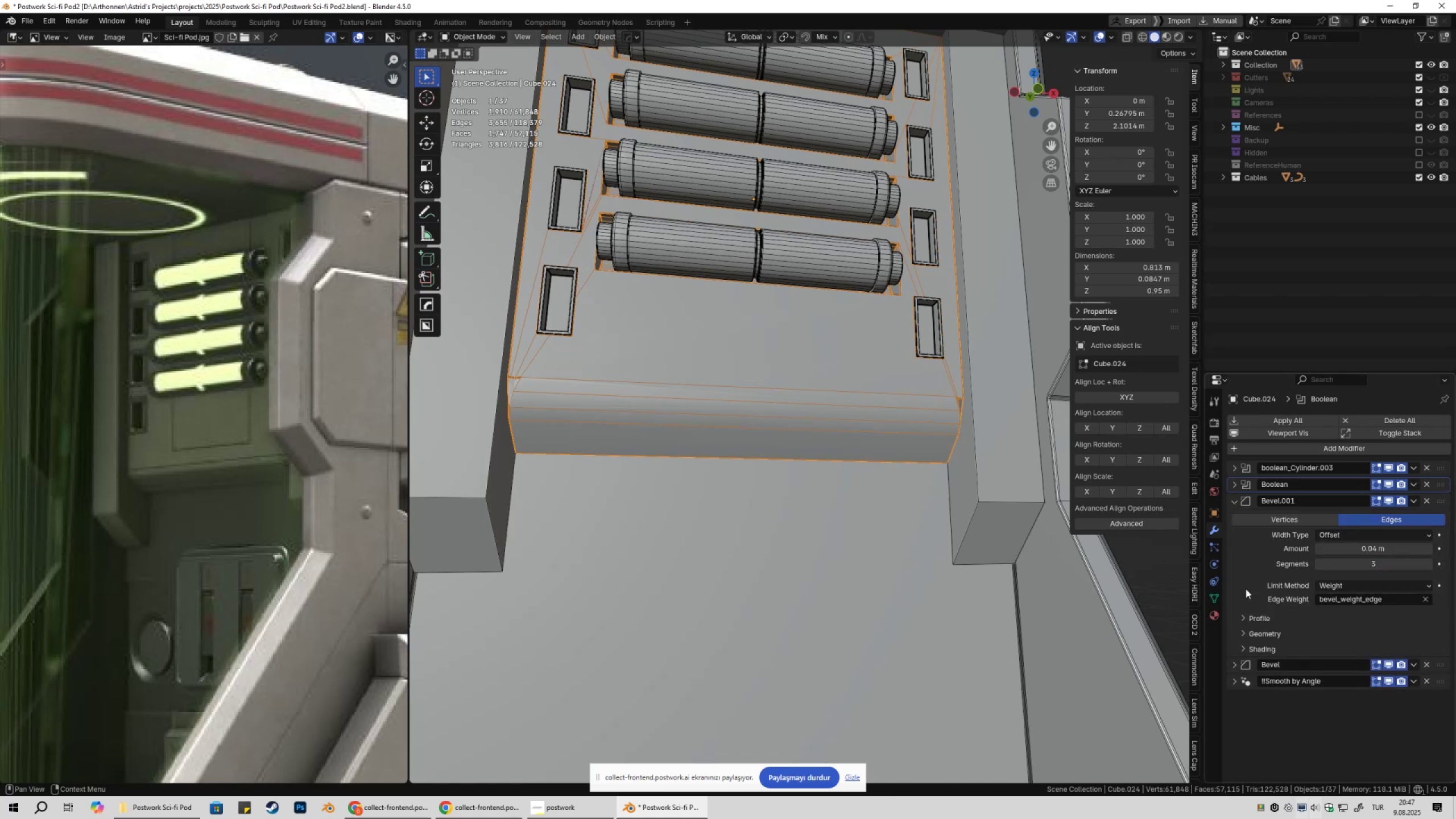 
left_click([1235, 486])
 